 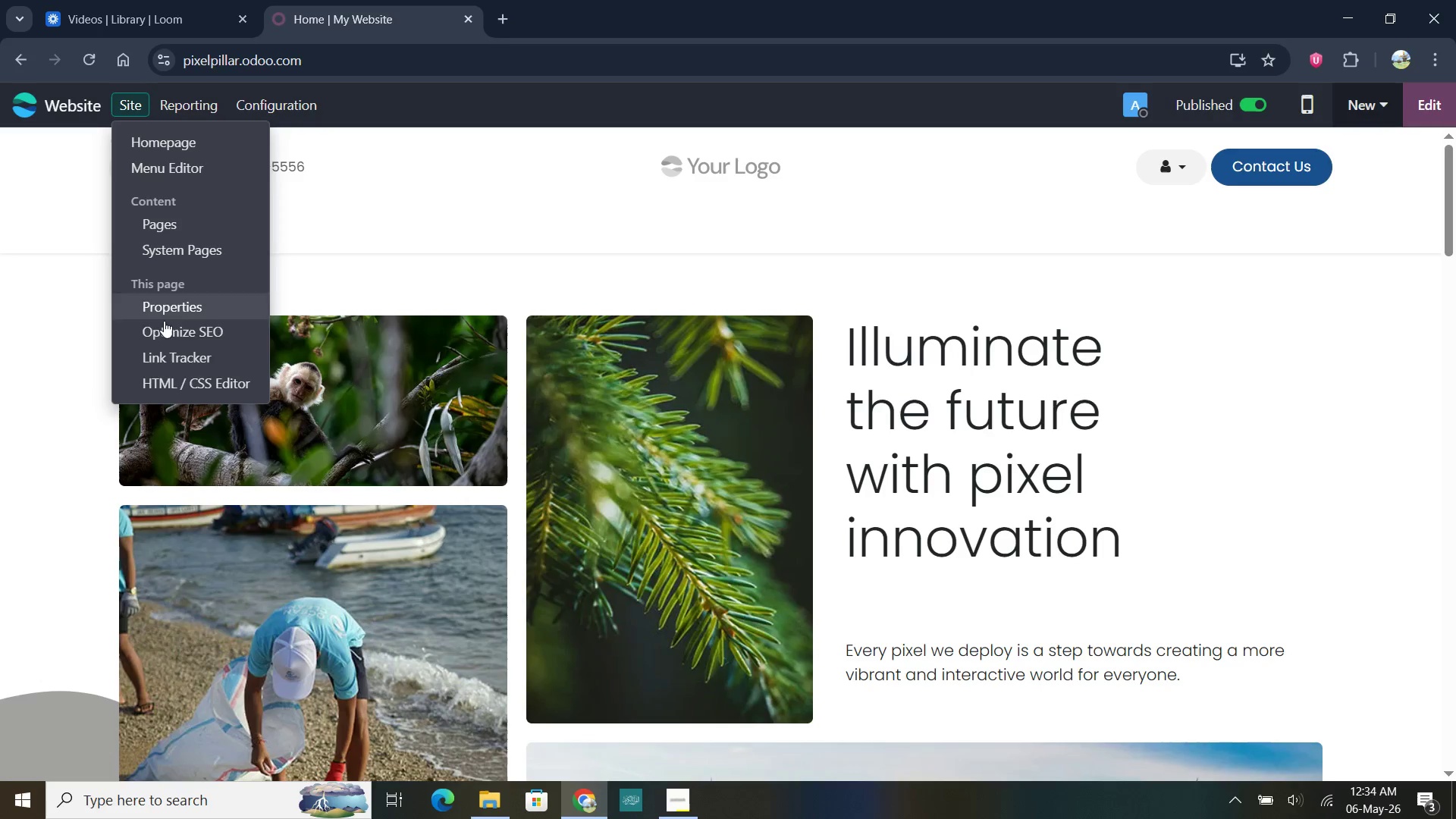 
left_click([174, 225])
 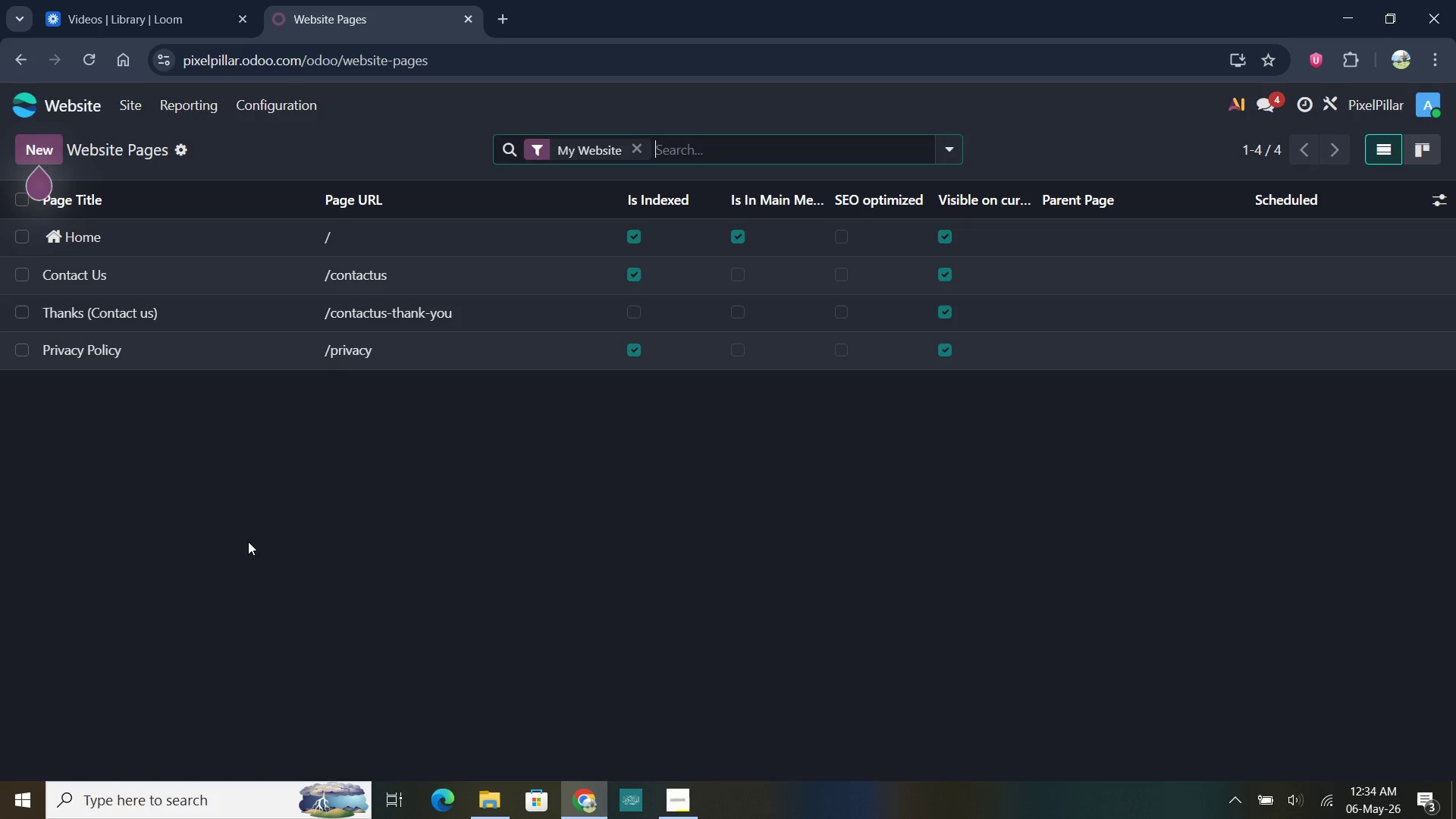 
wait(5.25)
 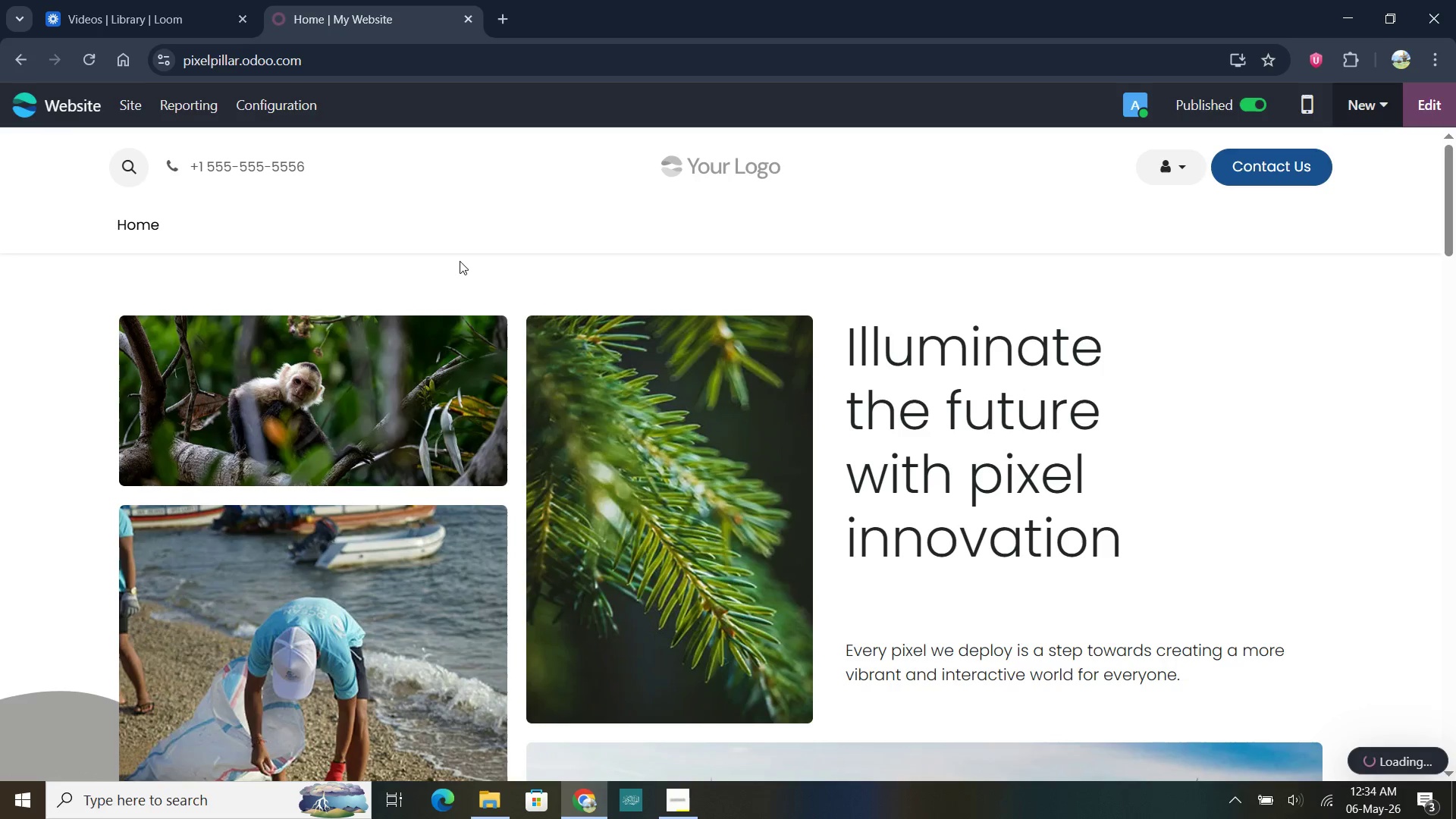 
left_click([127, 107])
 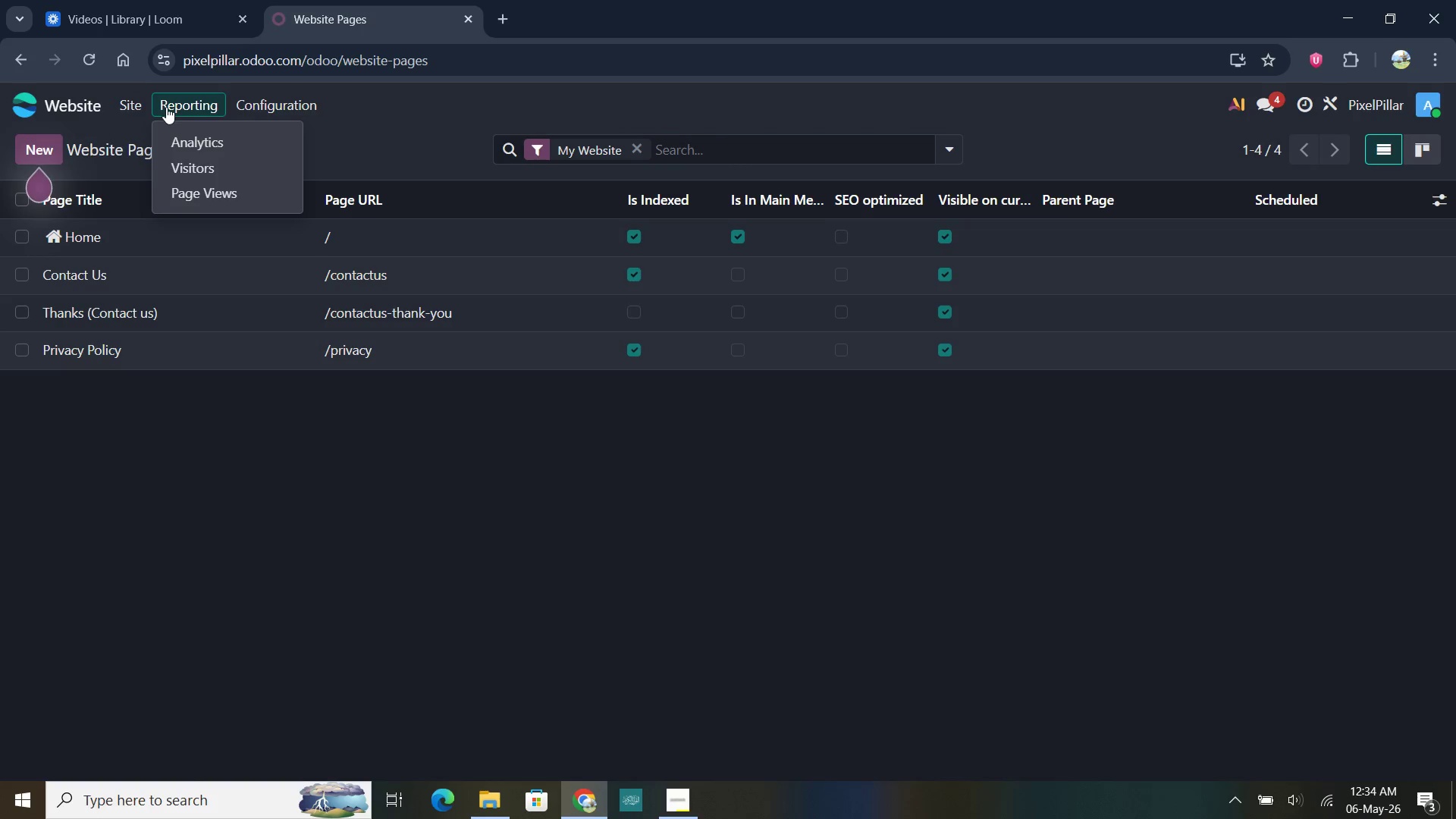 
mouse_move([165, 102])
 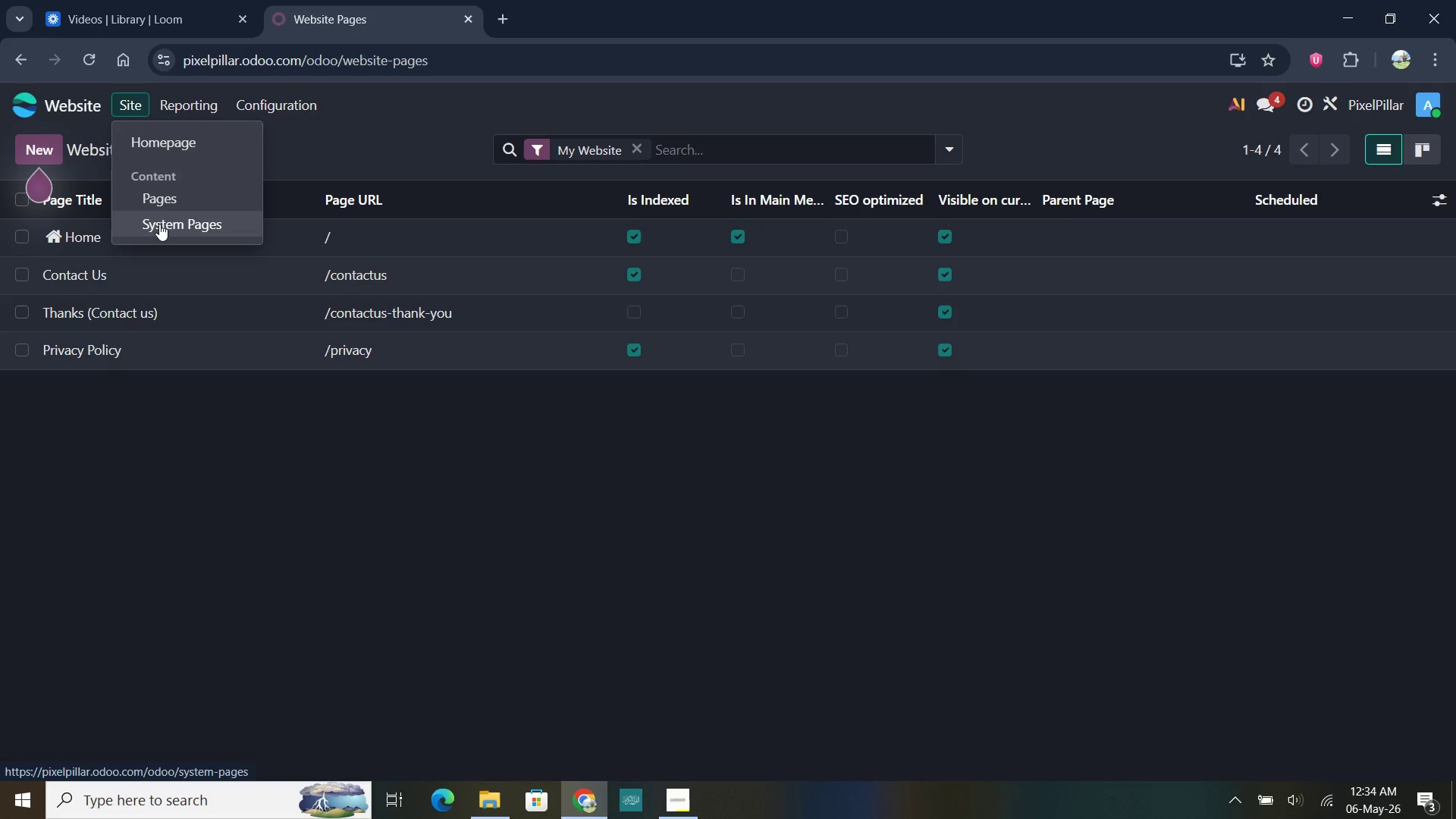 
wait(6.17)
 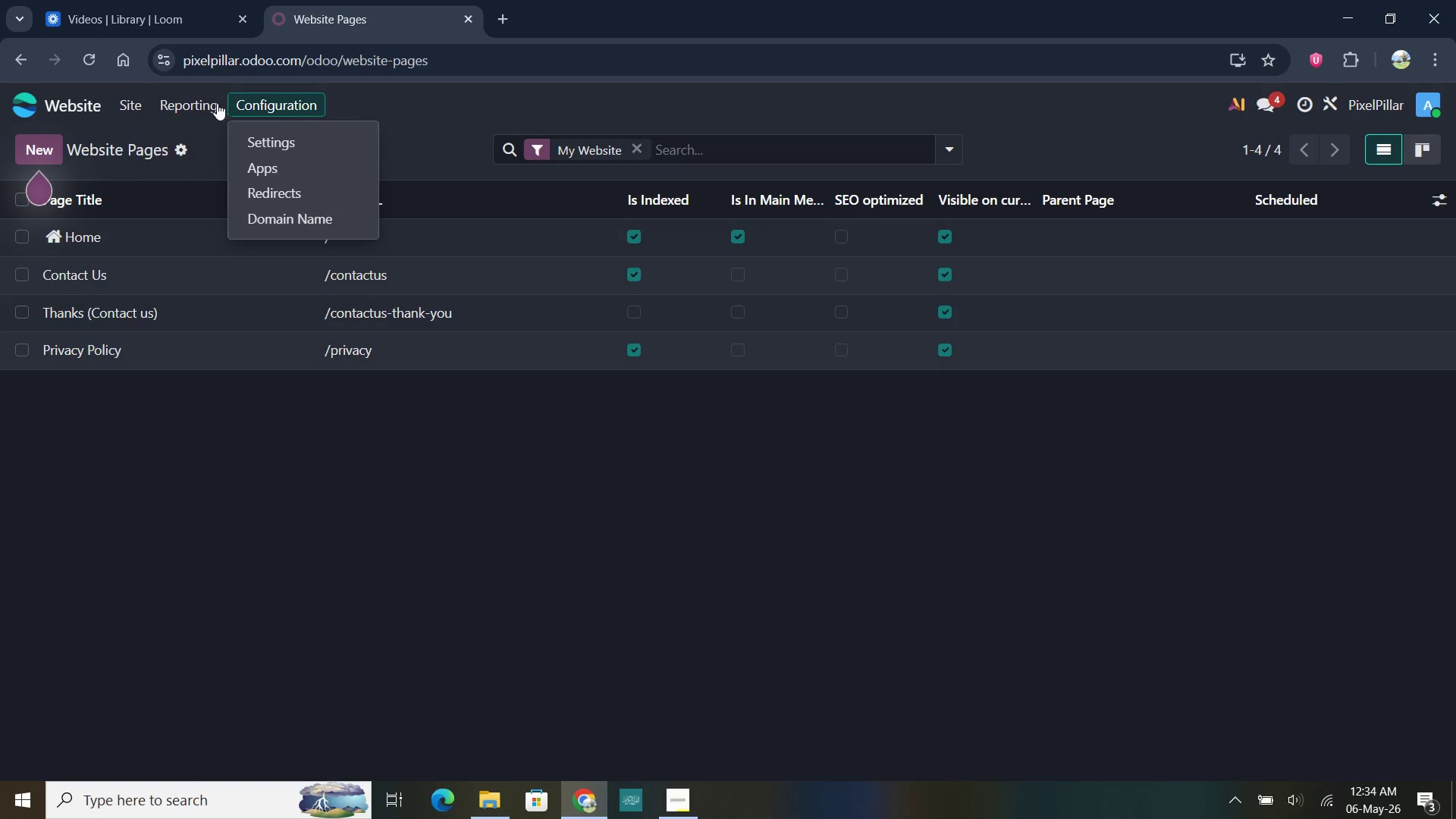 
left_click([52, 145])
 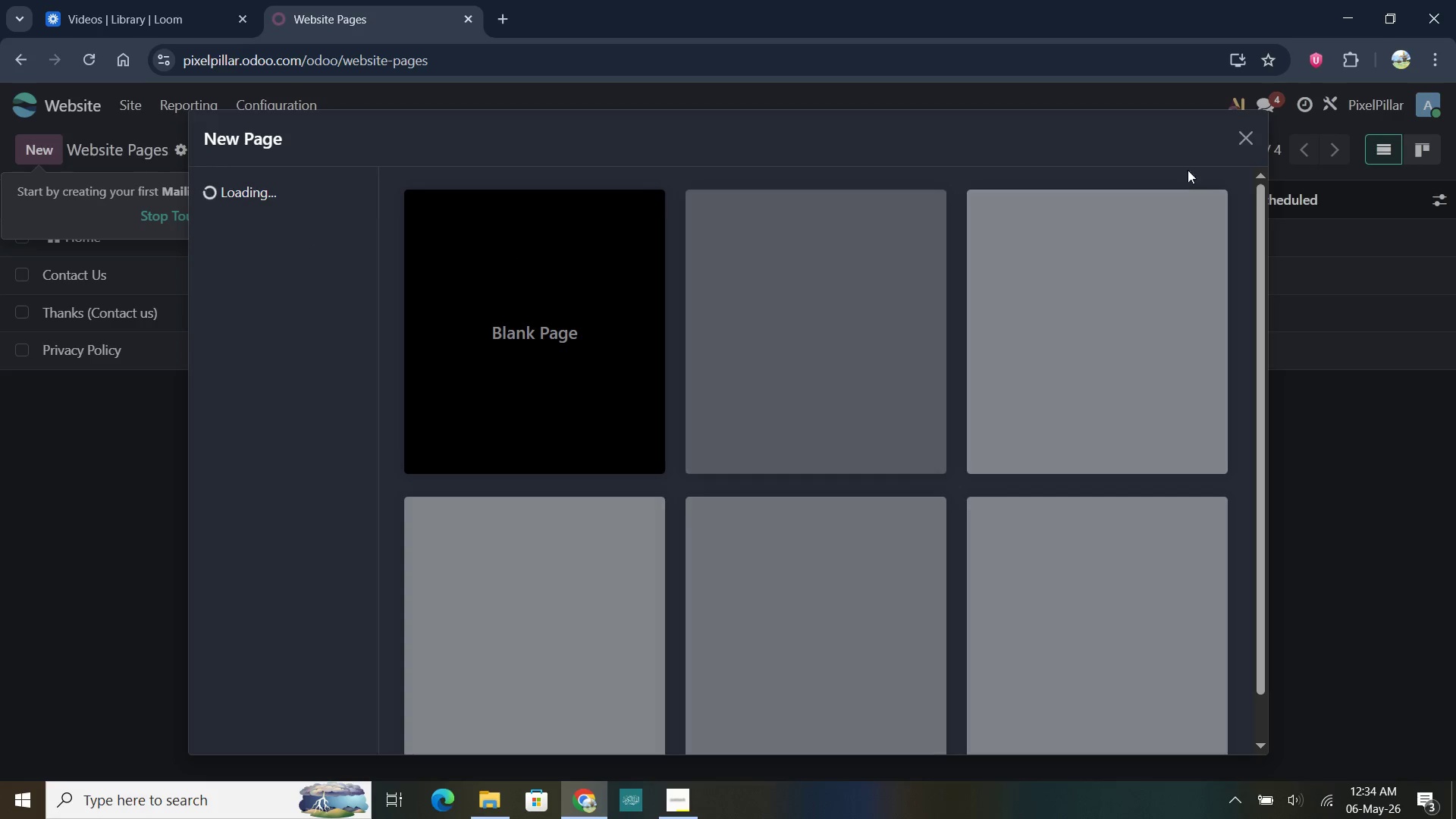 
left_click([1243, 147])
 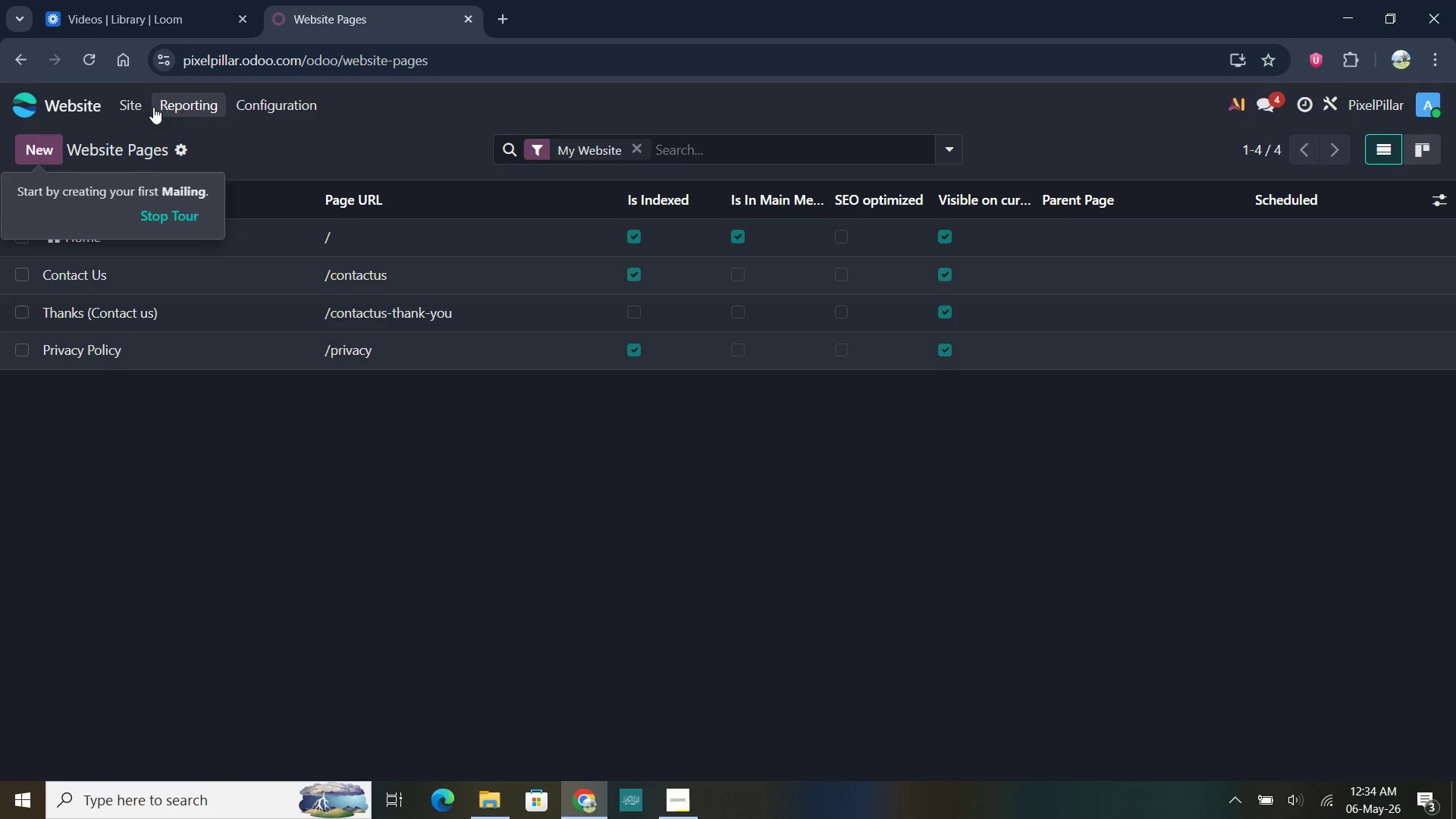 
left_click([135, 105])
 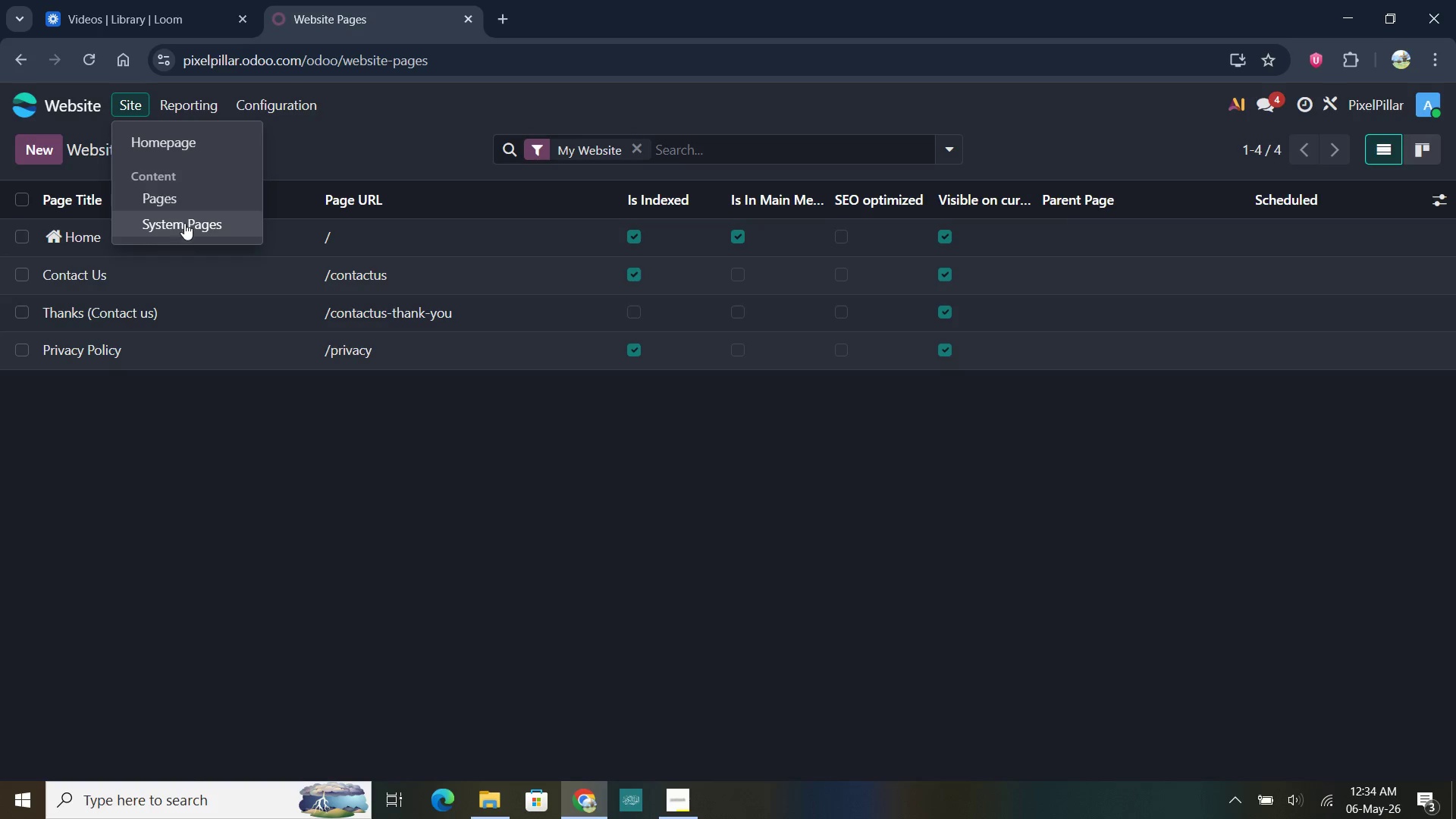 
left_click([184, 229])
 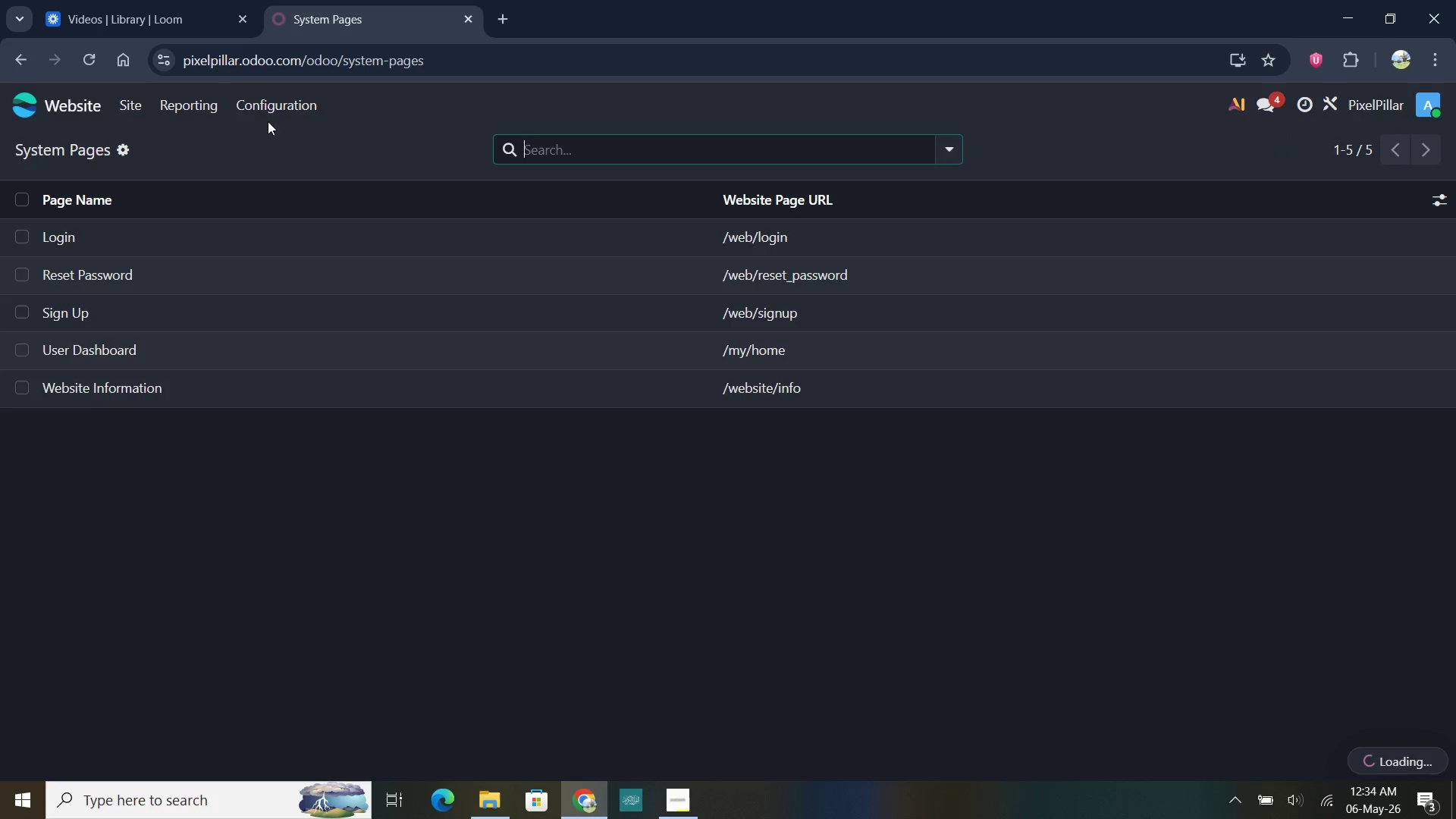 
left_click([266, 102])
 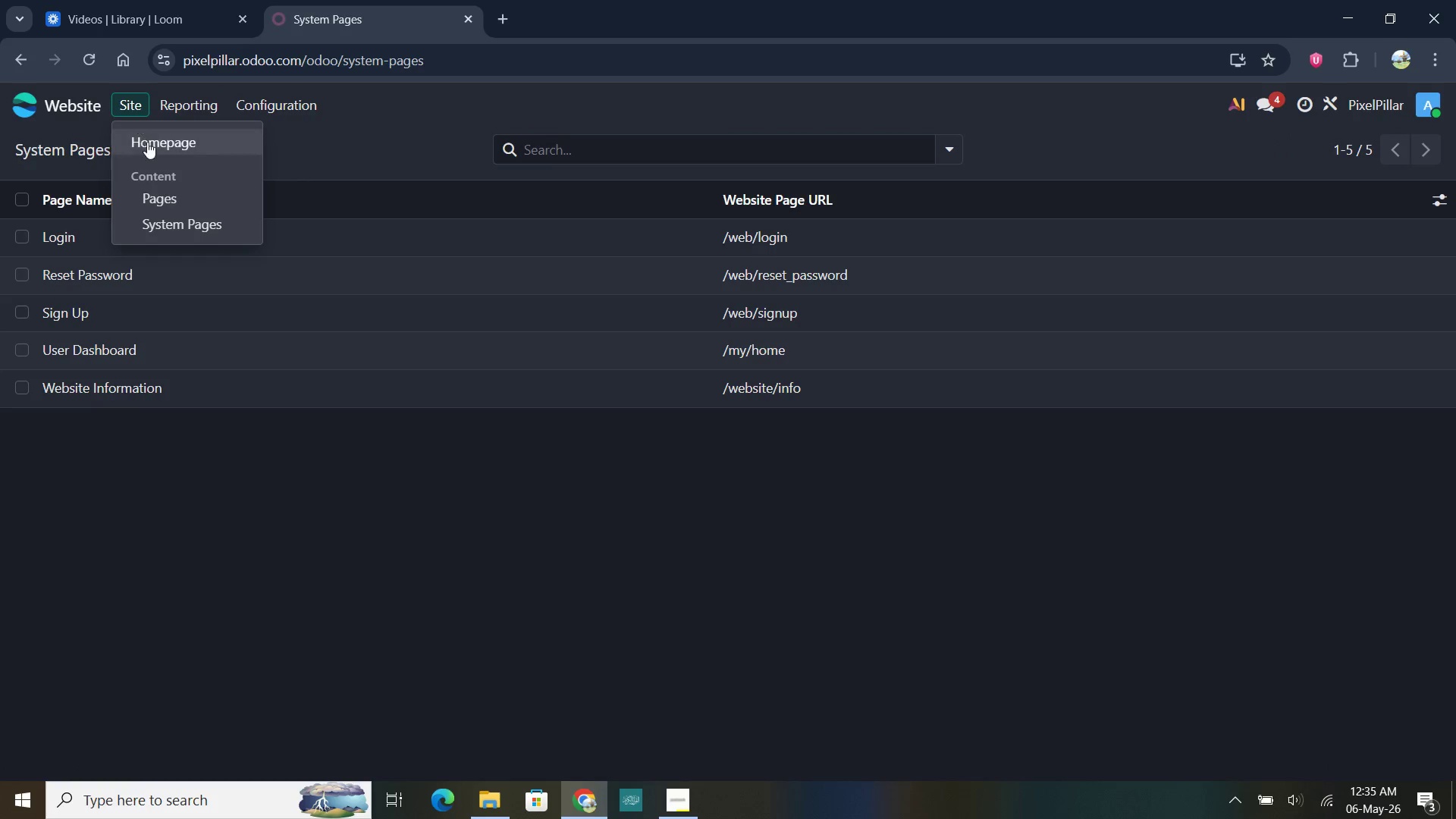 
wait(5.45)
 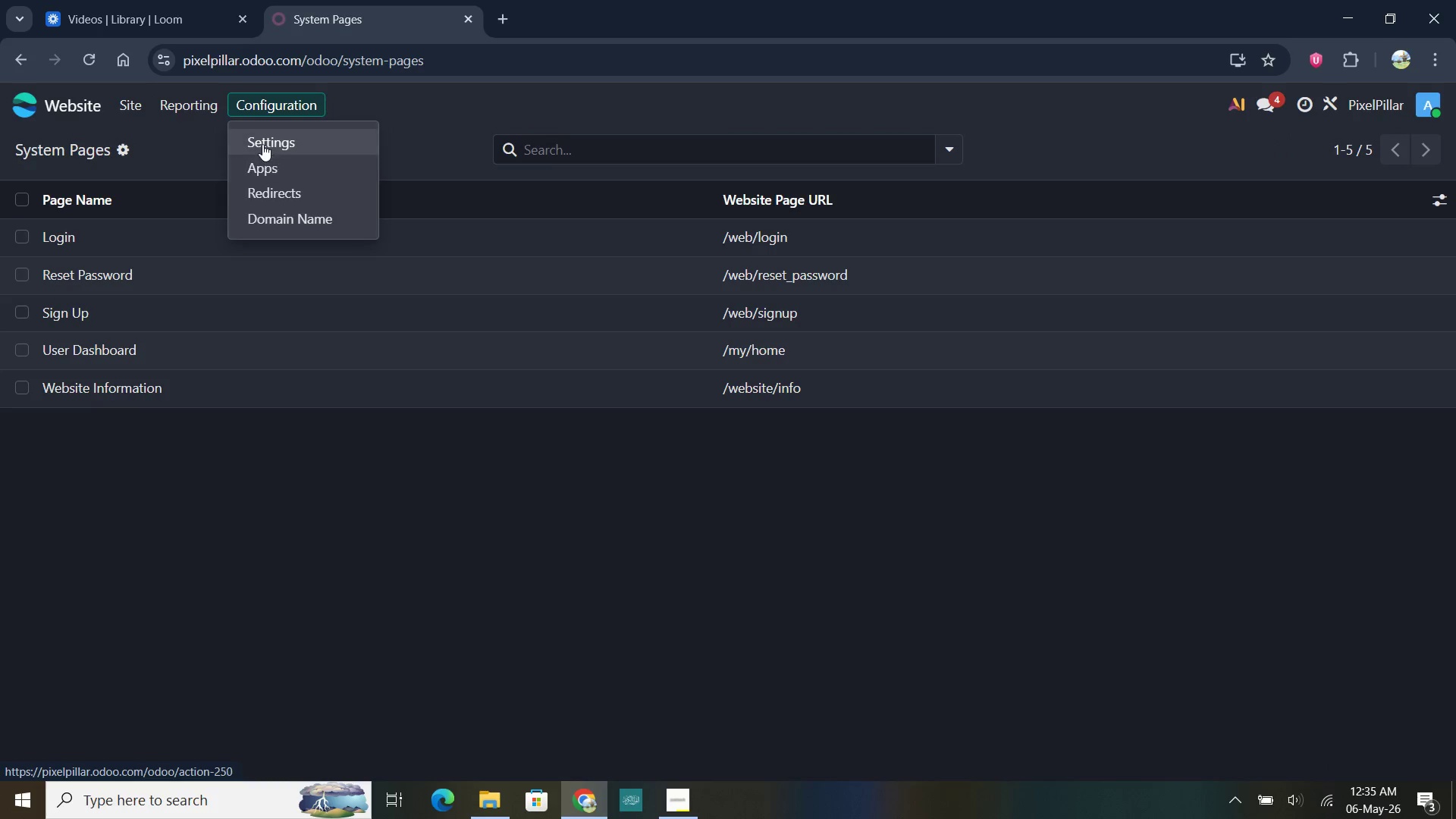 
left_click([92, 106])
 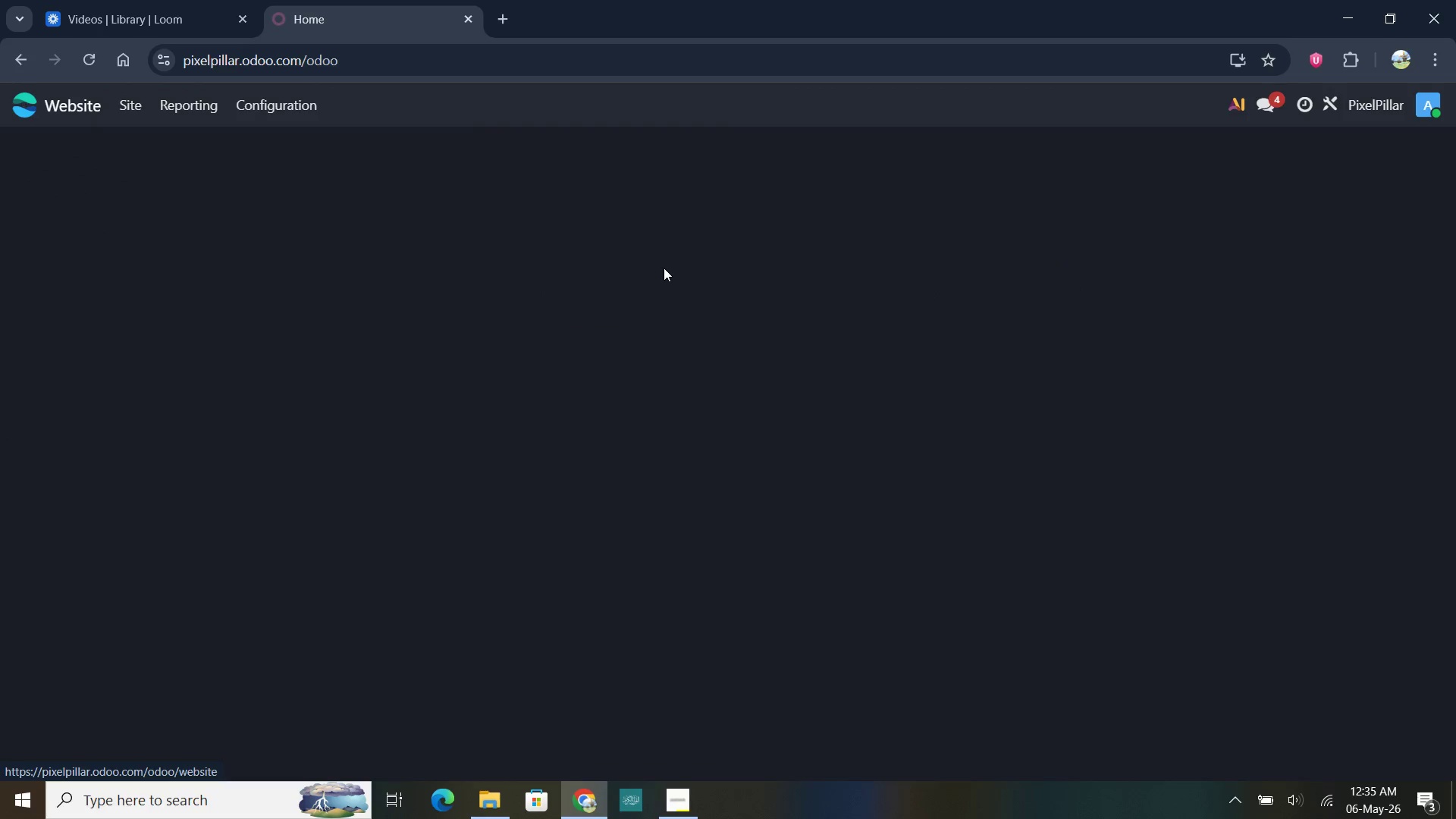 
wait(8.83)
 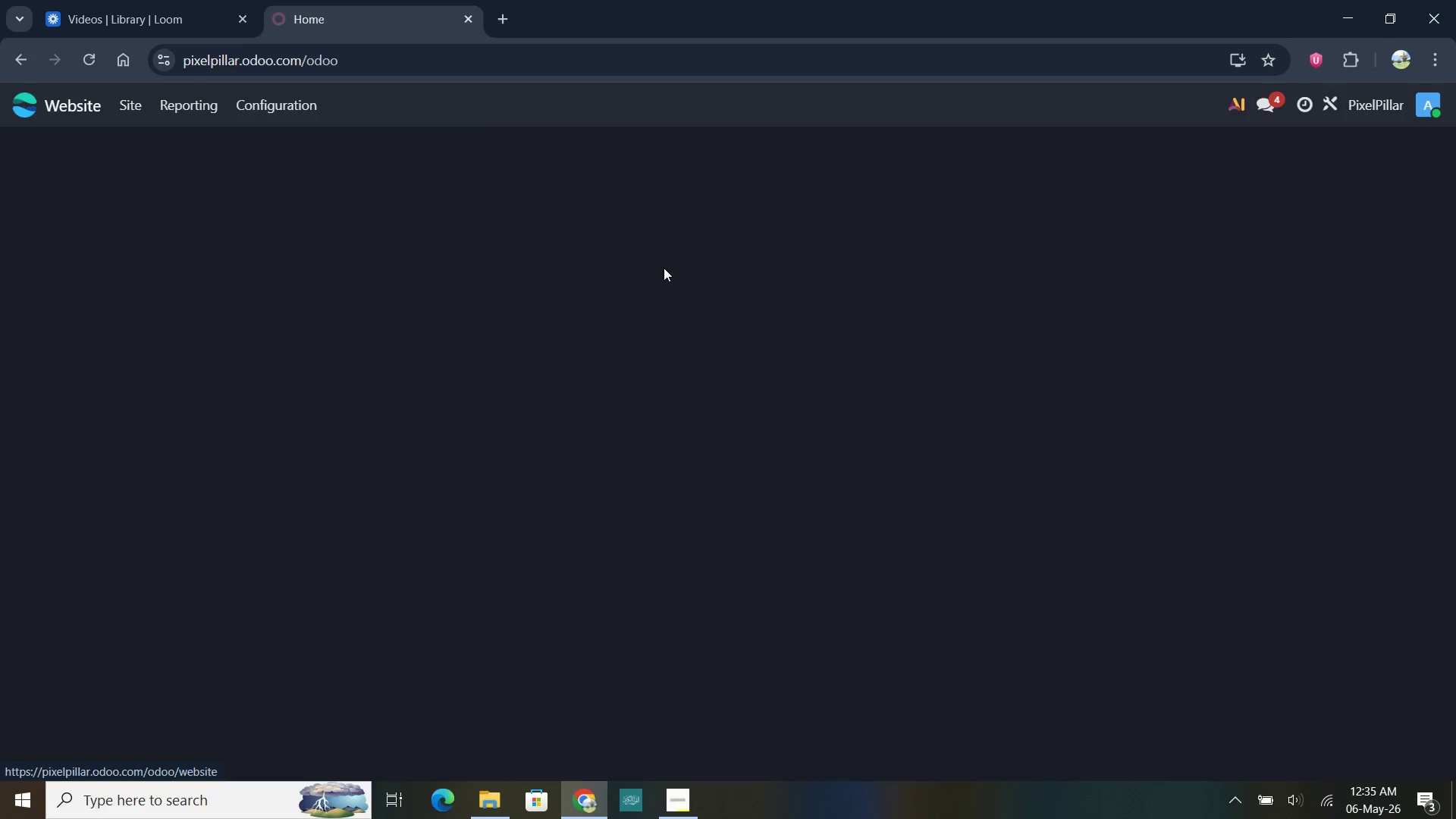 
left_click([139, 101])
 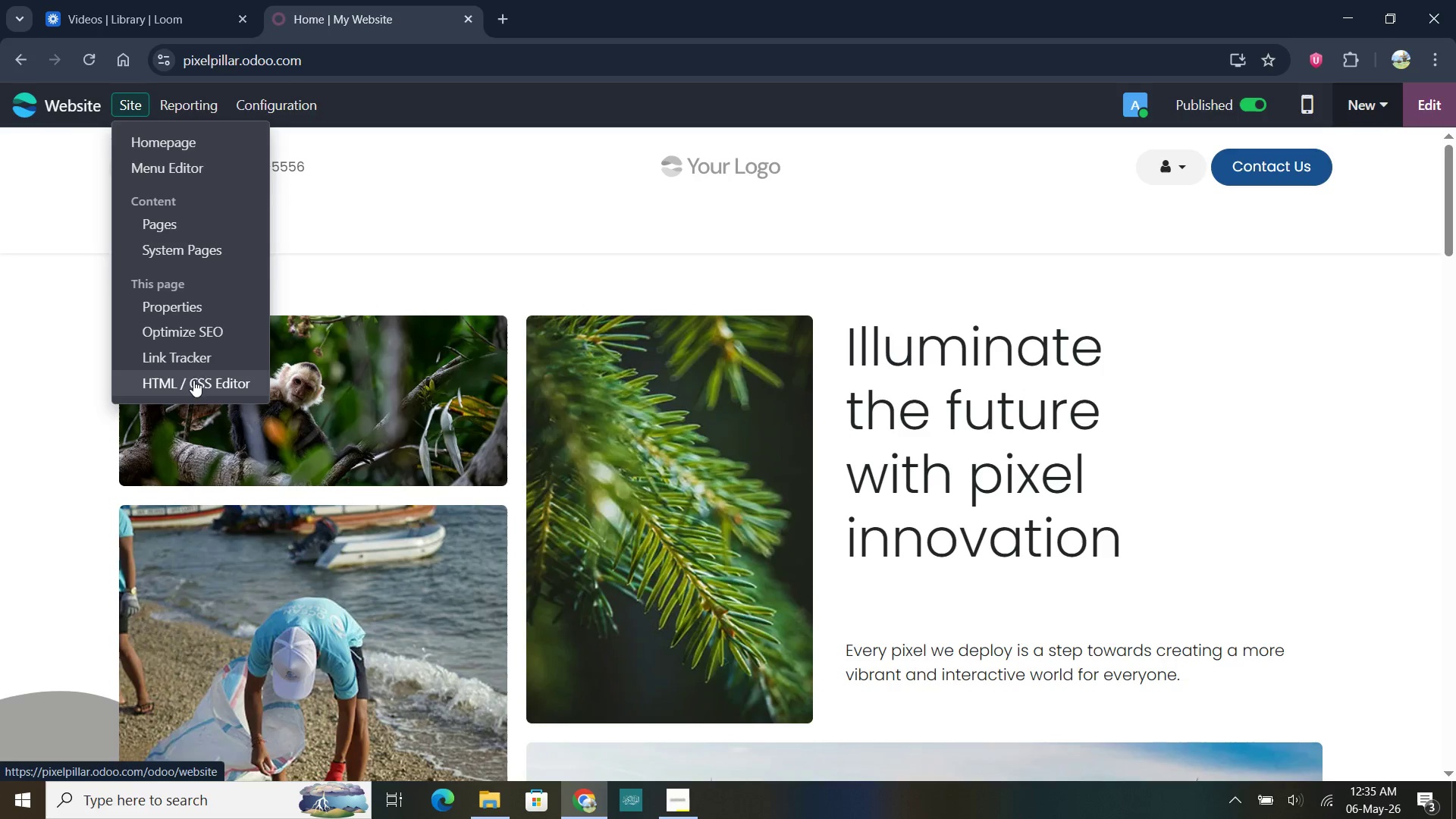 
wait(12.92)
 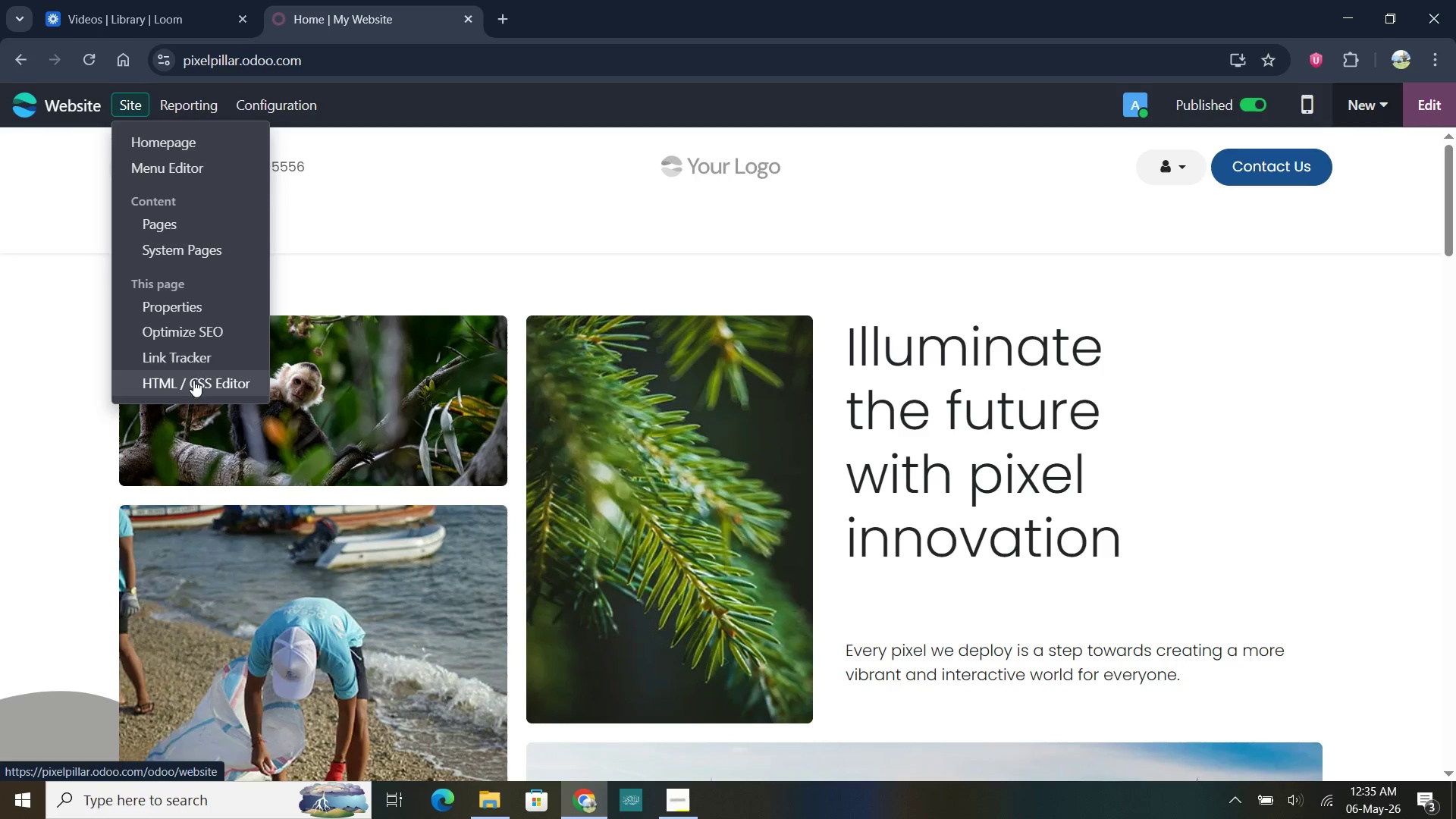 
left_click([206, 234])
 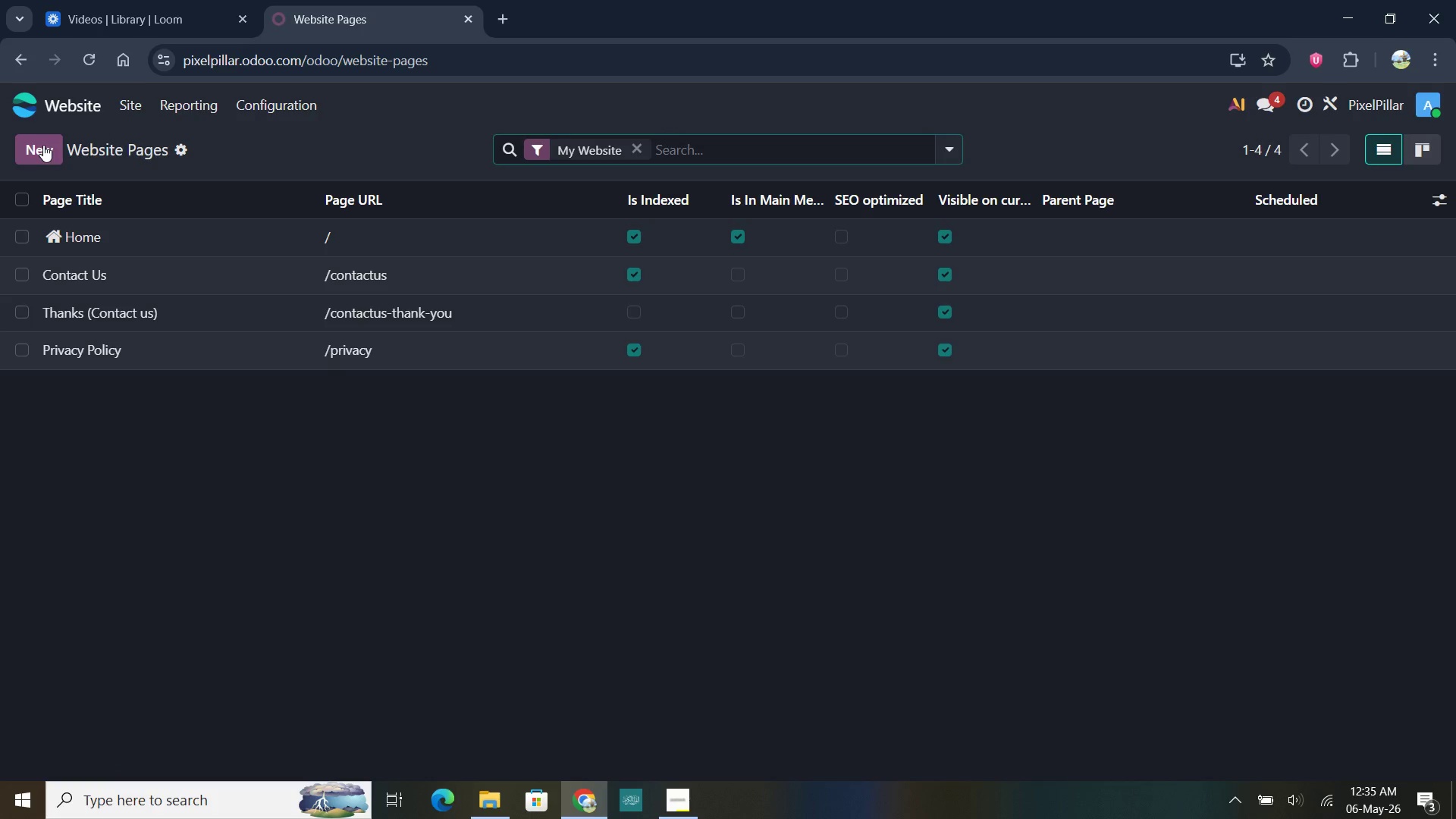 
wait(6.03)
 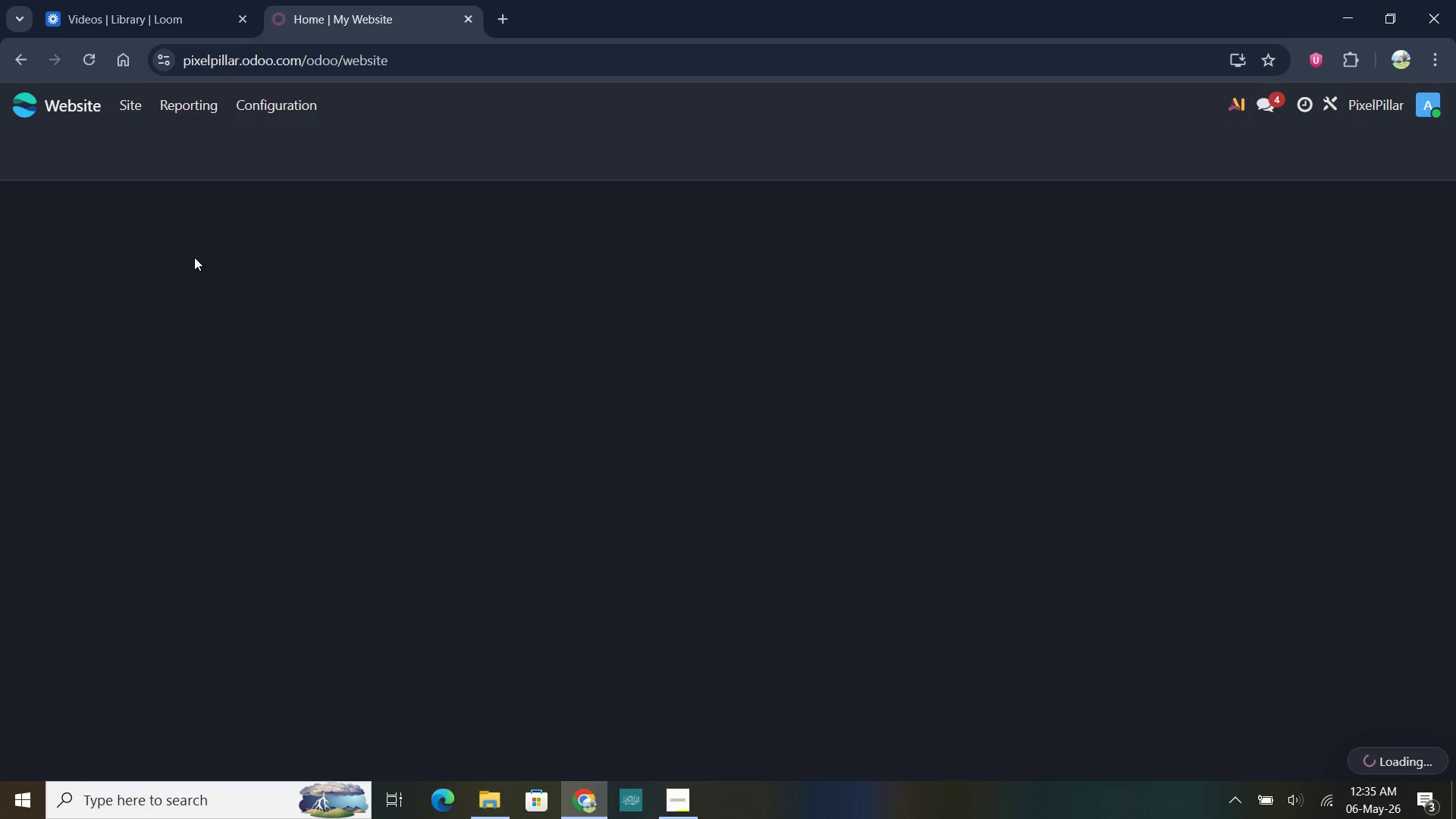 
left_click([43, 145])
 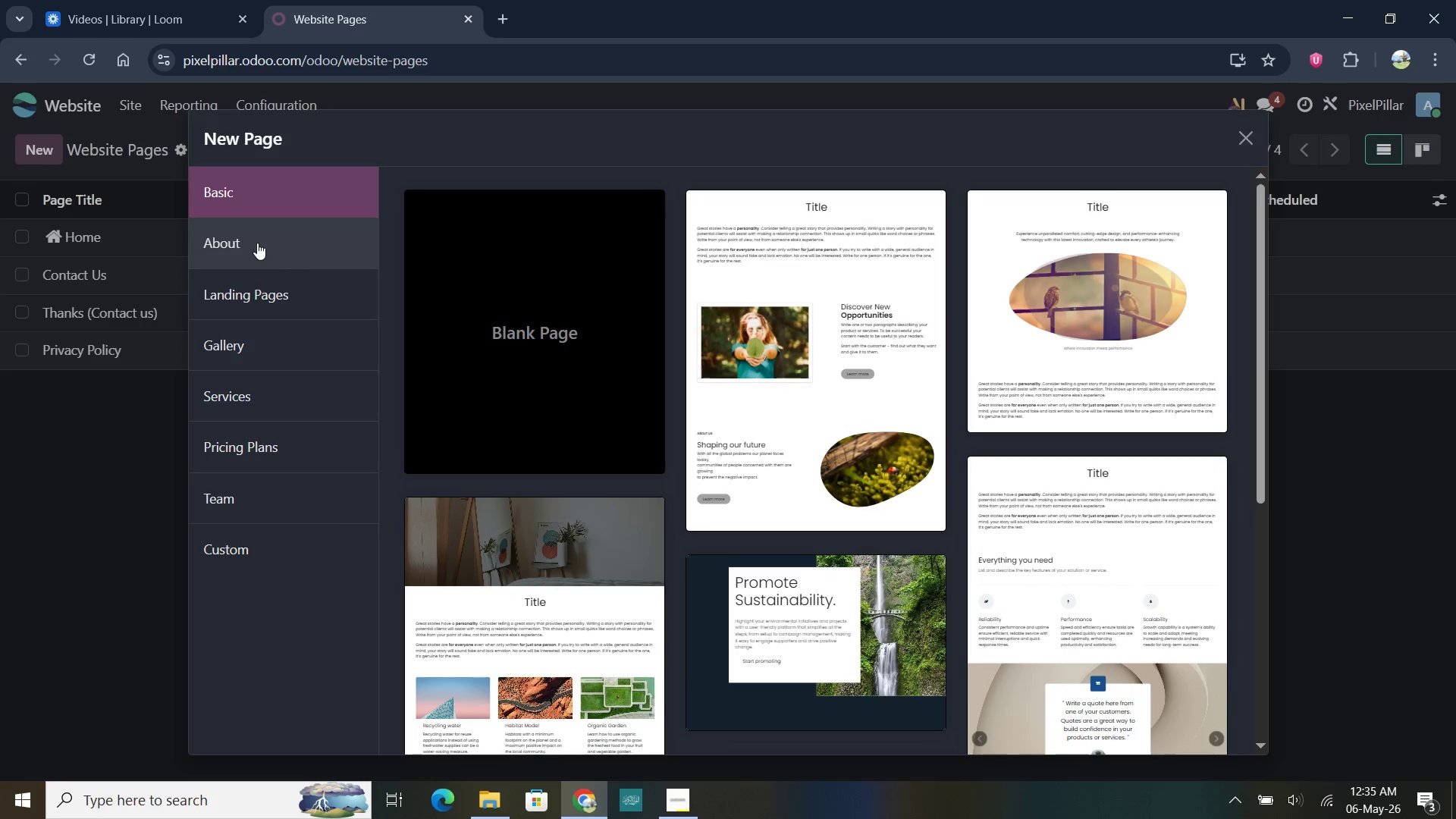 
wait(7.84)
 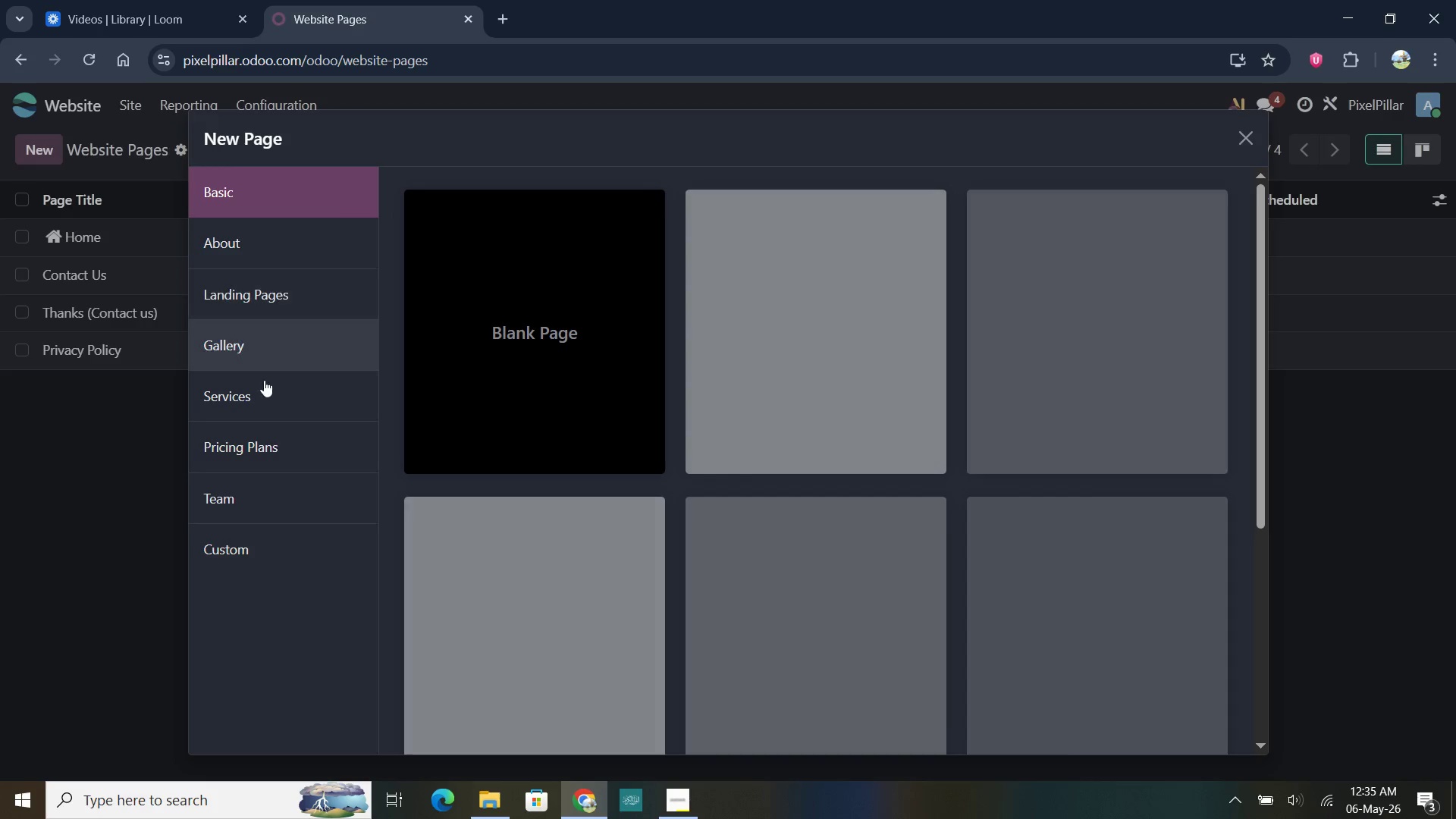 
left_click([1244, 144])
 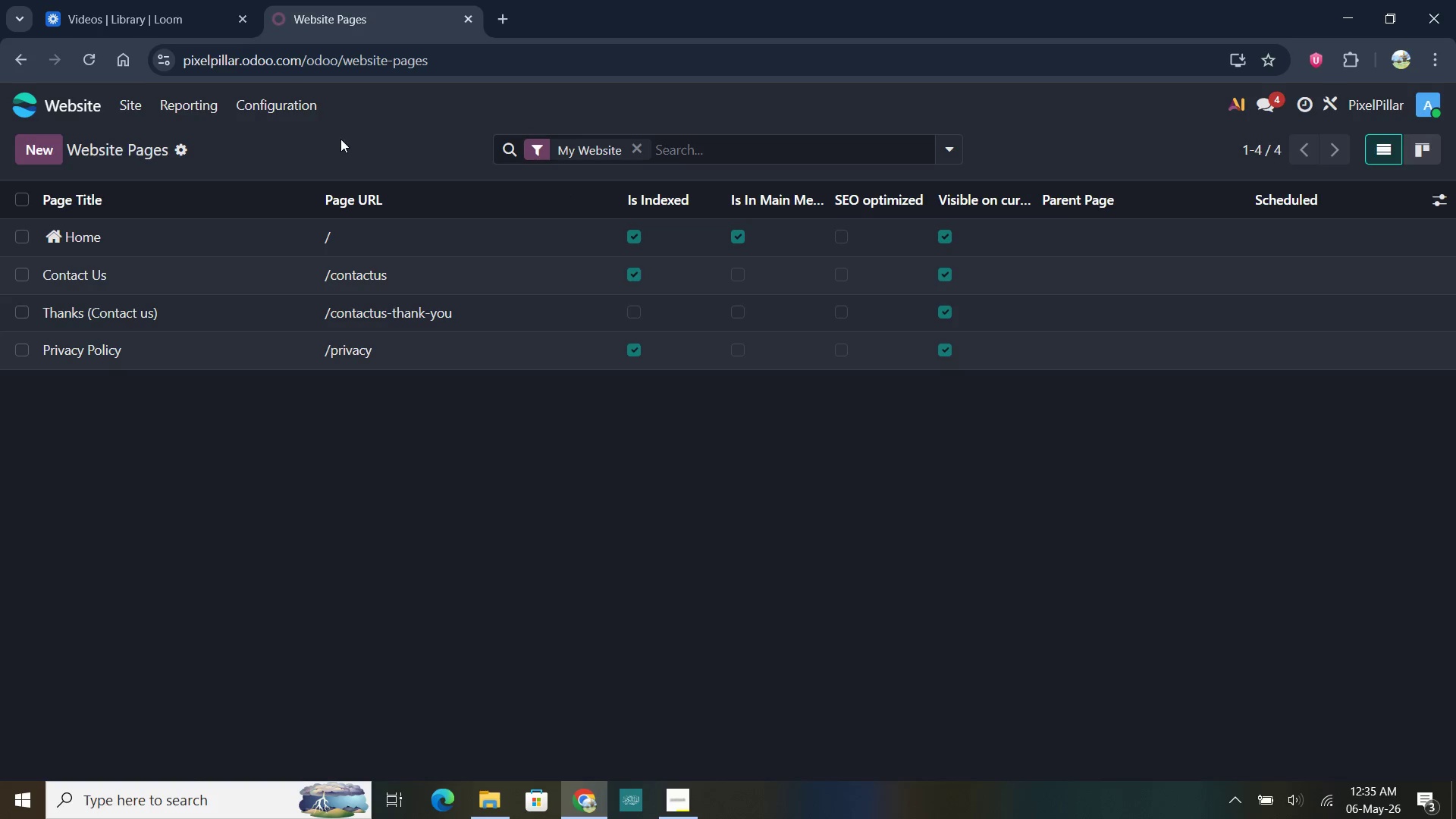 
left_click([284, 111])
 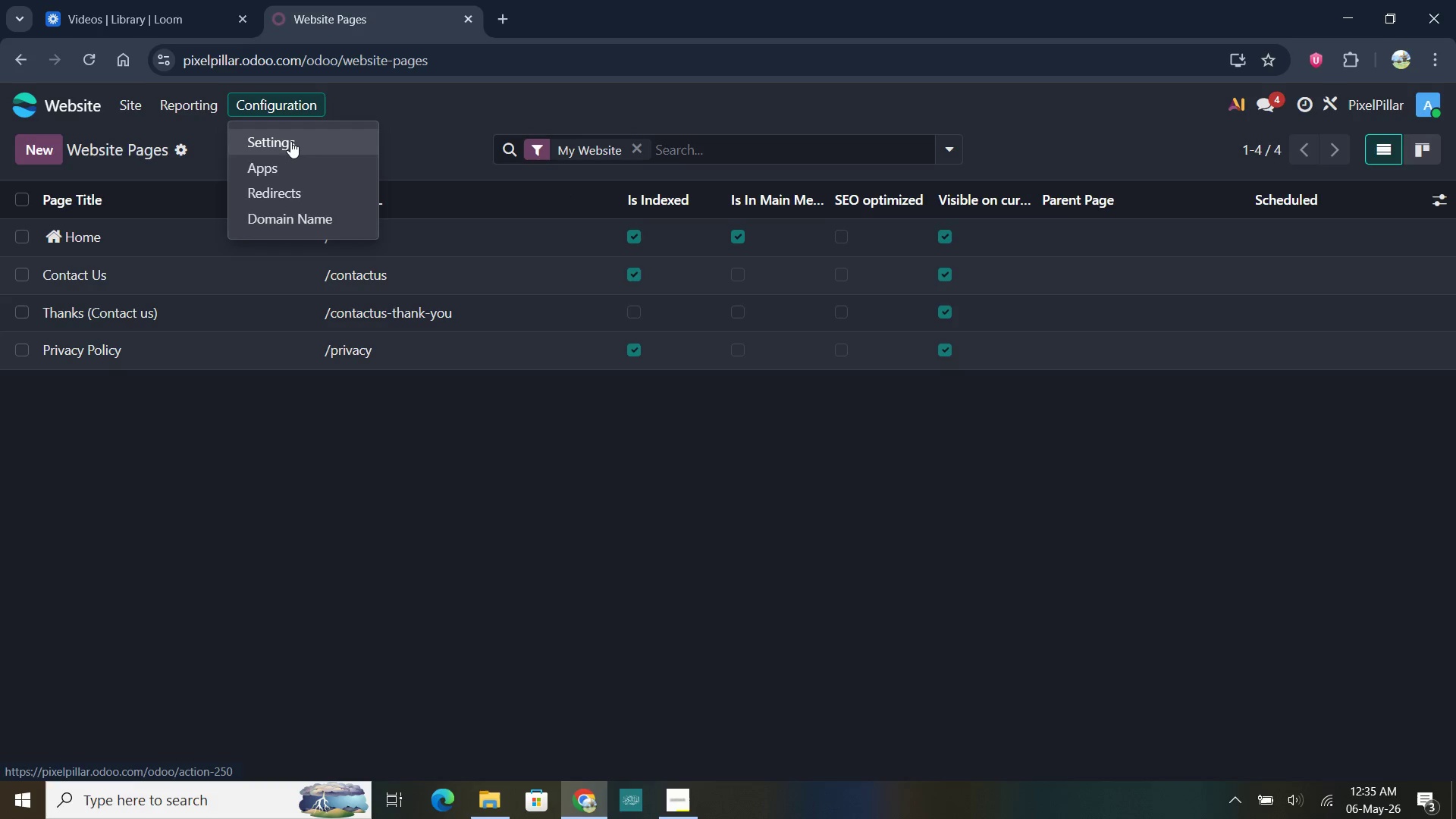 
left_click([290, 141])
 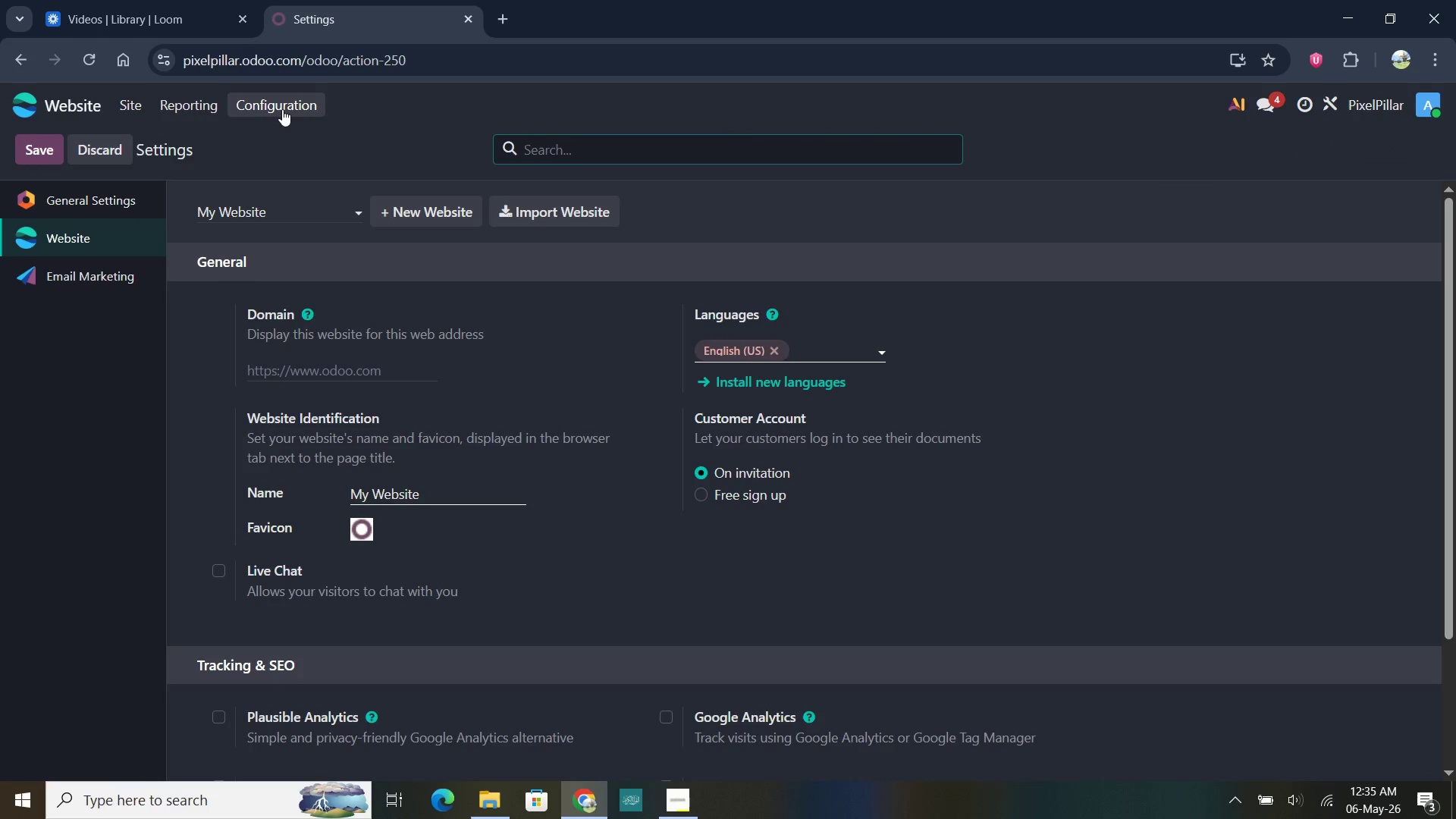 
left_click([282, 108])
 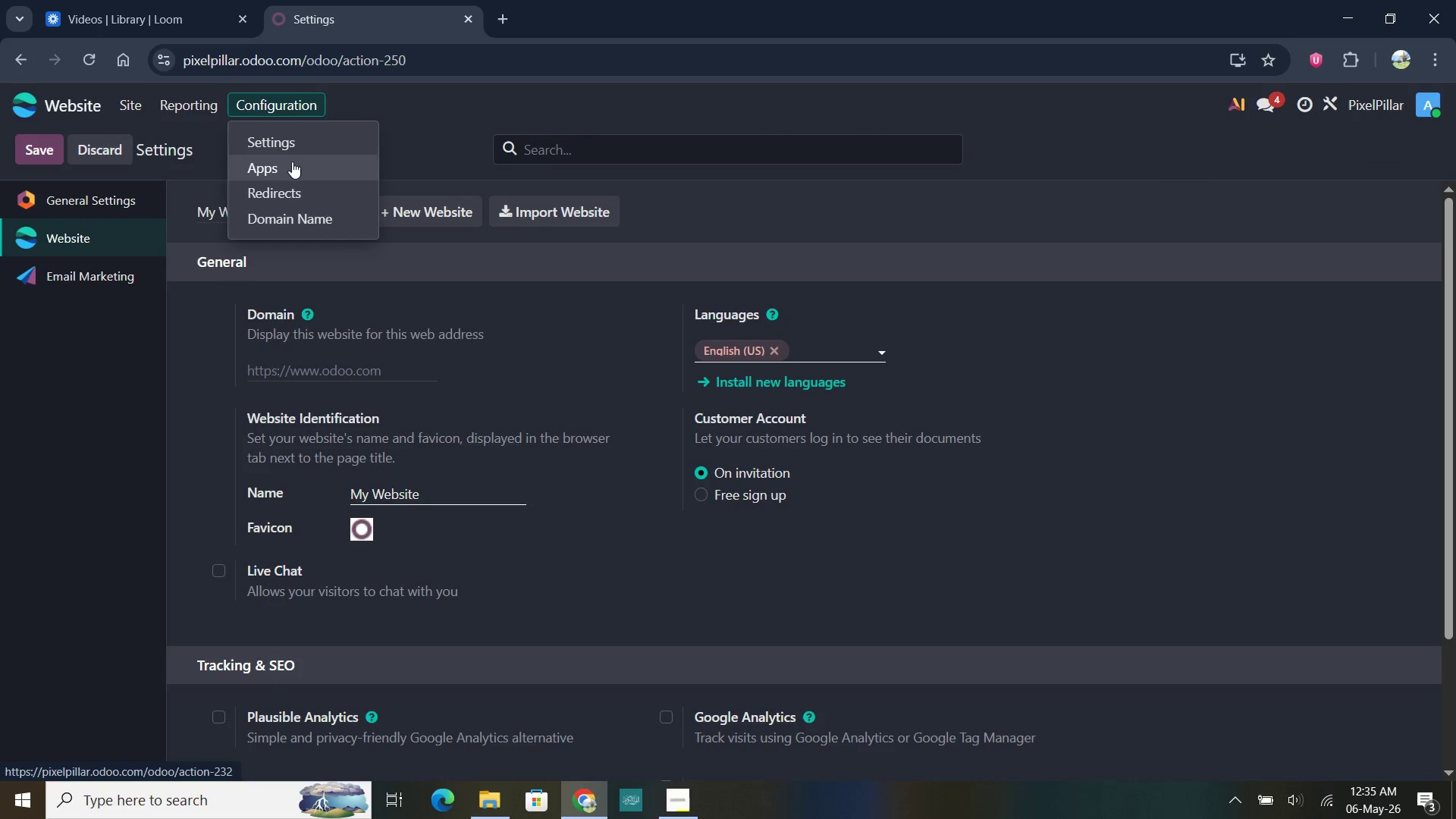 
left_click([292, 162])
 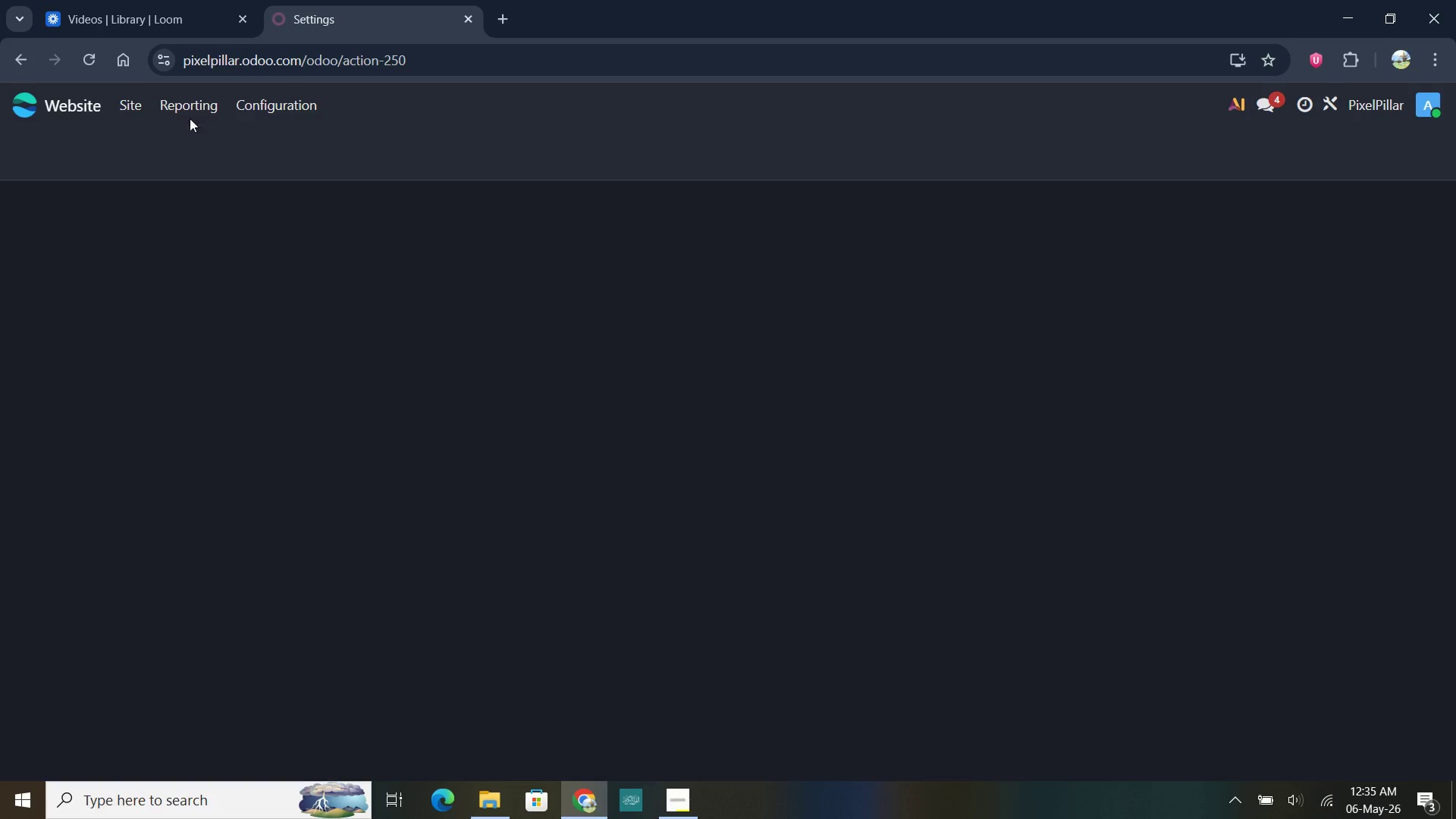 
mouse_move([159, 113])
 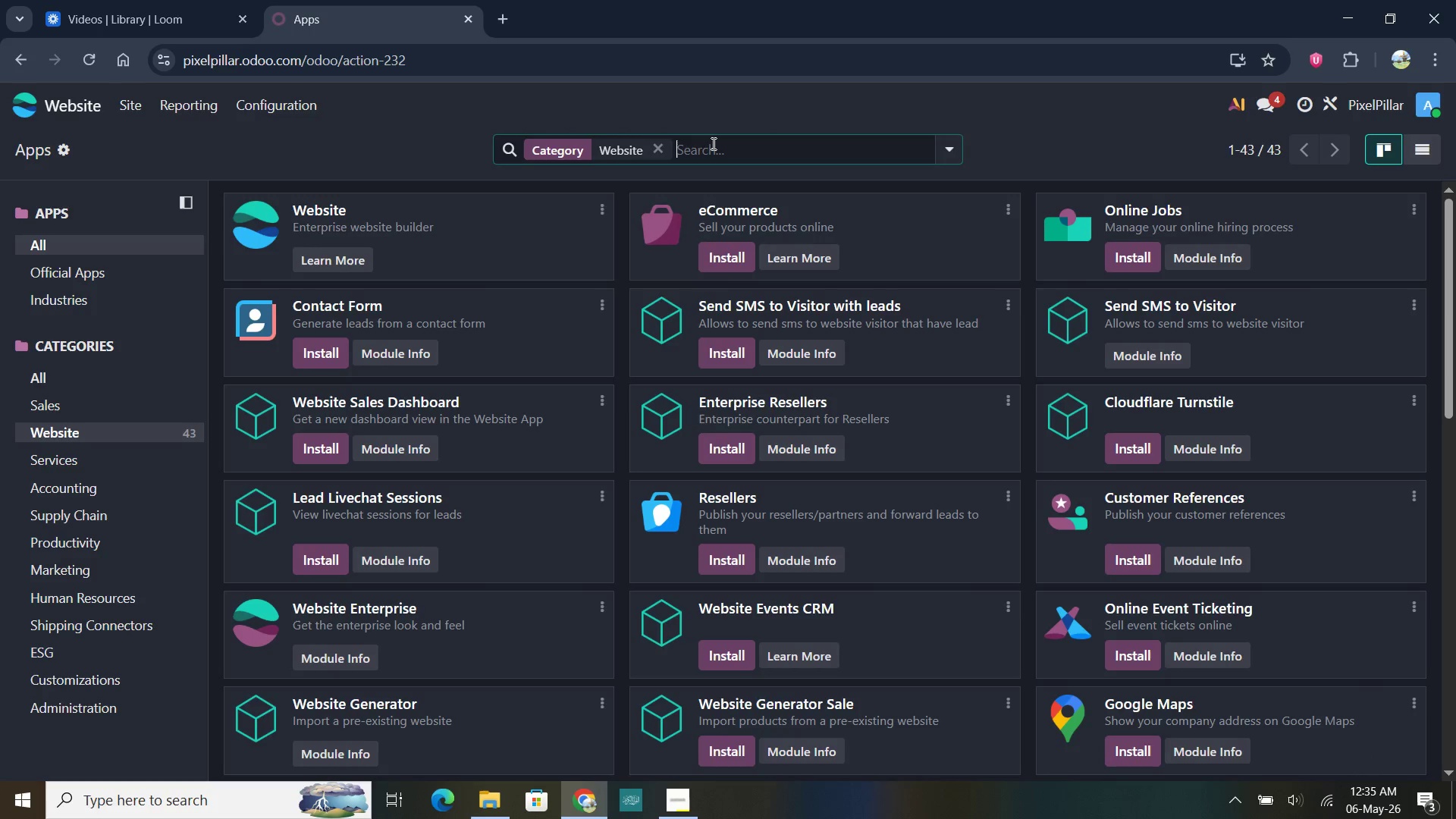 
type(blog)
 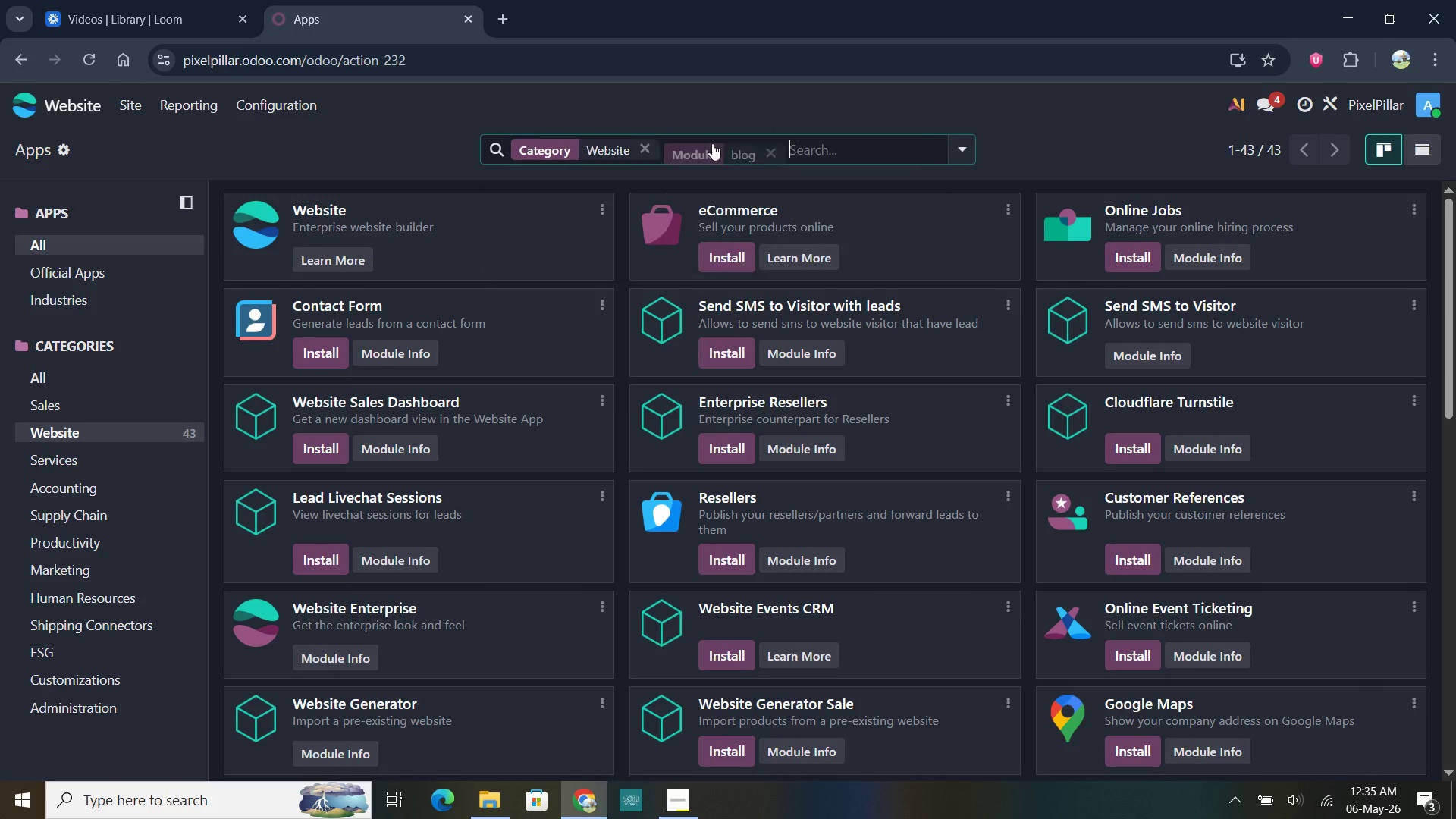 
key(Enter)
 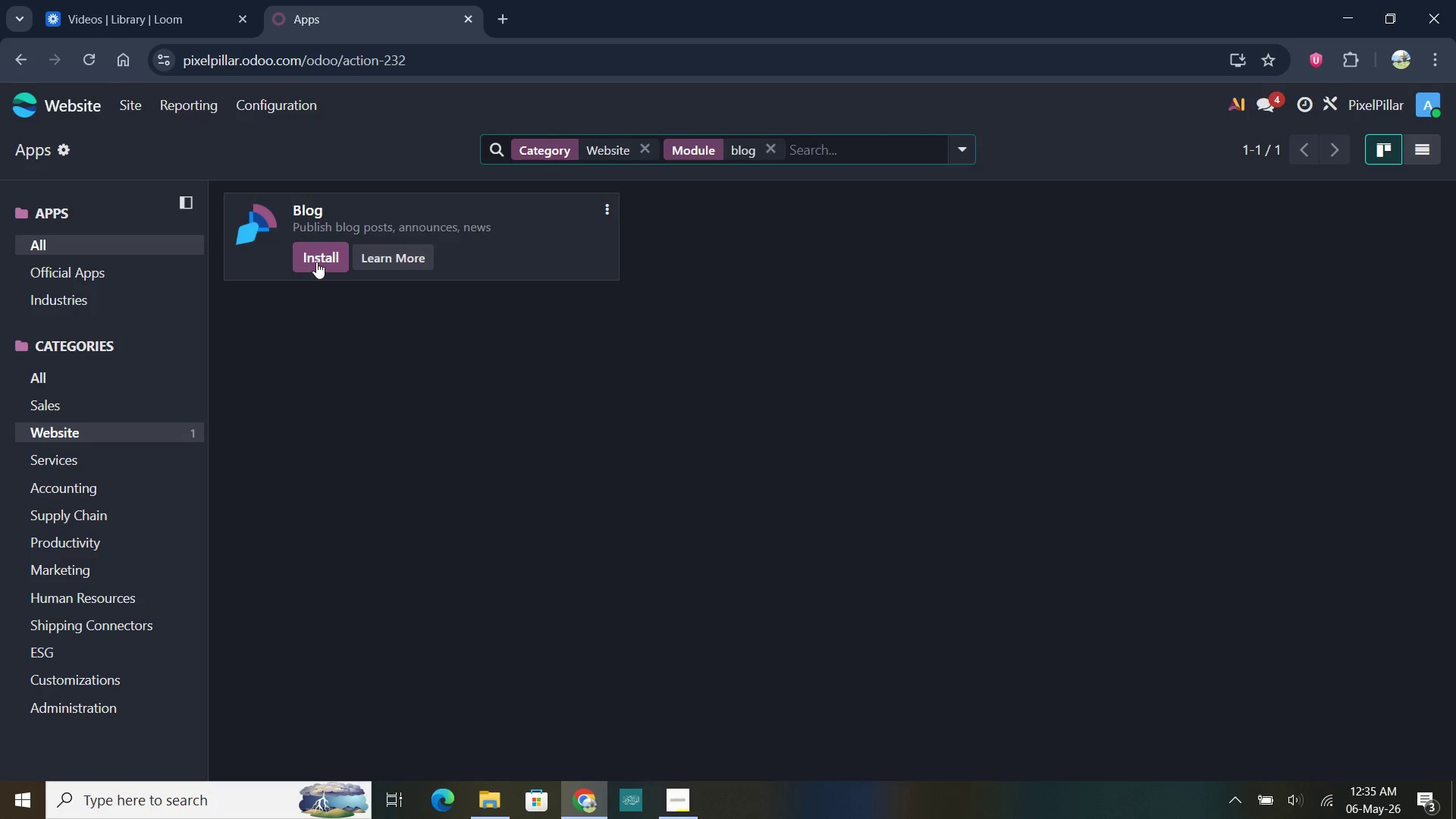 
left_click([317, 262])
 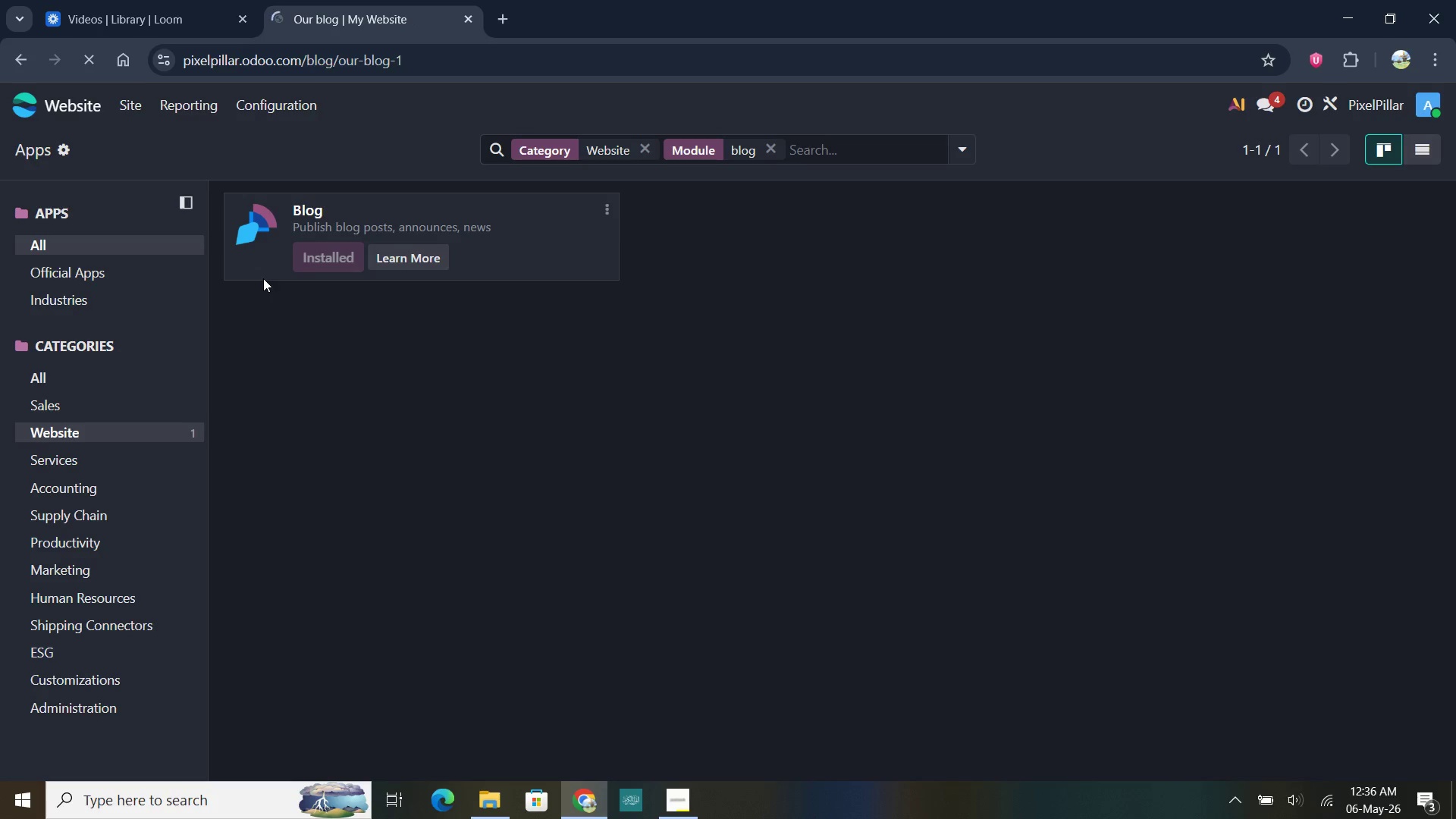 
wait(10.33)
 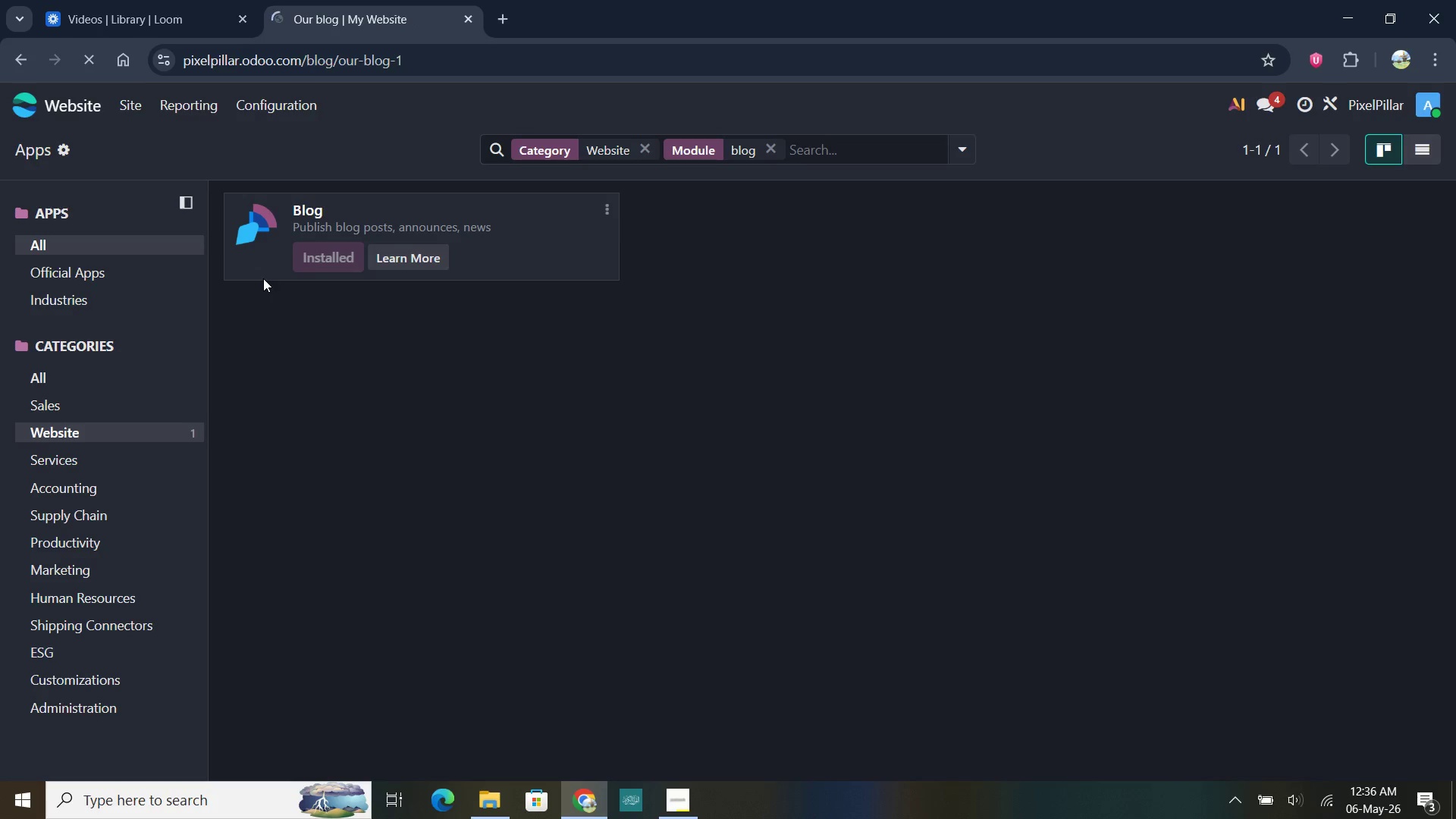 
mouse_move([32, 99])
 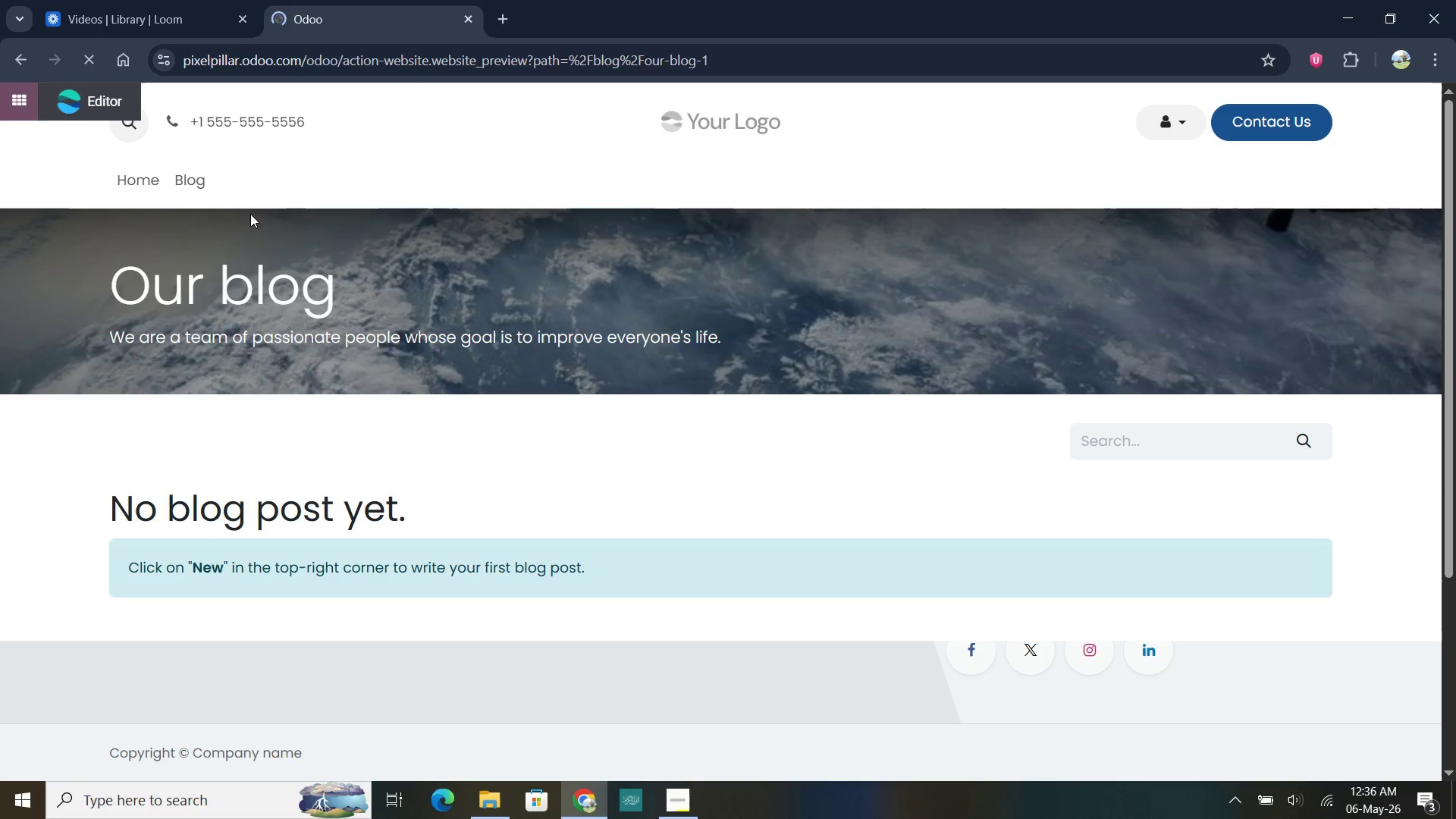 
wait(9.04)
 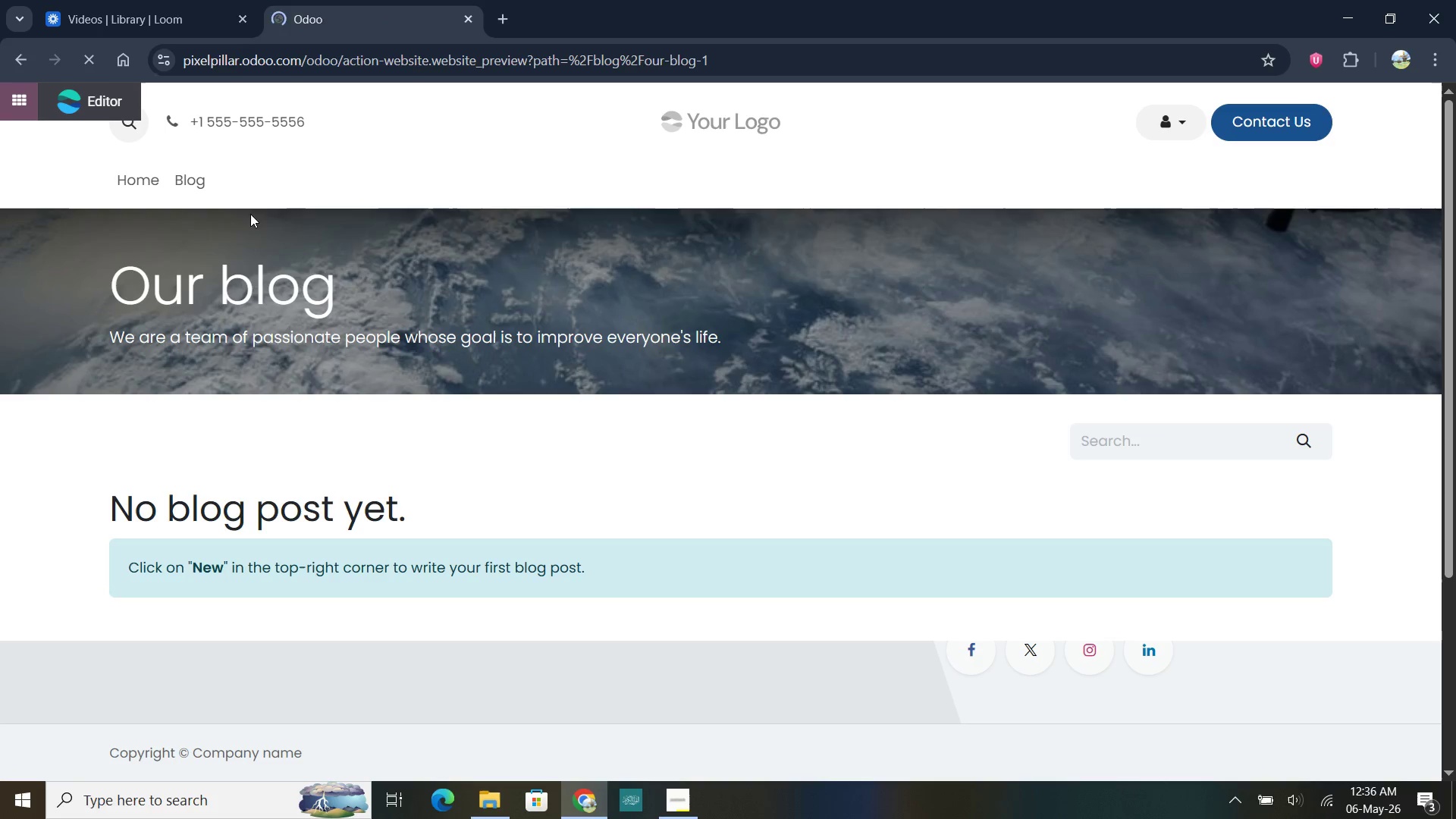 
left_click([124, 108])
 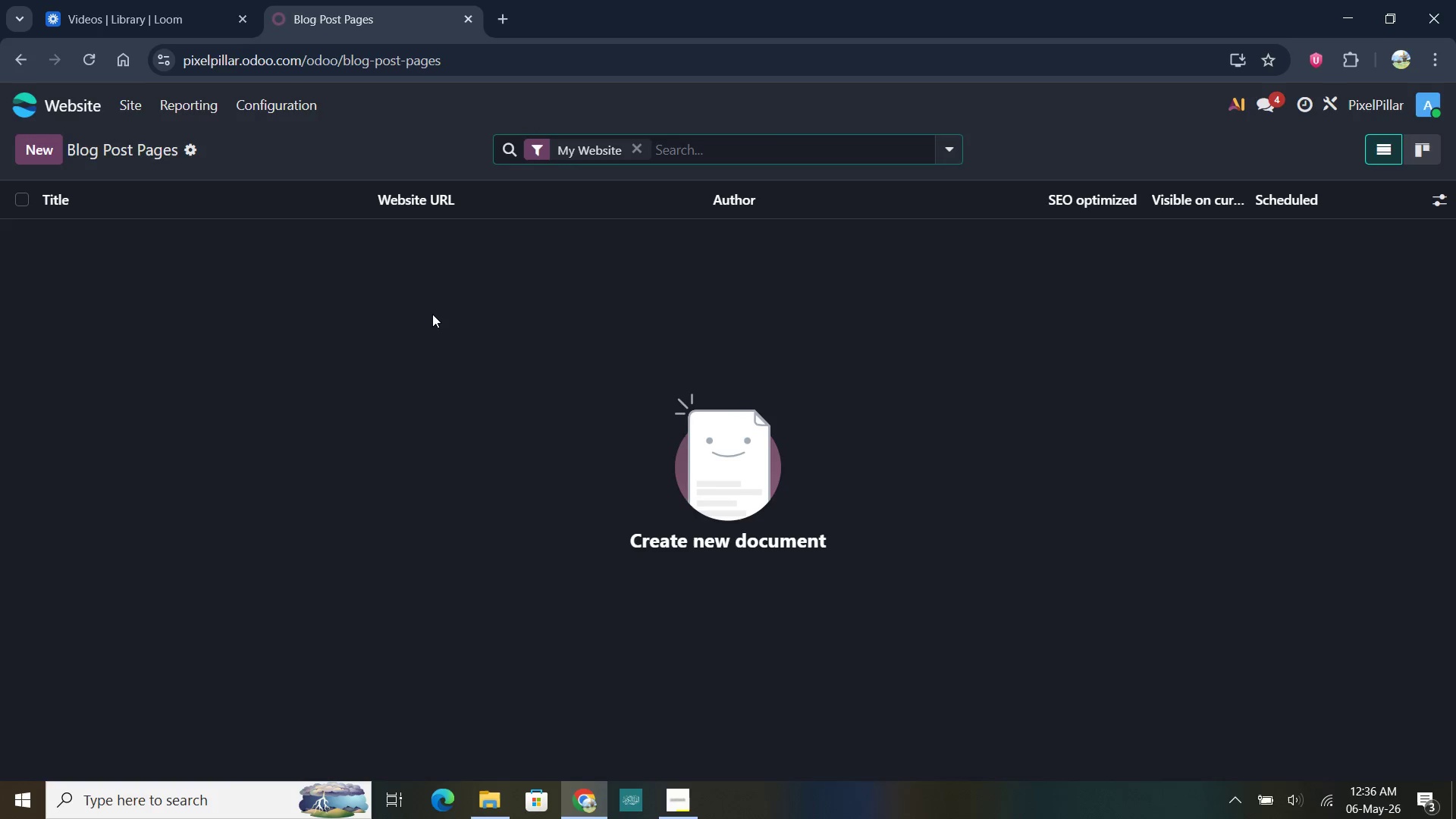 
wait(5.06)
 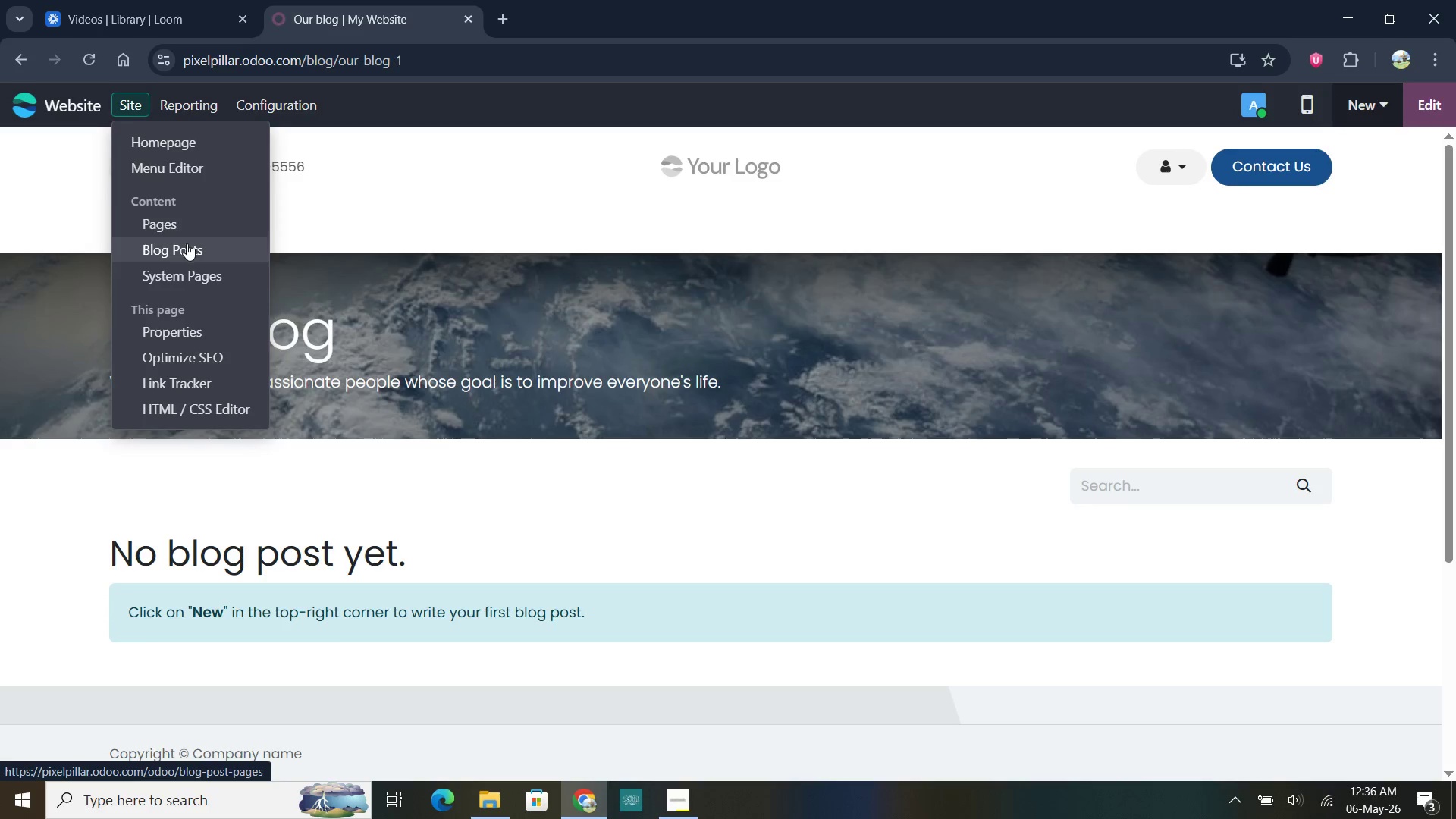 
left_click([43, 154])
 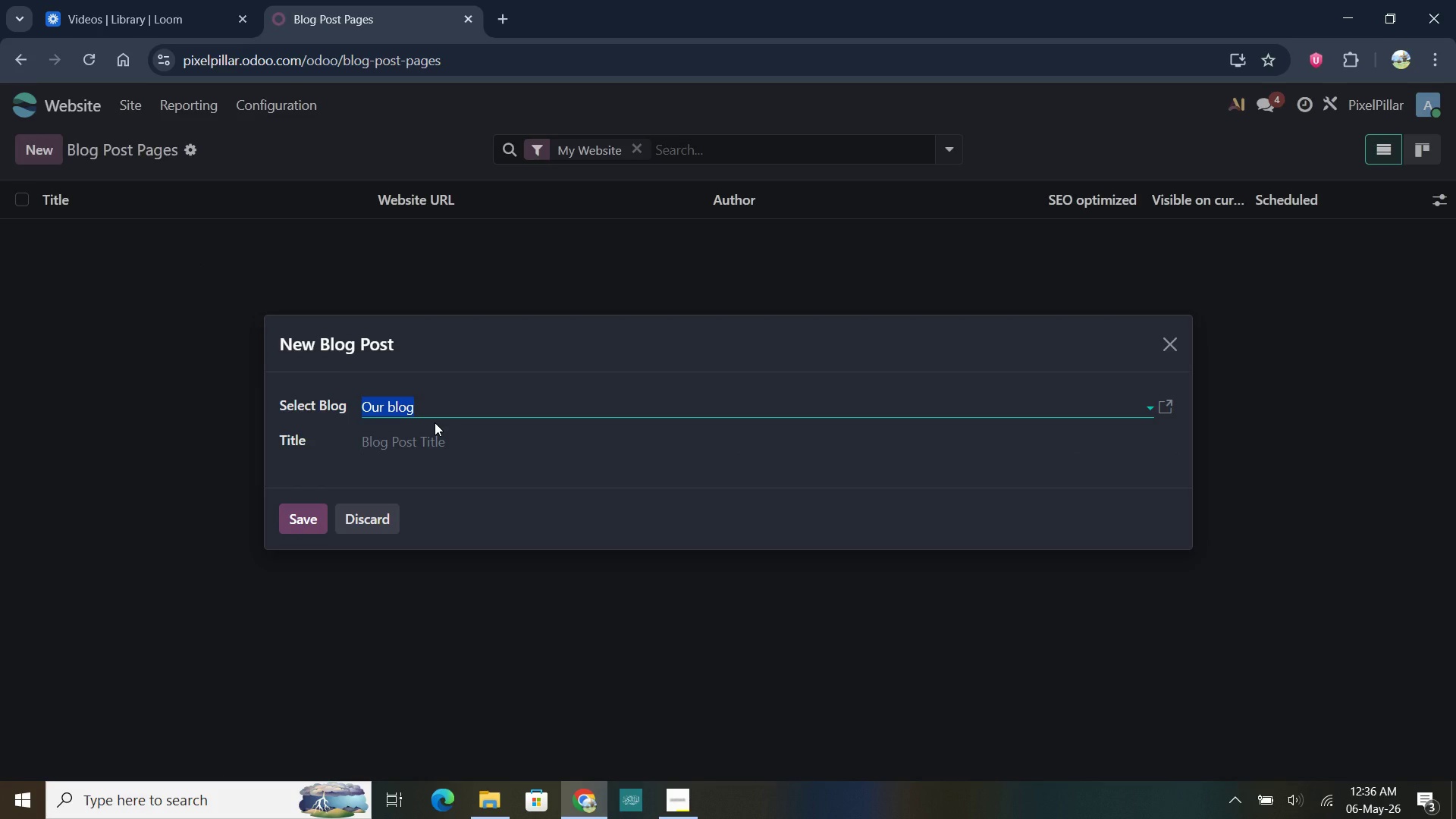 
wait(9.83)
 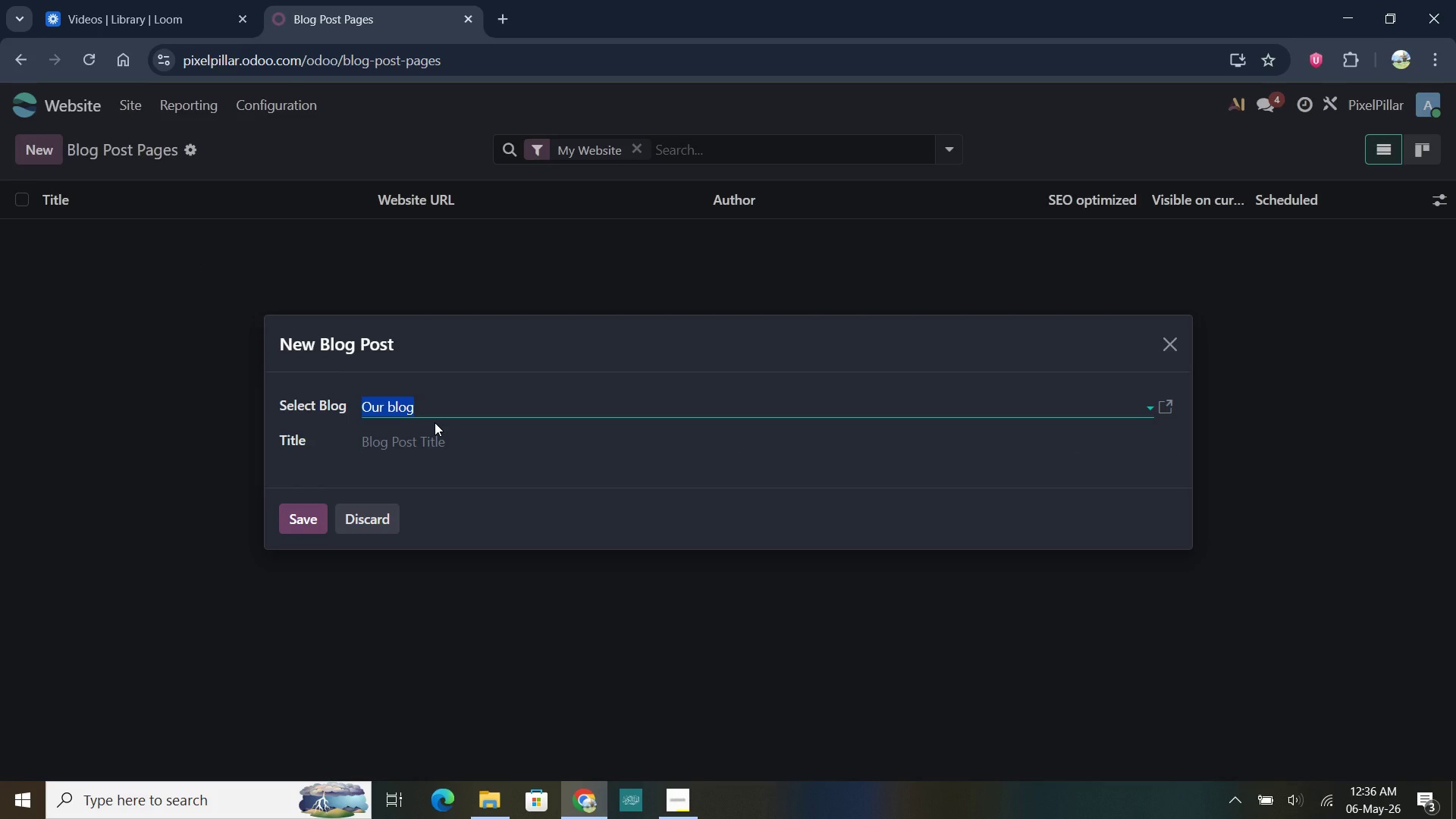 
type(Th)
key(Backspace)
key(Backspace)
 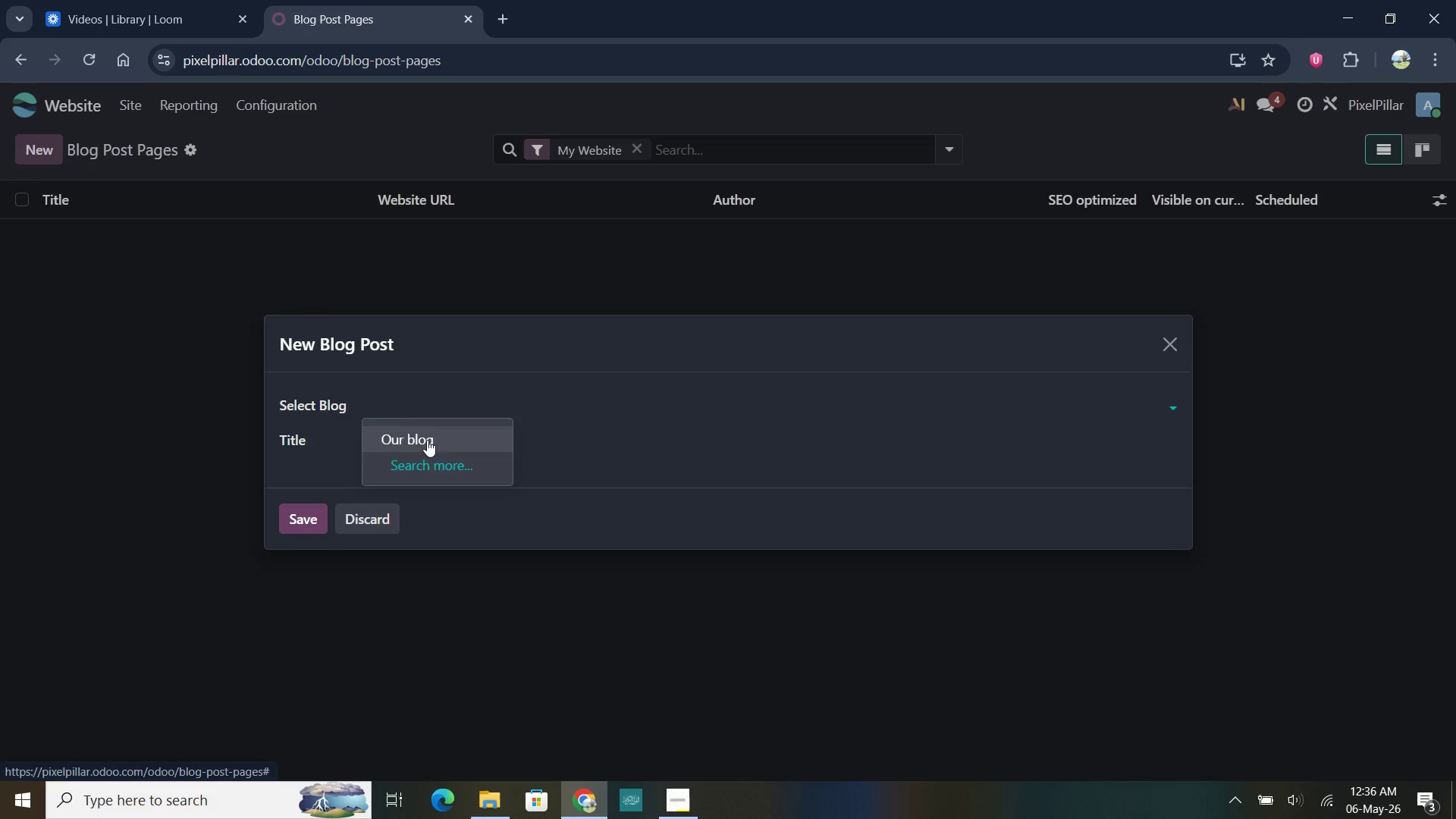 
left_click([427, 441])
 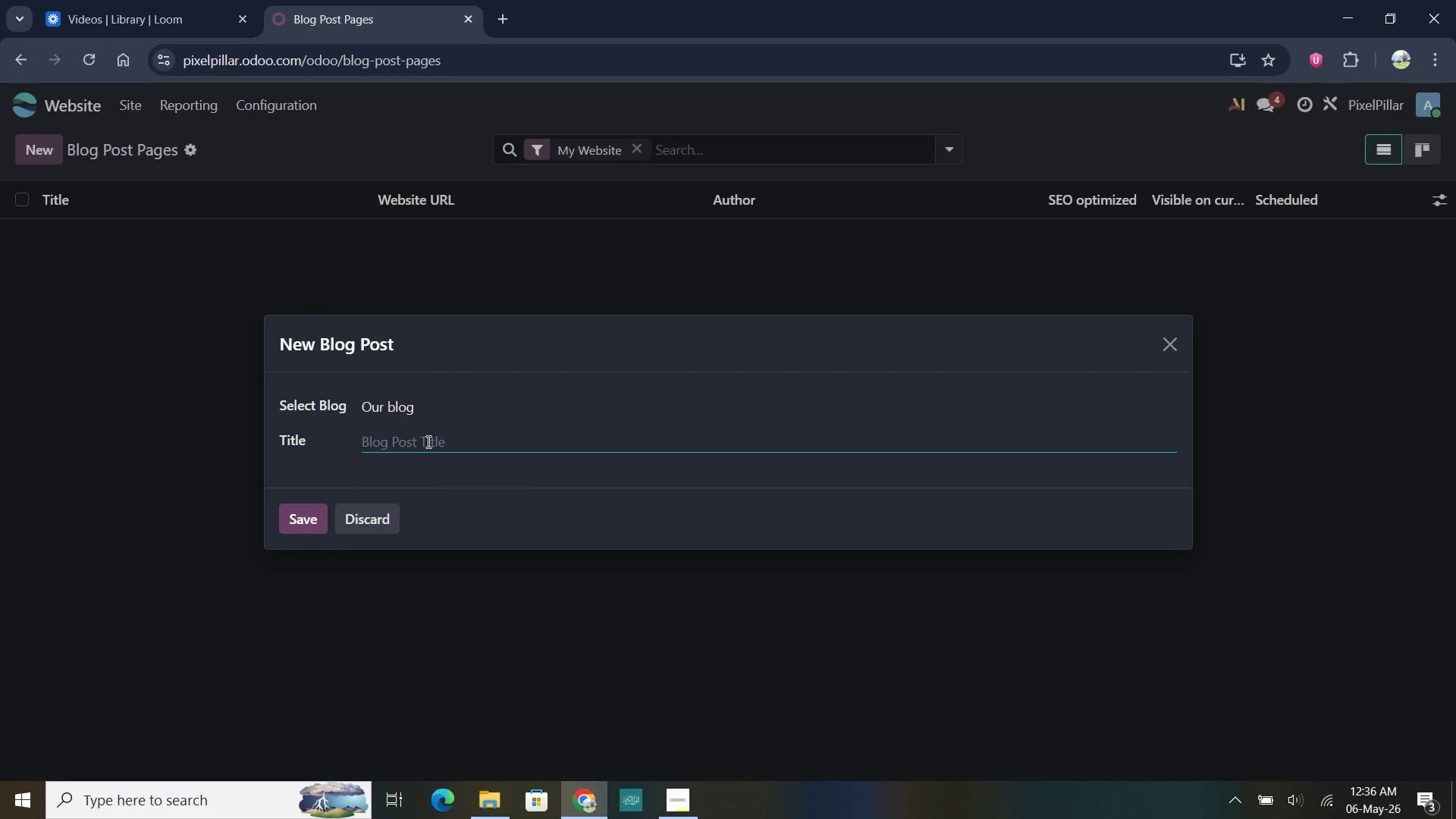 
type(The Invisible Drain: Hidden Costs of Legacy E-commerce Platforms)
 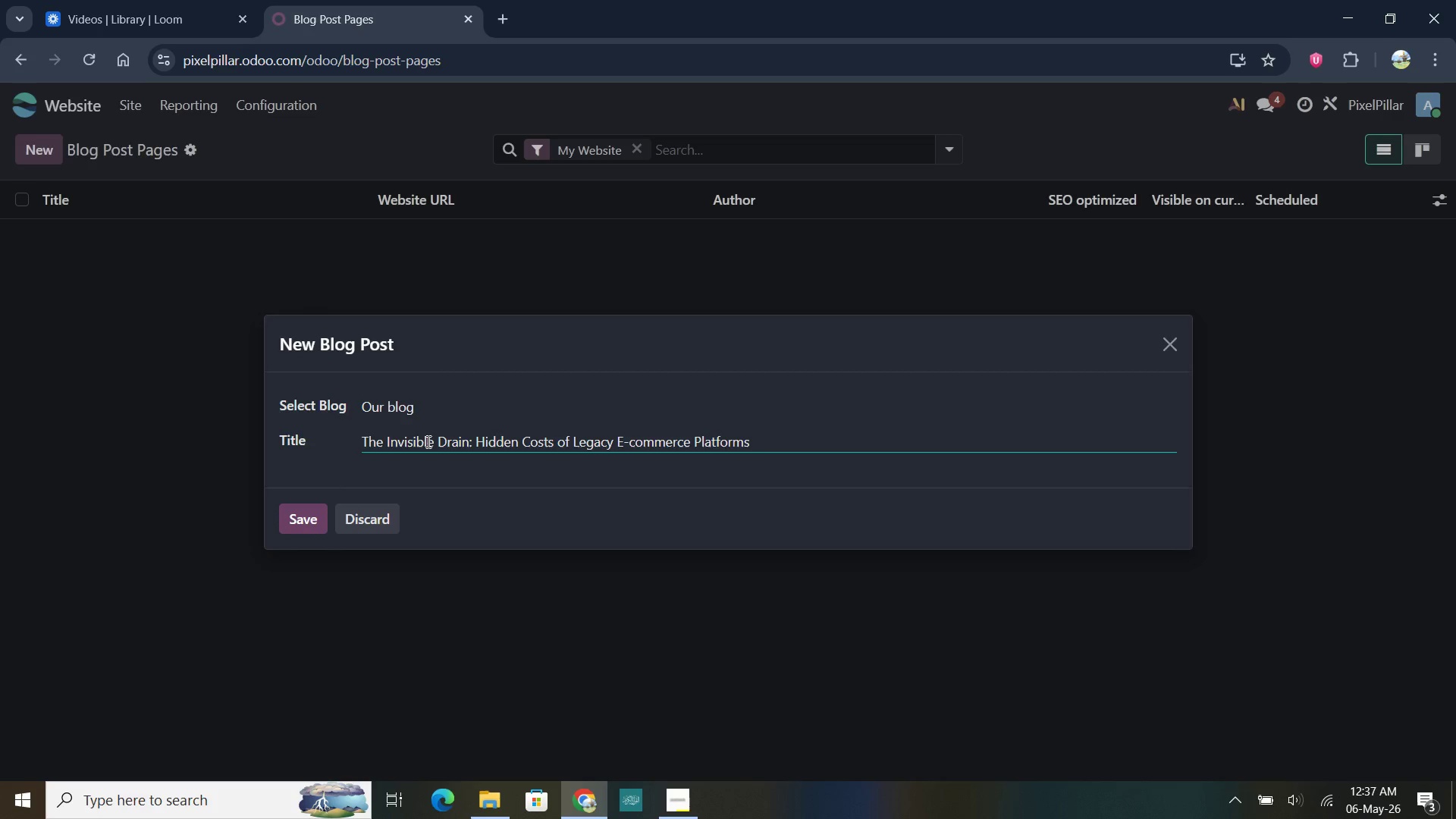 
left_click([300, 527])
 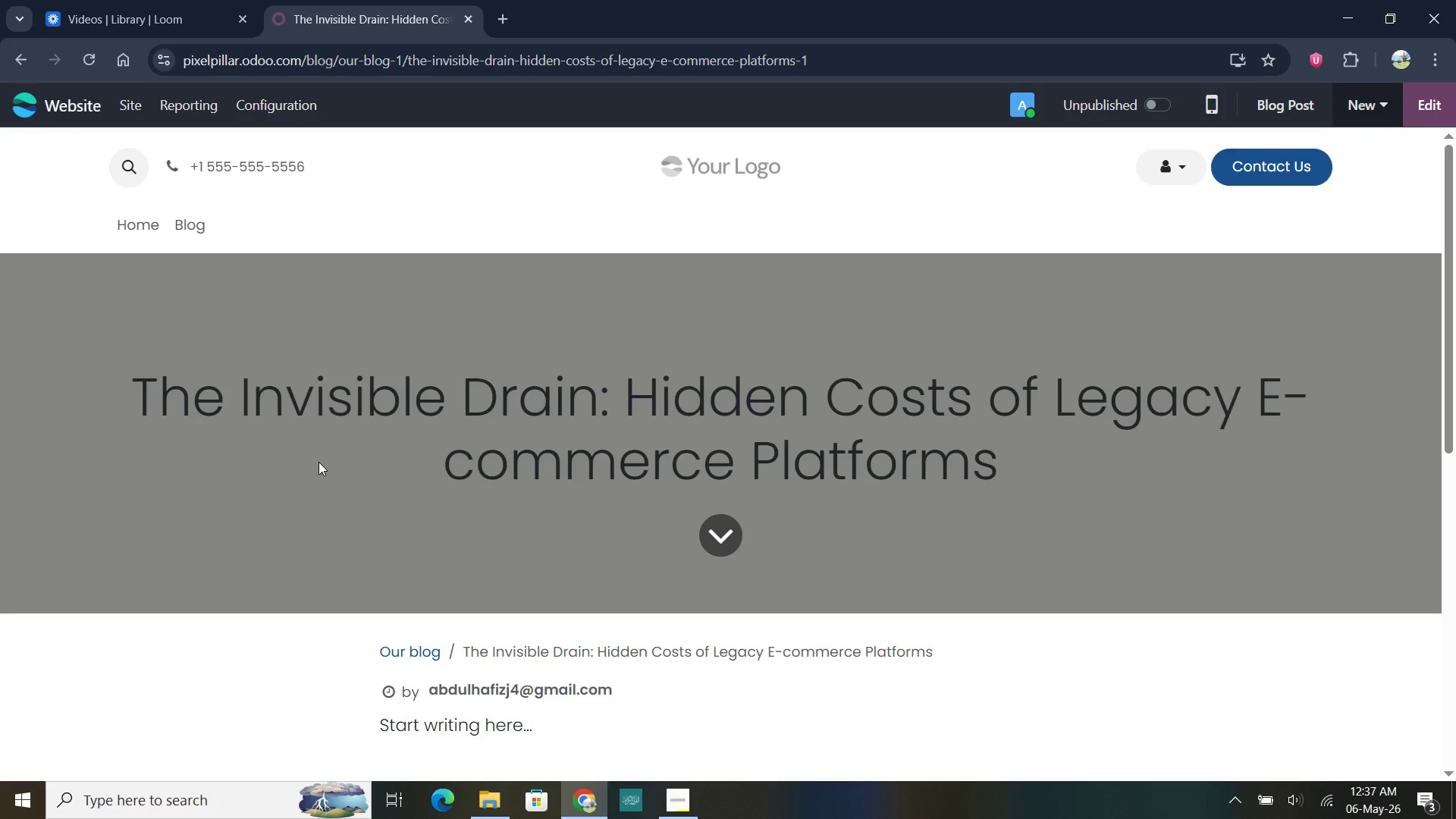 
wait(8.34)
 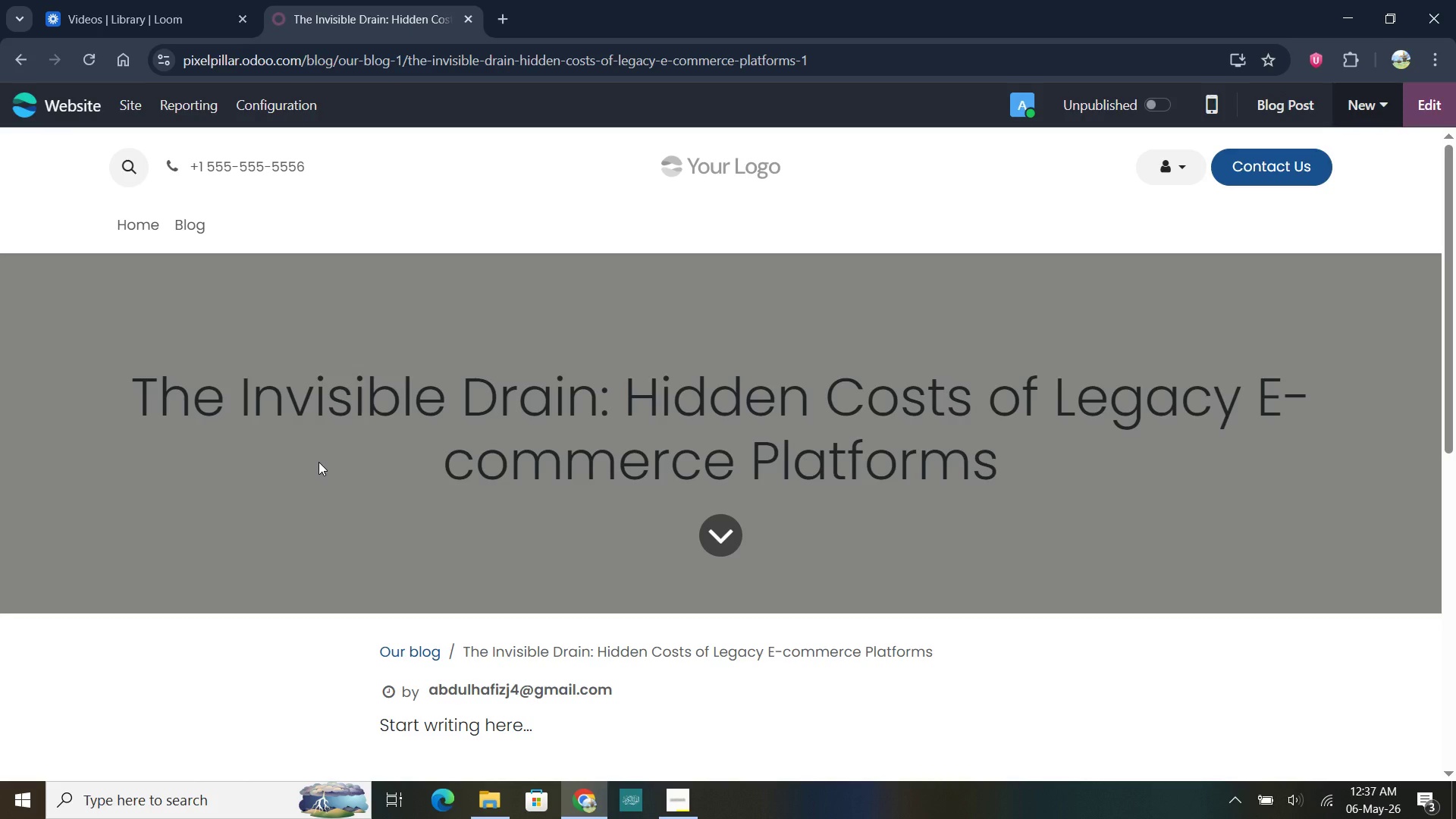 
right_click([605, 349])
 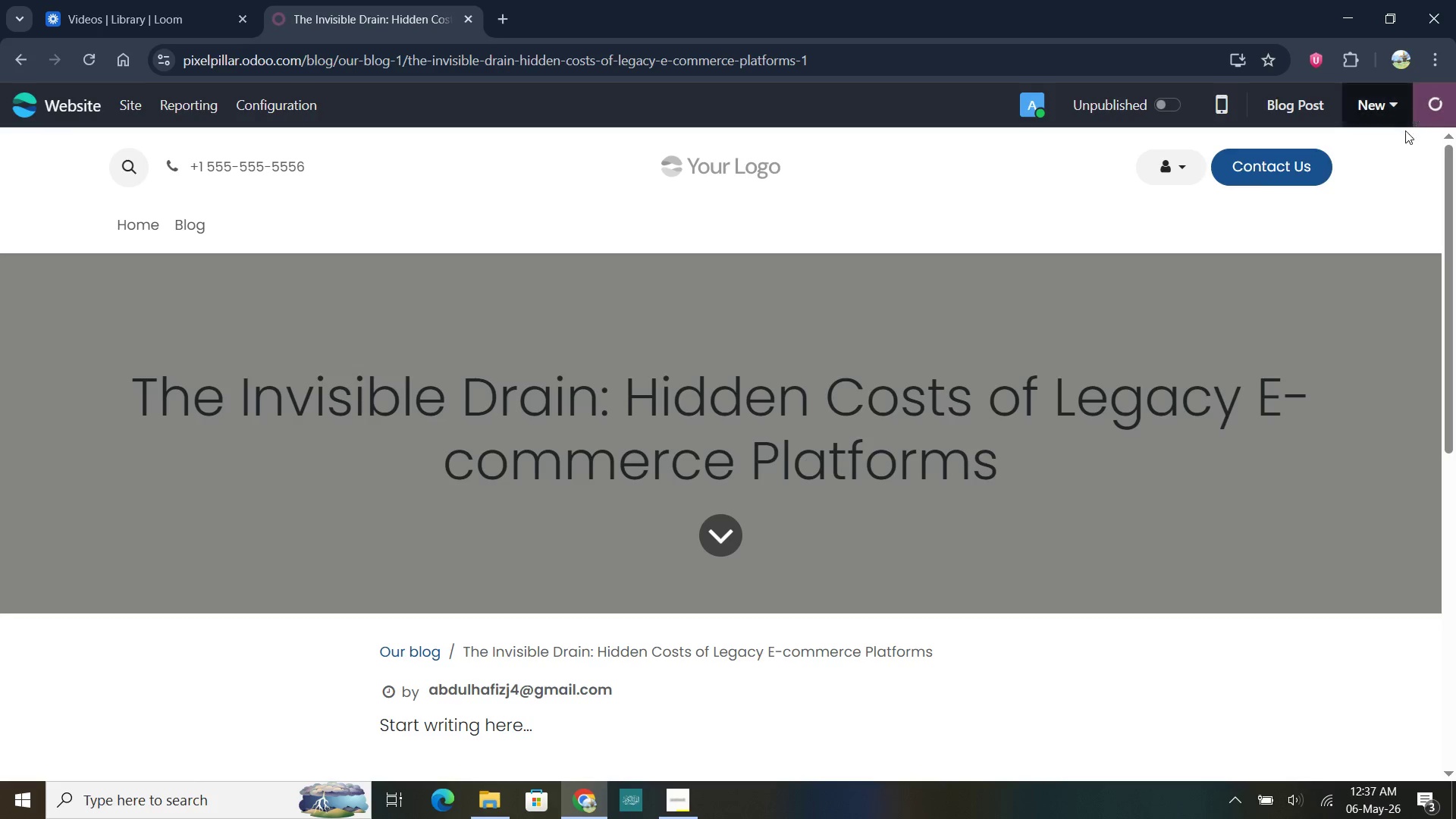 
wait(8.83)
 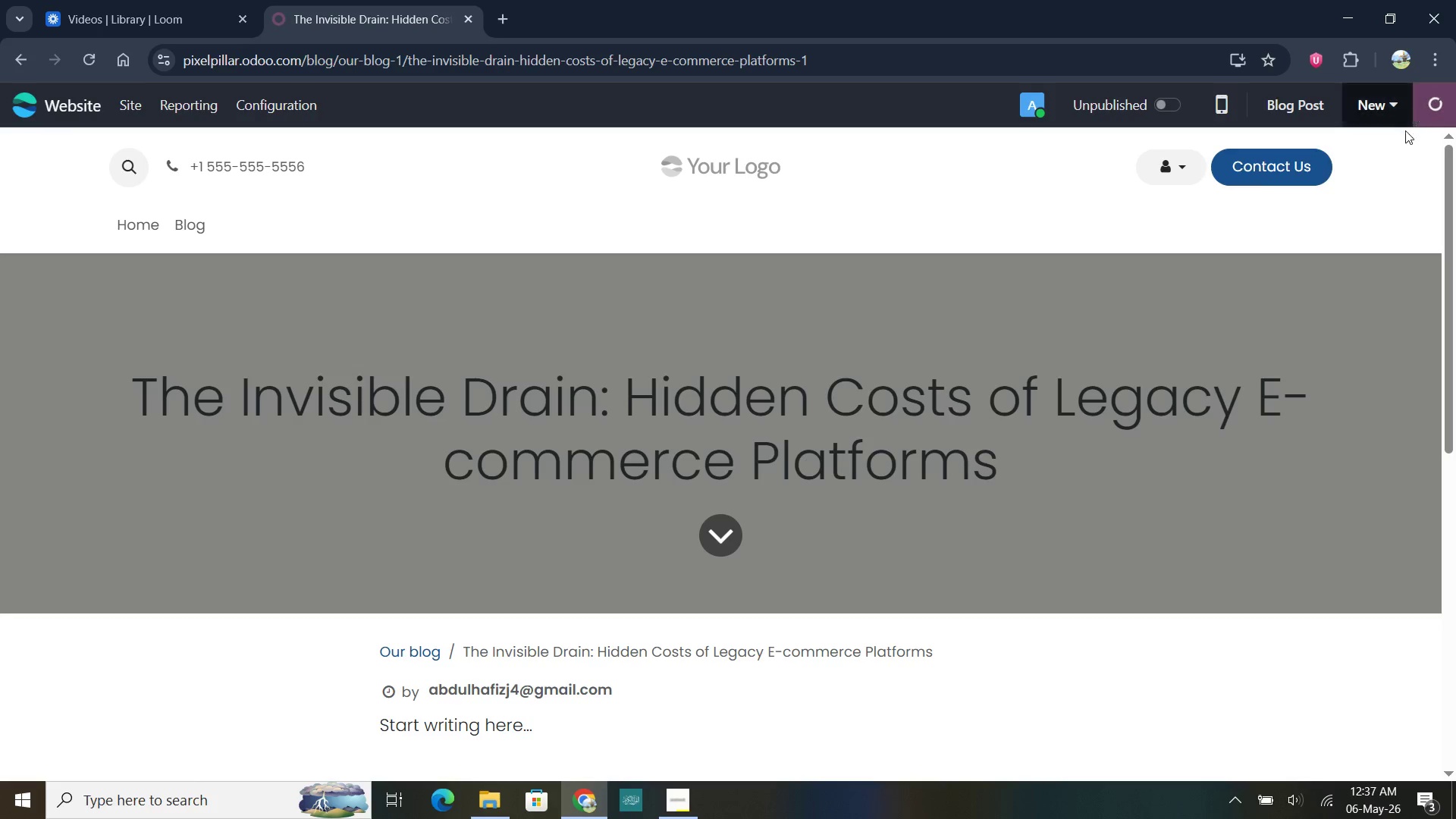 
left_click([730, 261])
 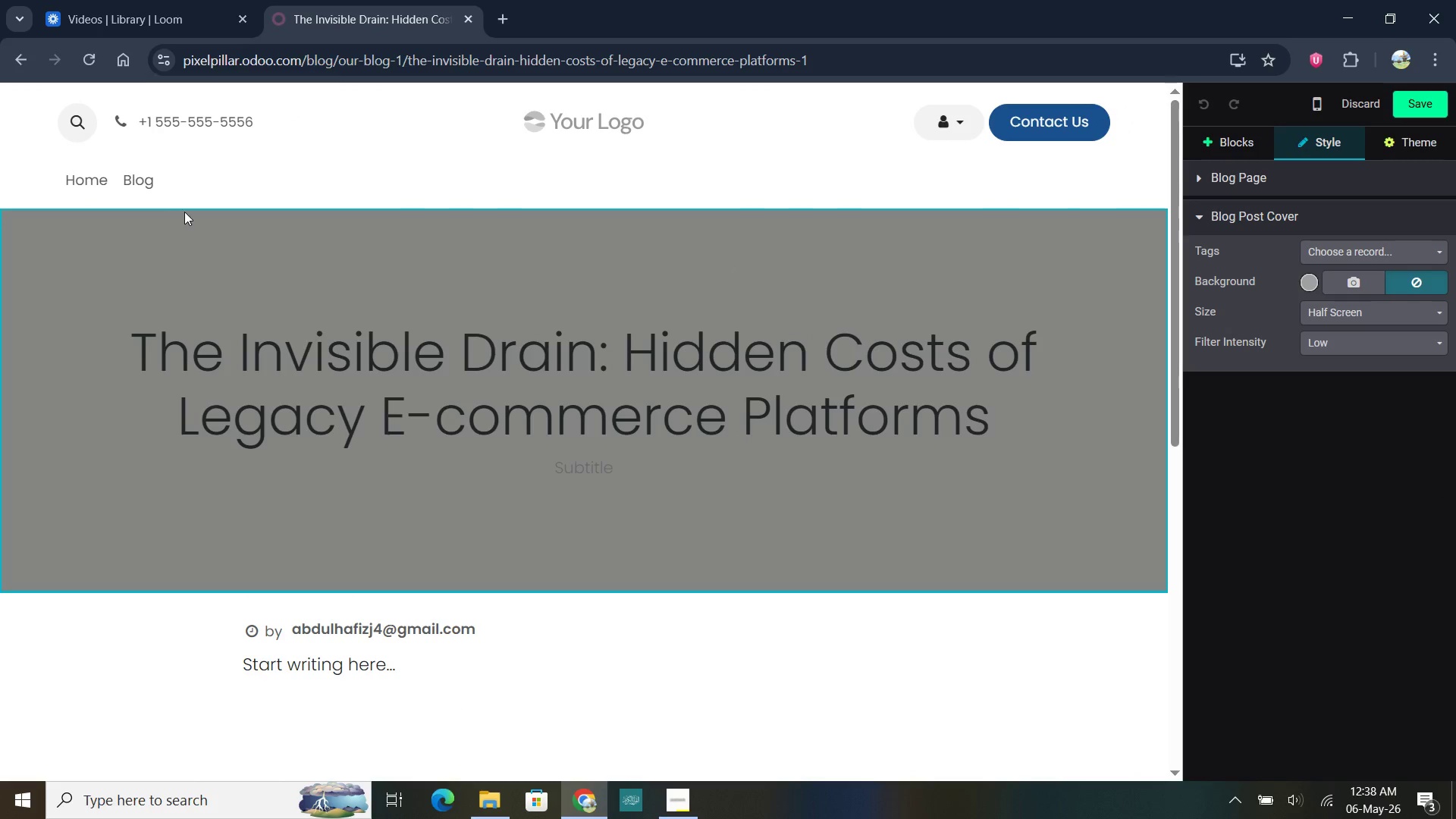 
left_click([205, 226])
 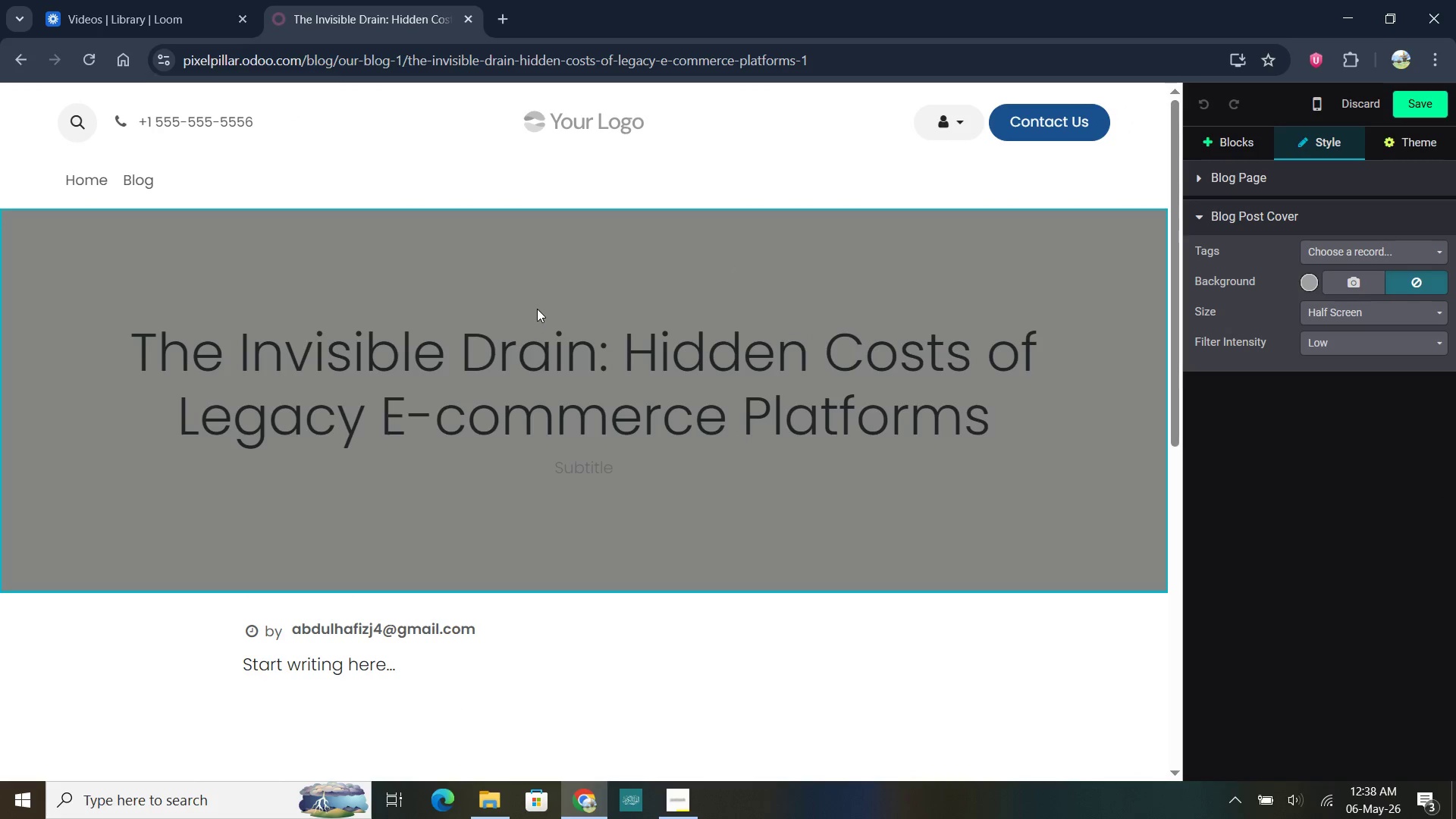 
double_click([537, 309])
 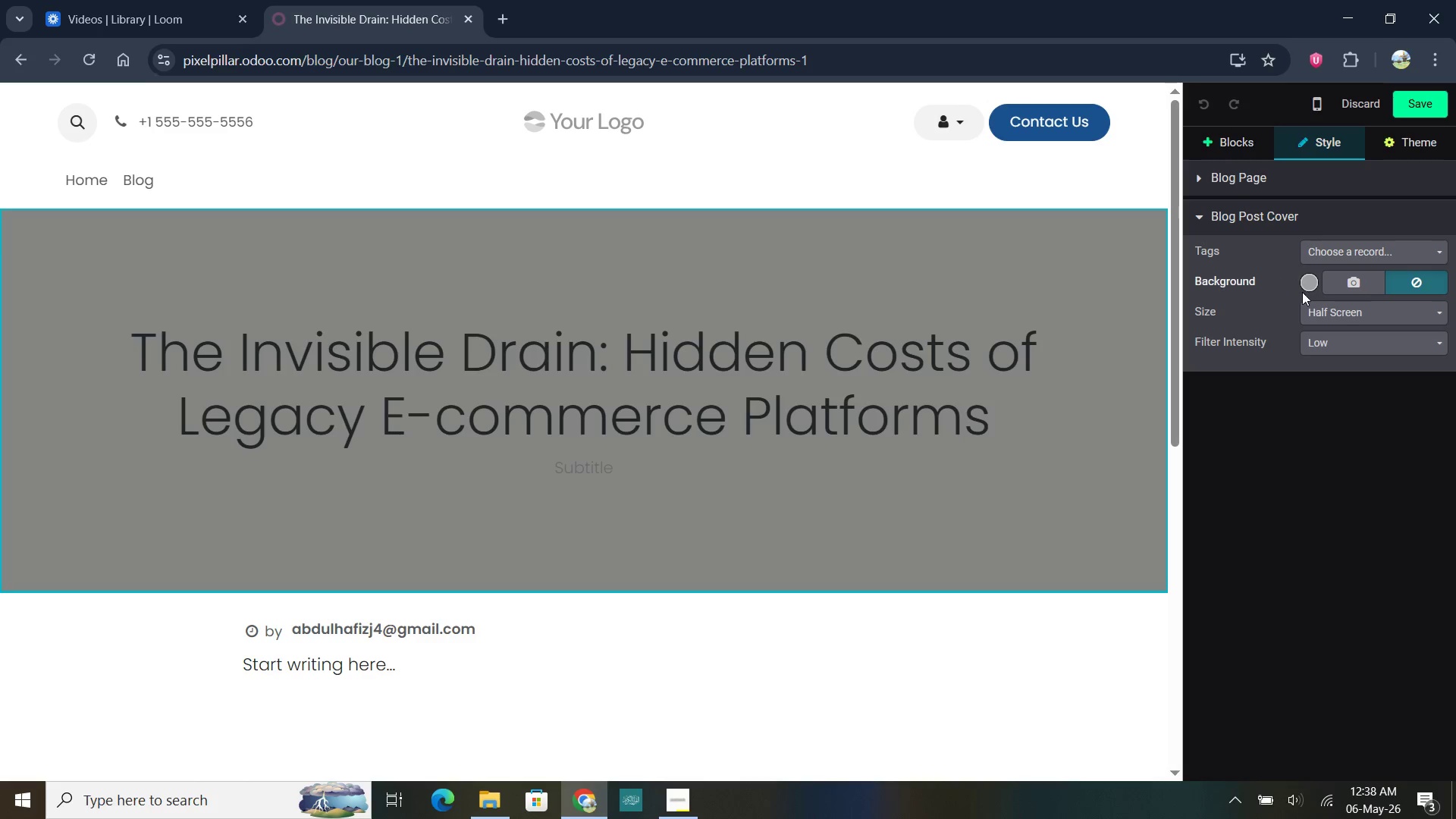 
wait(5.47)
 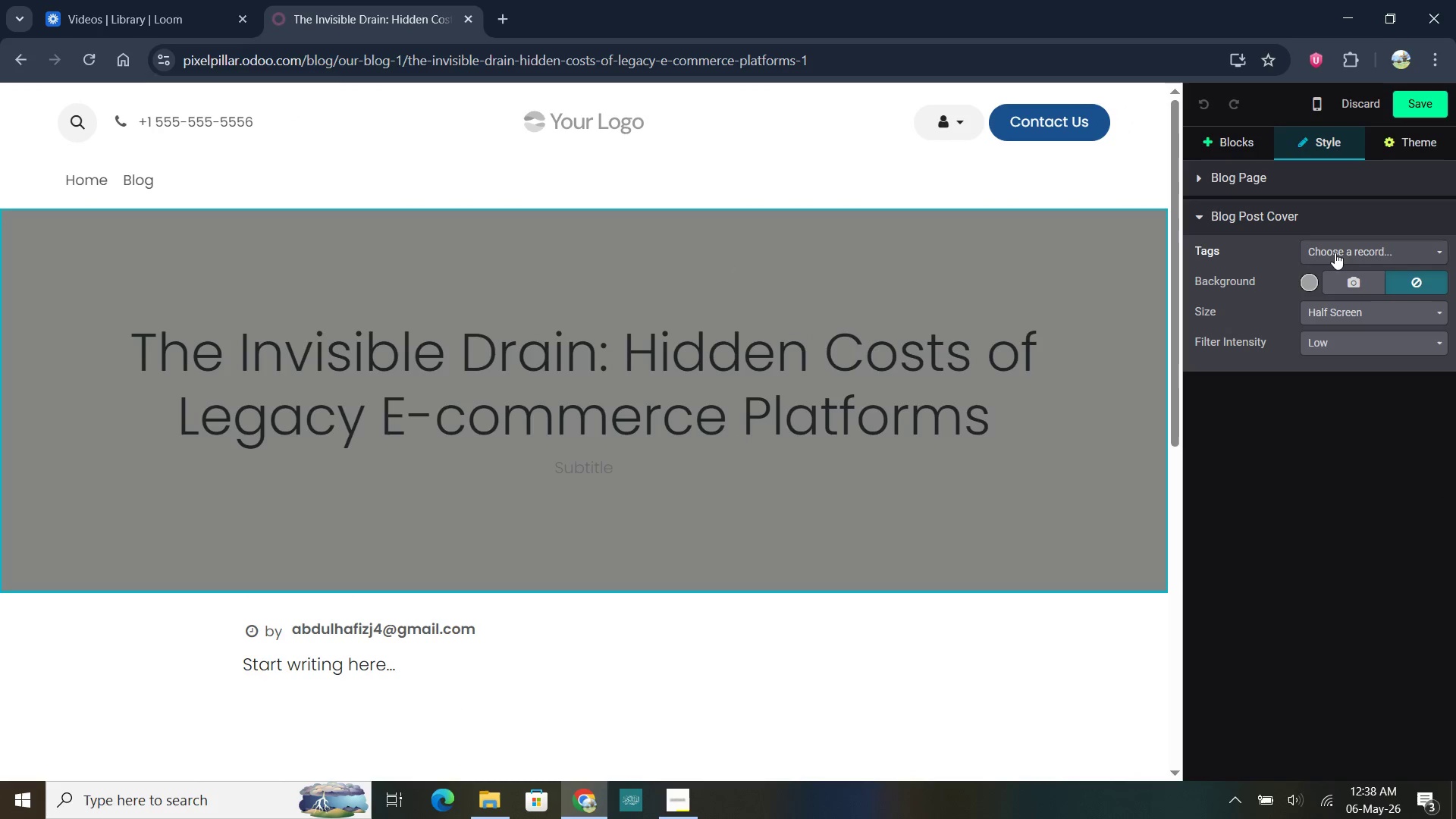 
left_click([1354, 281])
 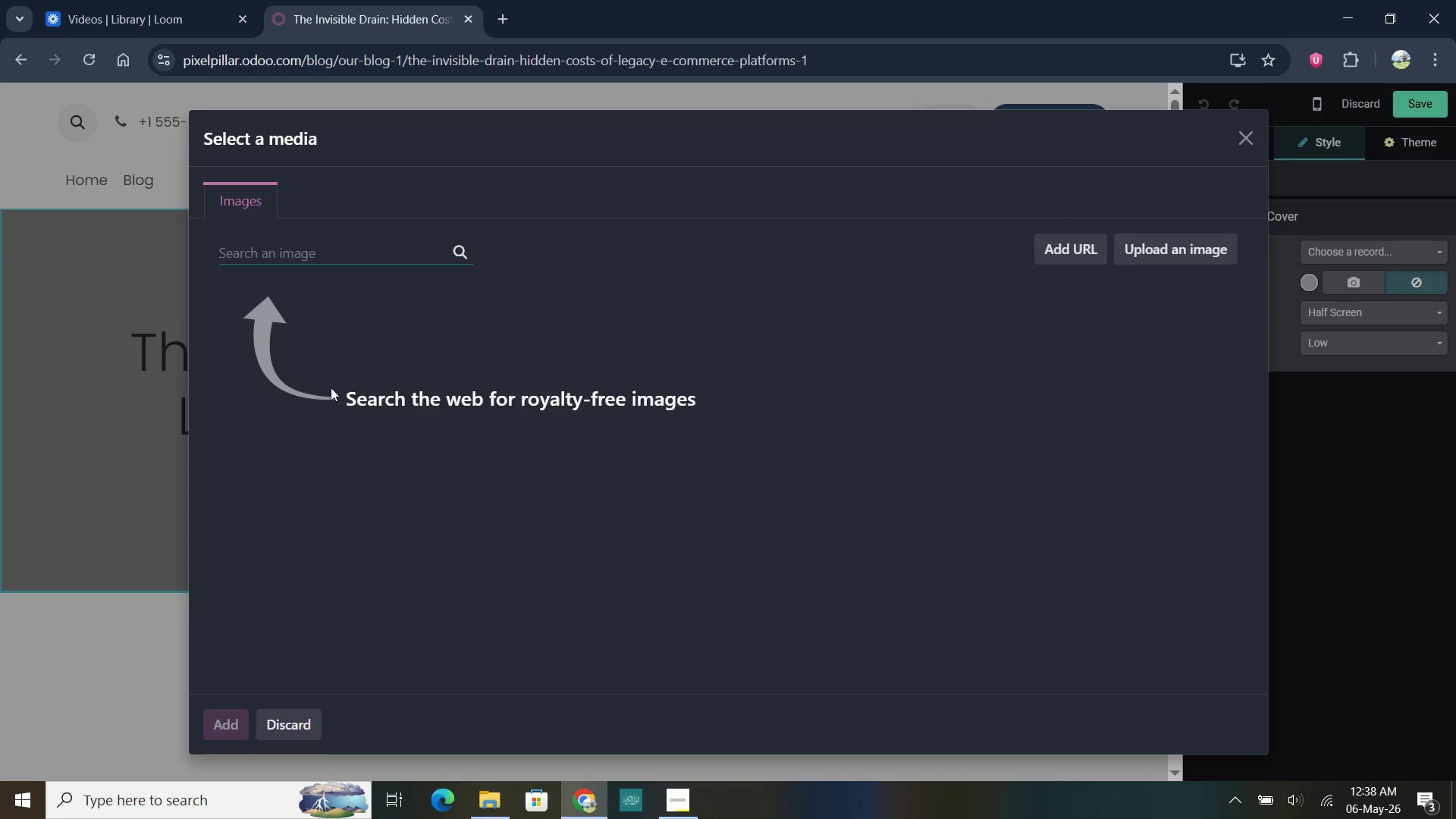 
left_click([327, 249])
 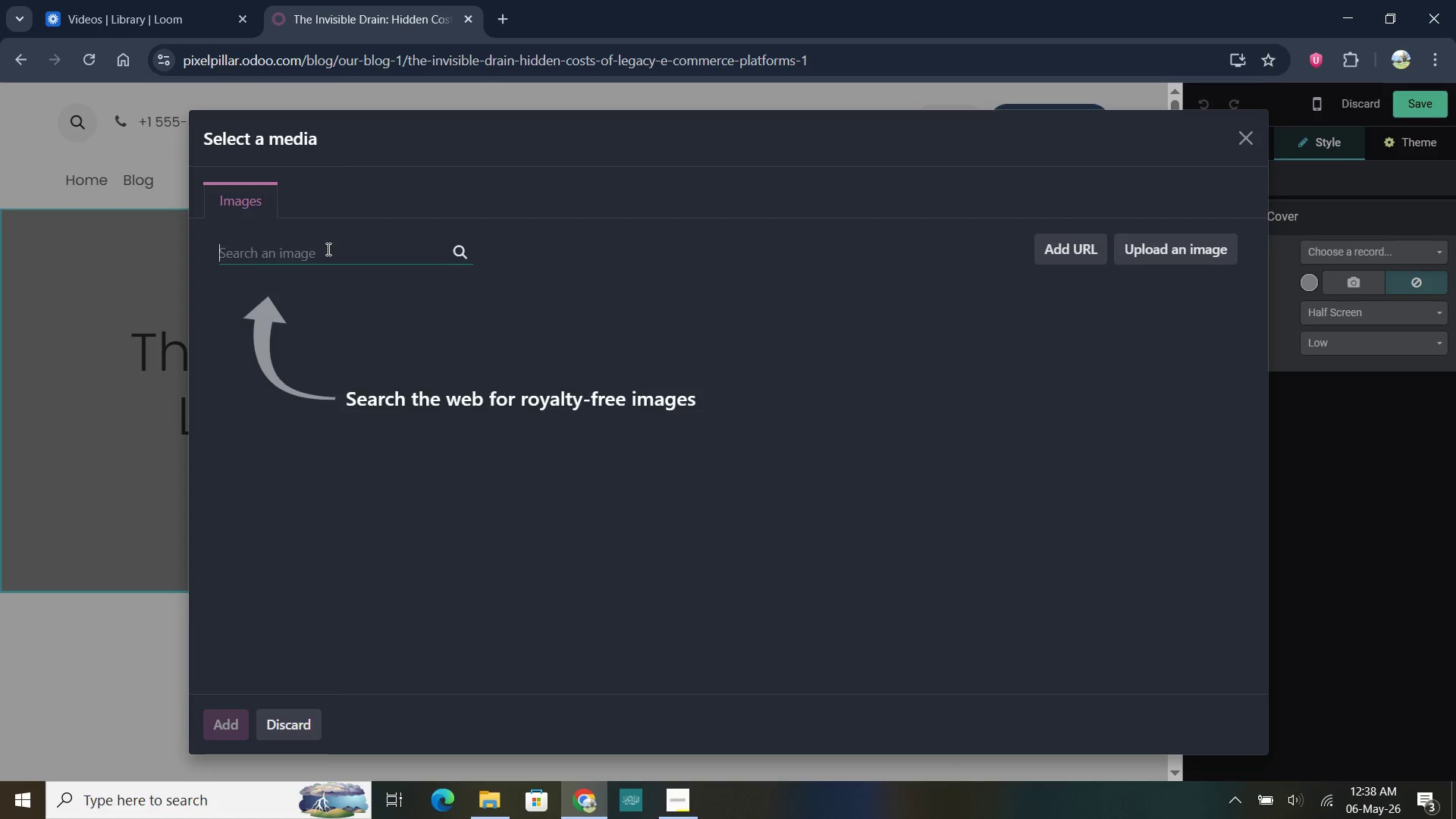 
type(Abstract Technology)
 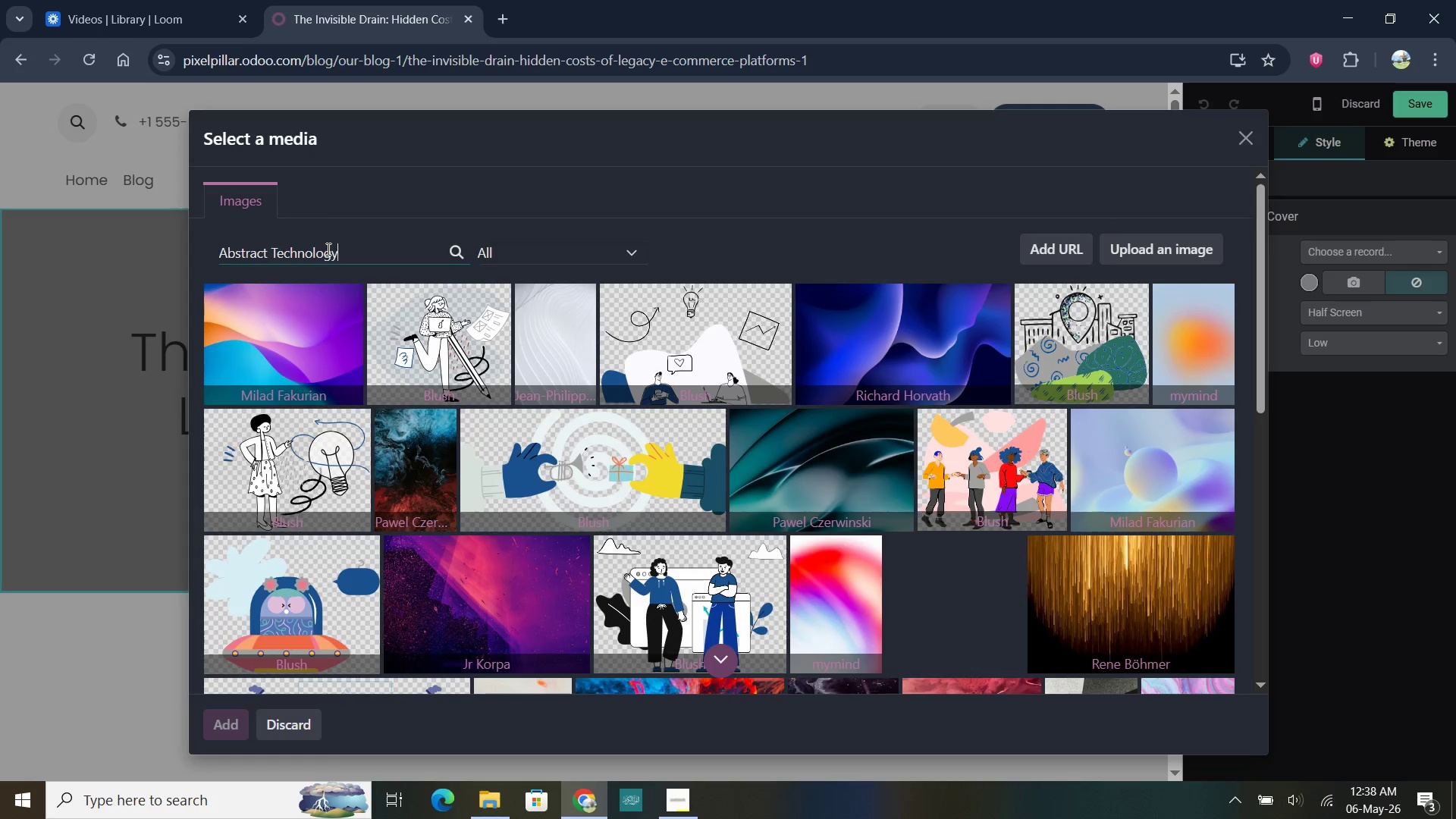 
wait(11.81)
 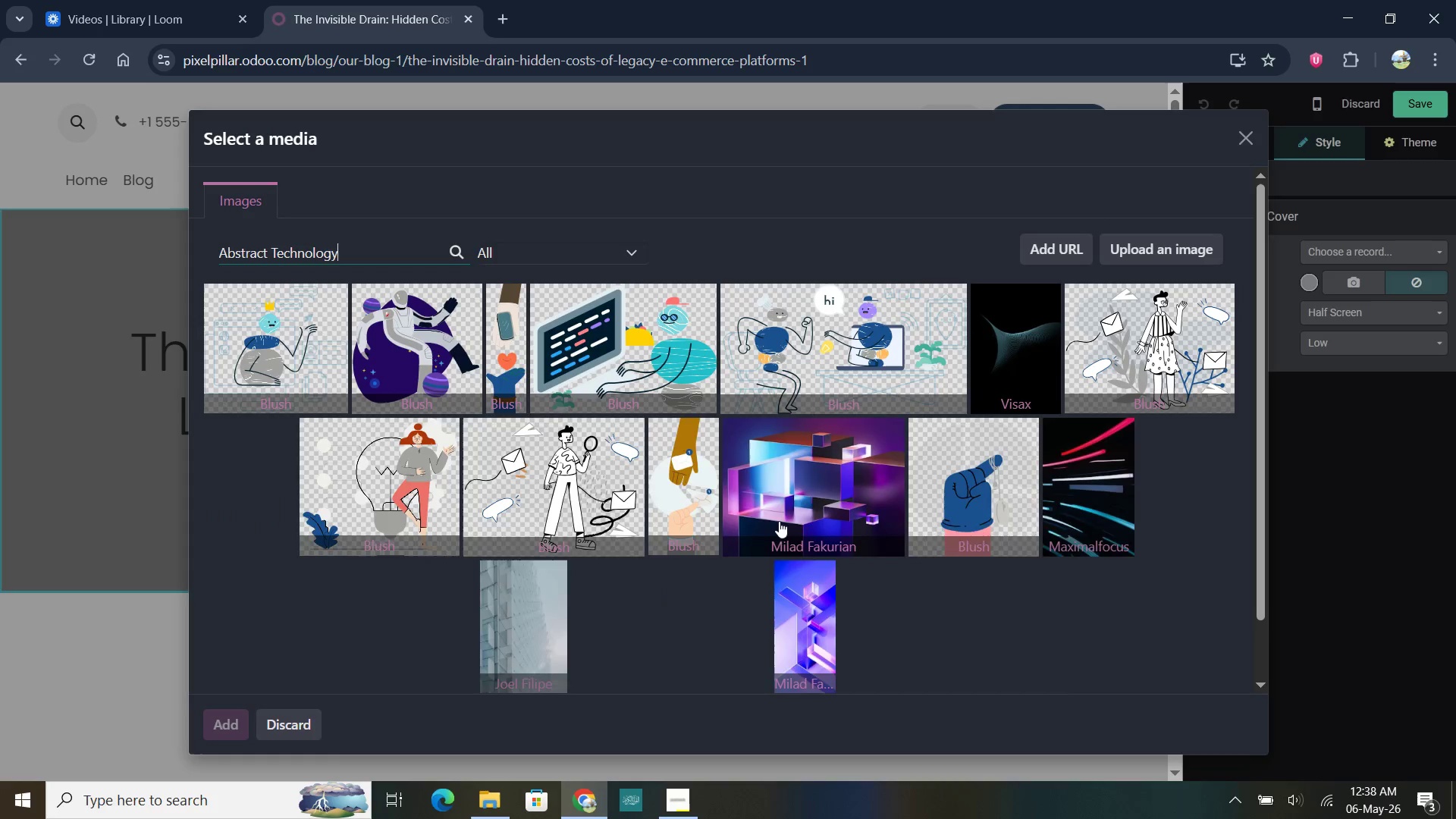 
scroll: coordinate [639, 494], scroll_direction: down, amount: 13.0
 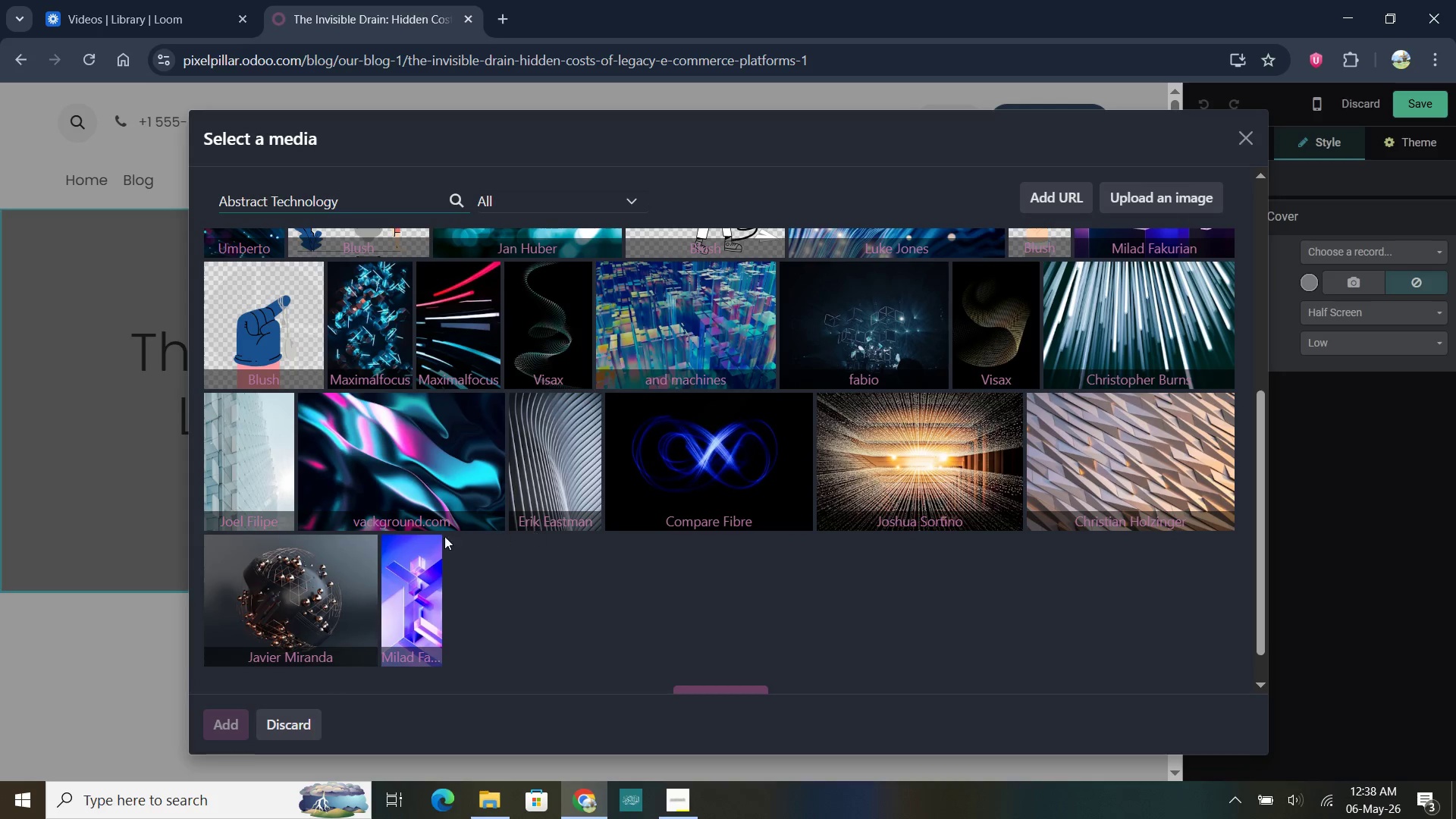 
scroll: coordinate [758, 441], scroll_direction: up, amount: 9.0
 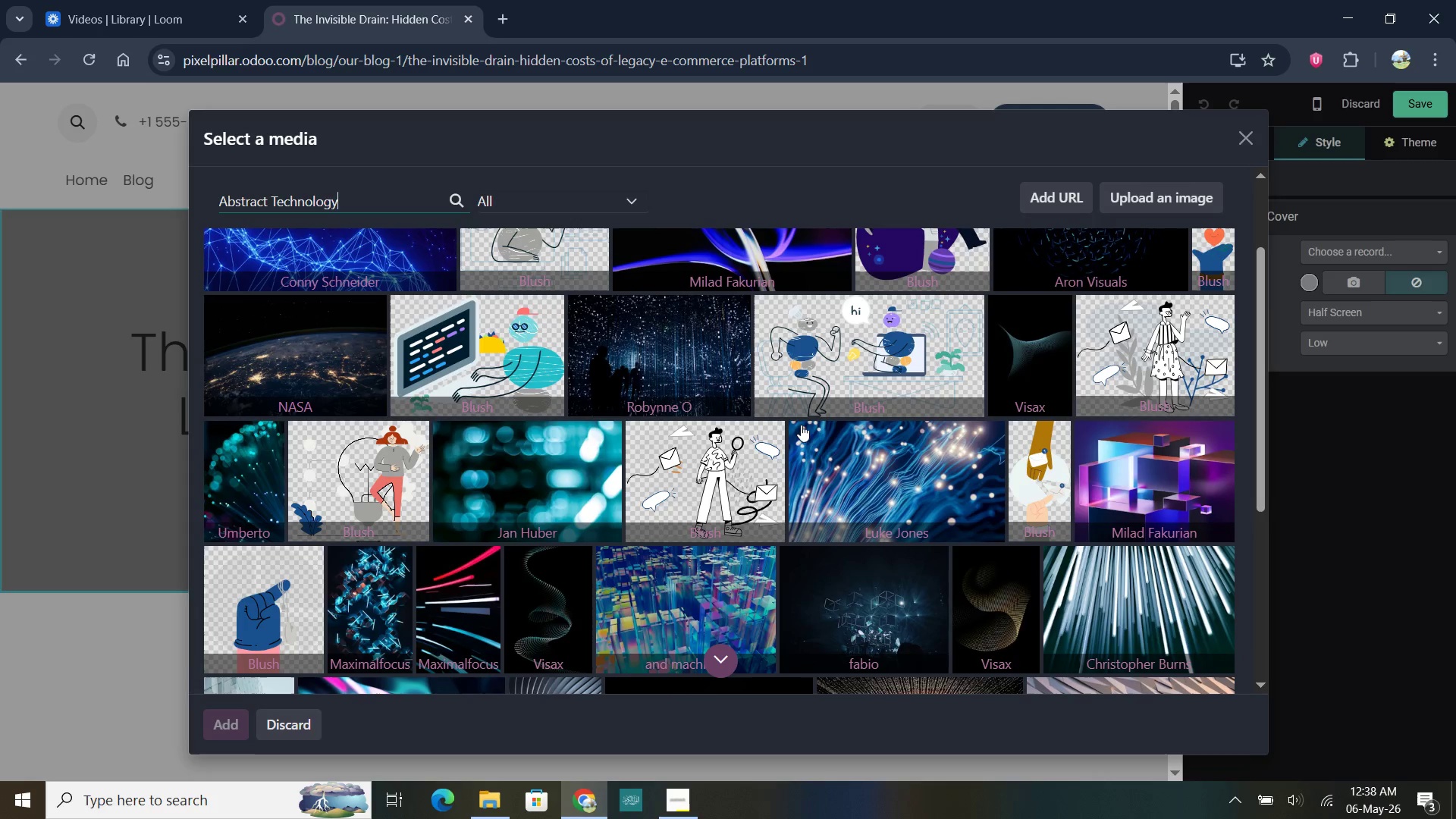 
scroll: coordinate [1062, 456], scroll_direction: down, amount: 8.0
 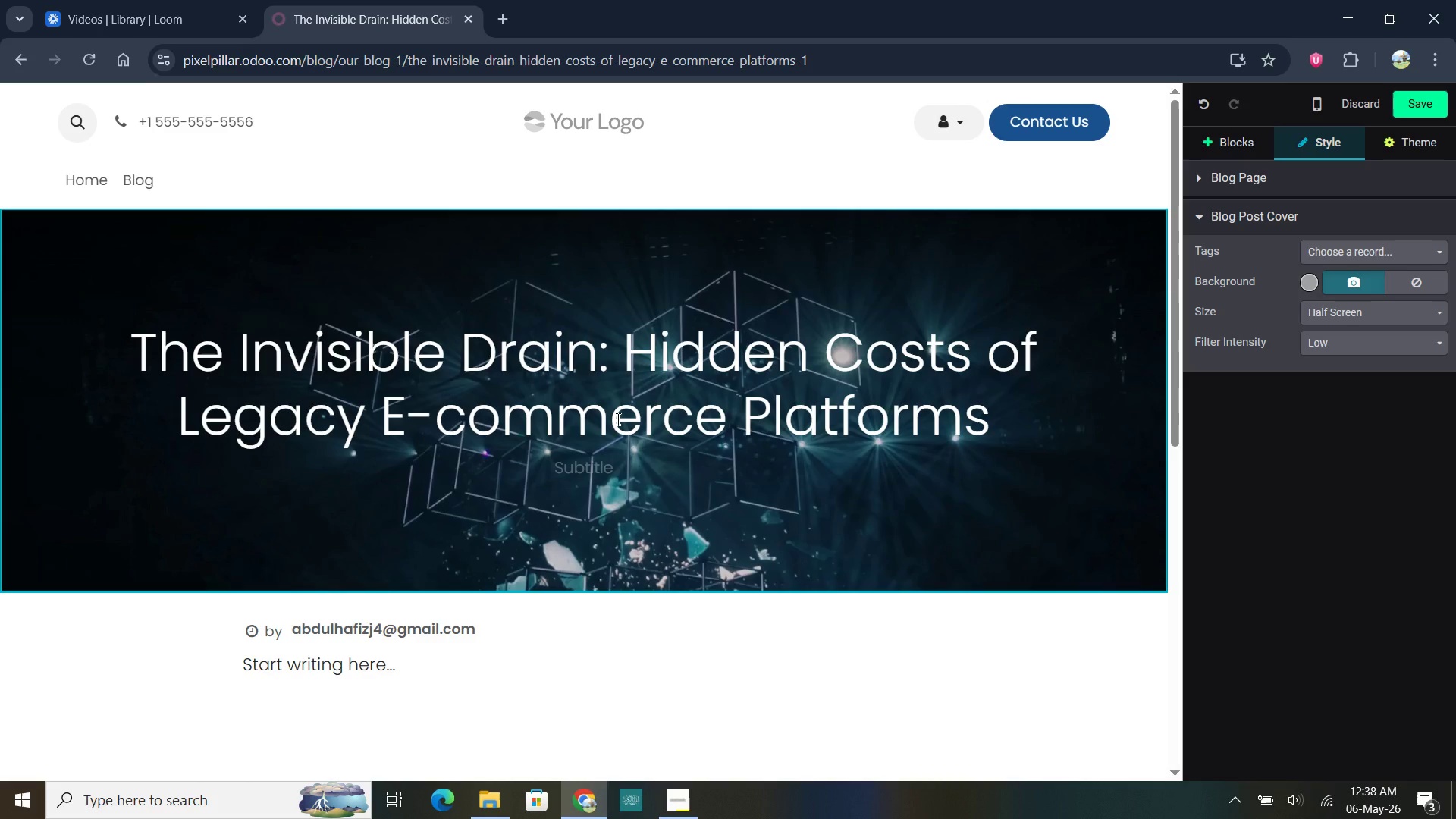 
wait(15.33)
 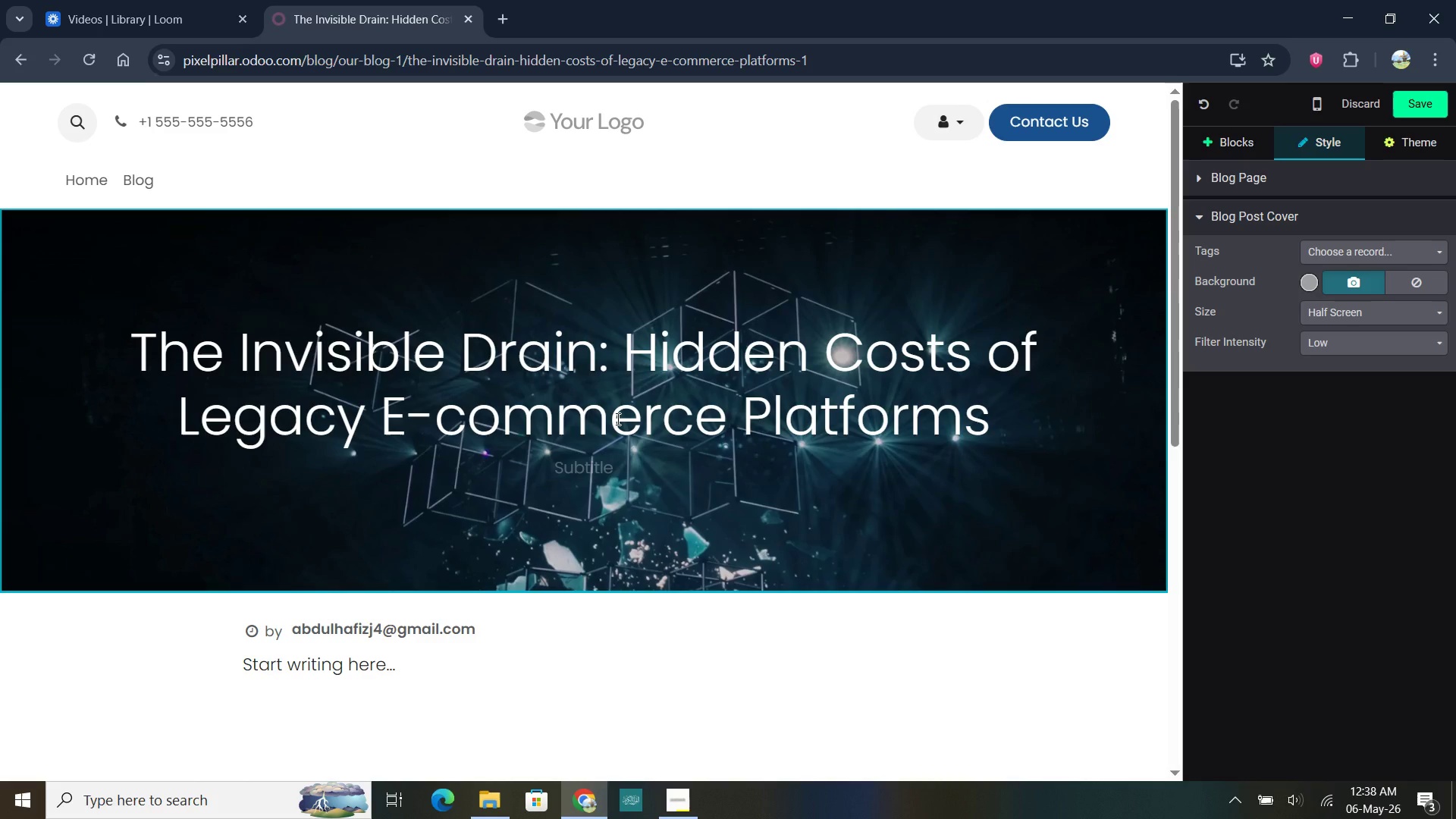 
left_click([1240, 133])
 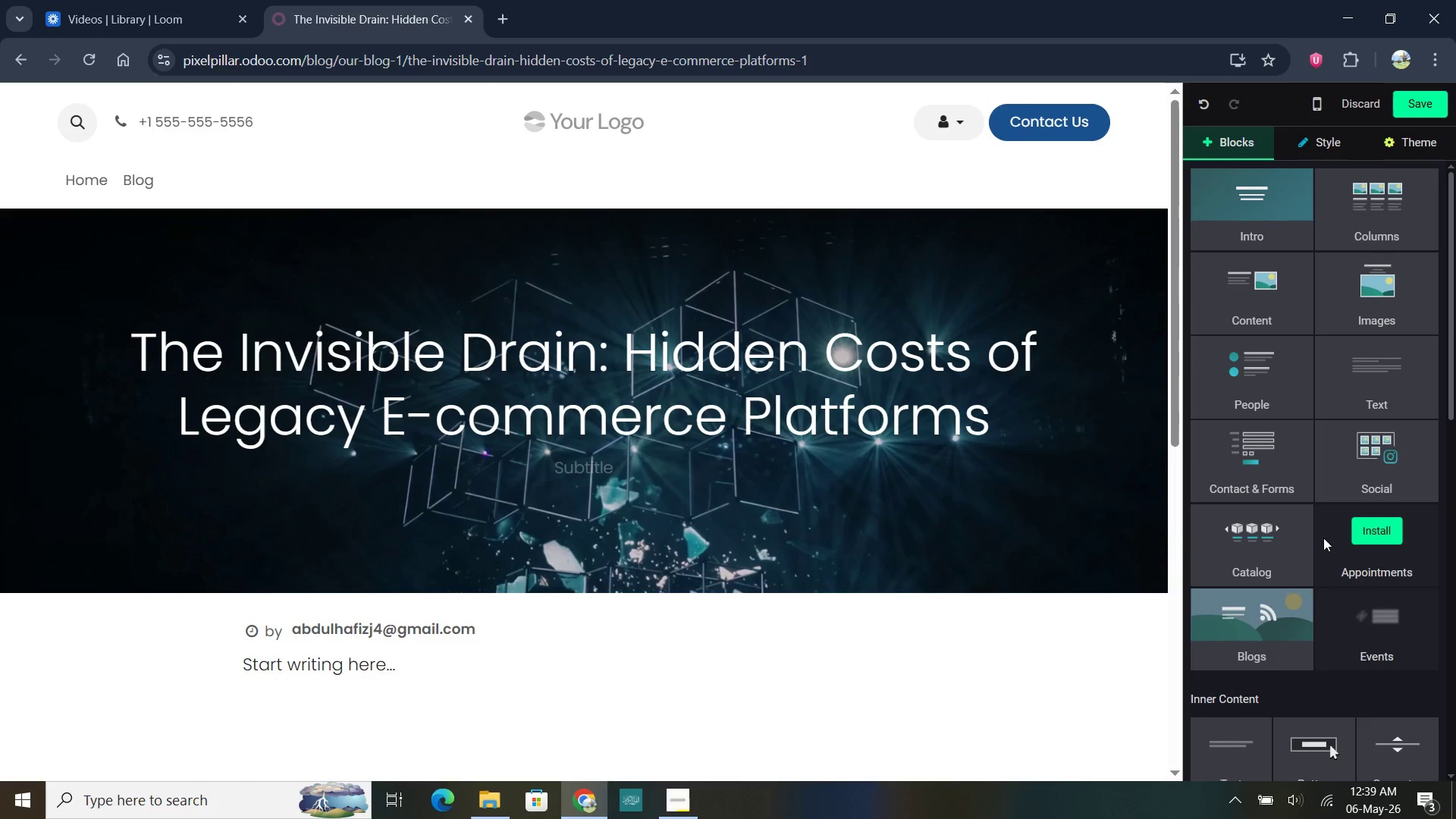 
scroll: coordinate [1370, 444], scroll_direction: down, amount: 22.0
 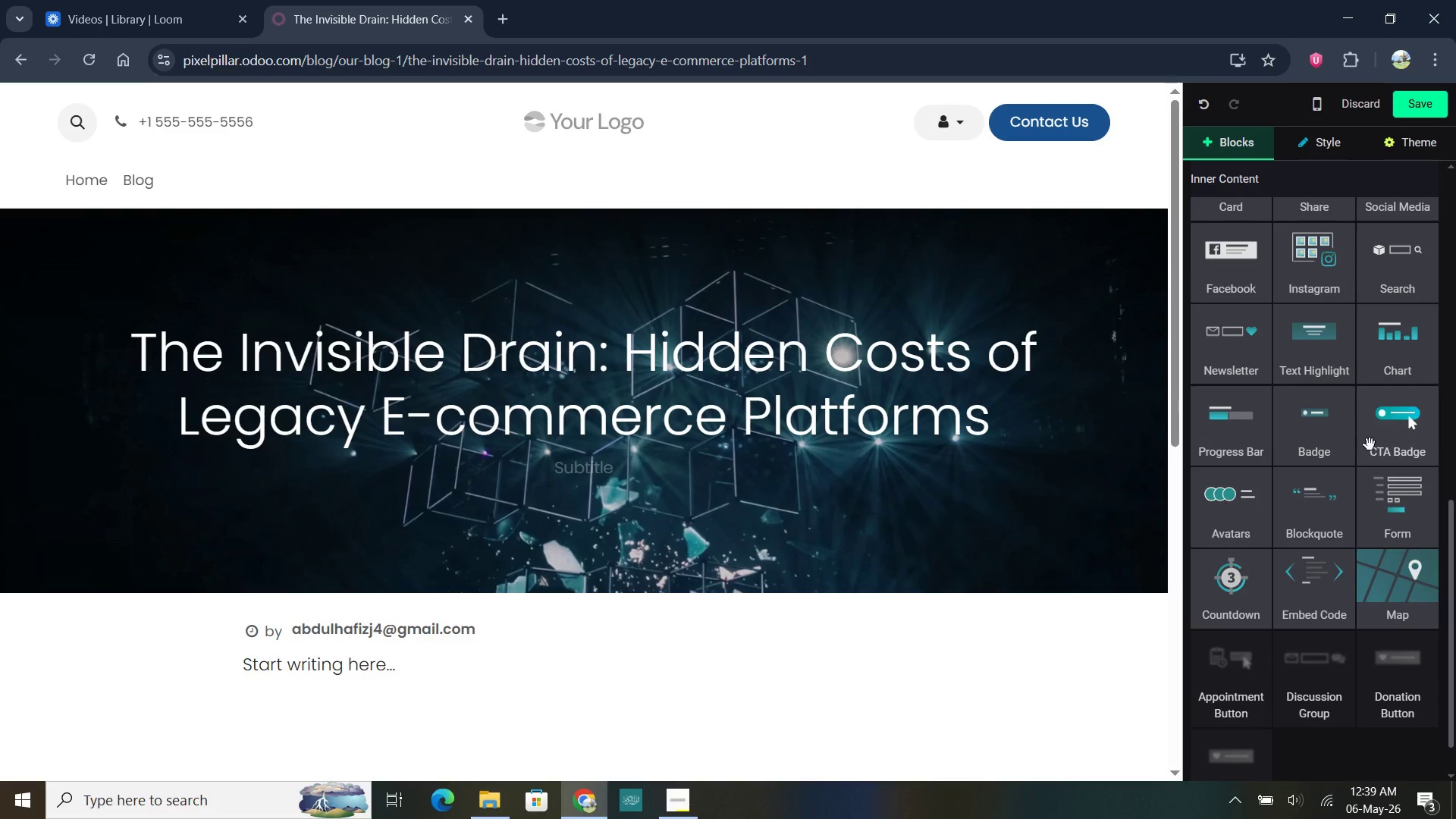 
scroll: coordinate [1370, 441], scroll_direction: down, amount: 4.0
 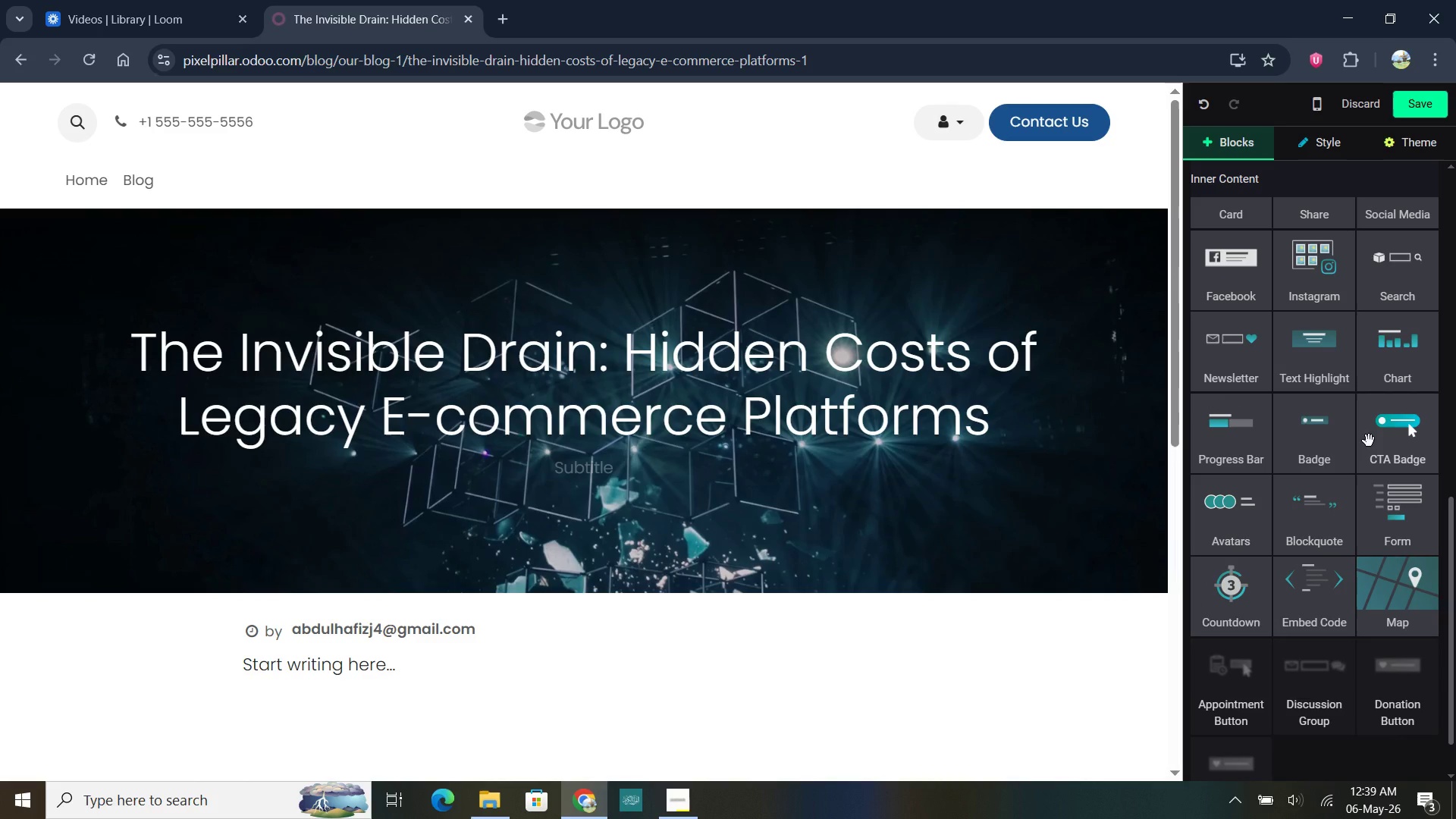 
wait(9.11)
 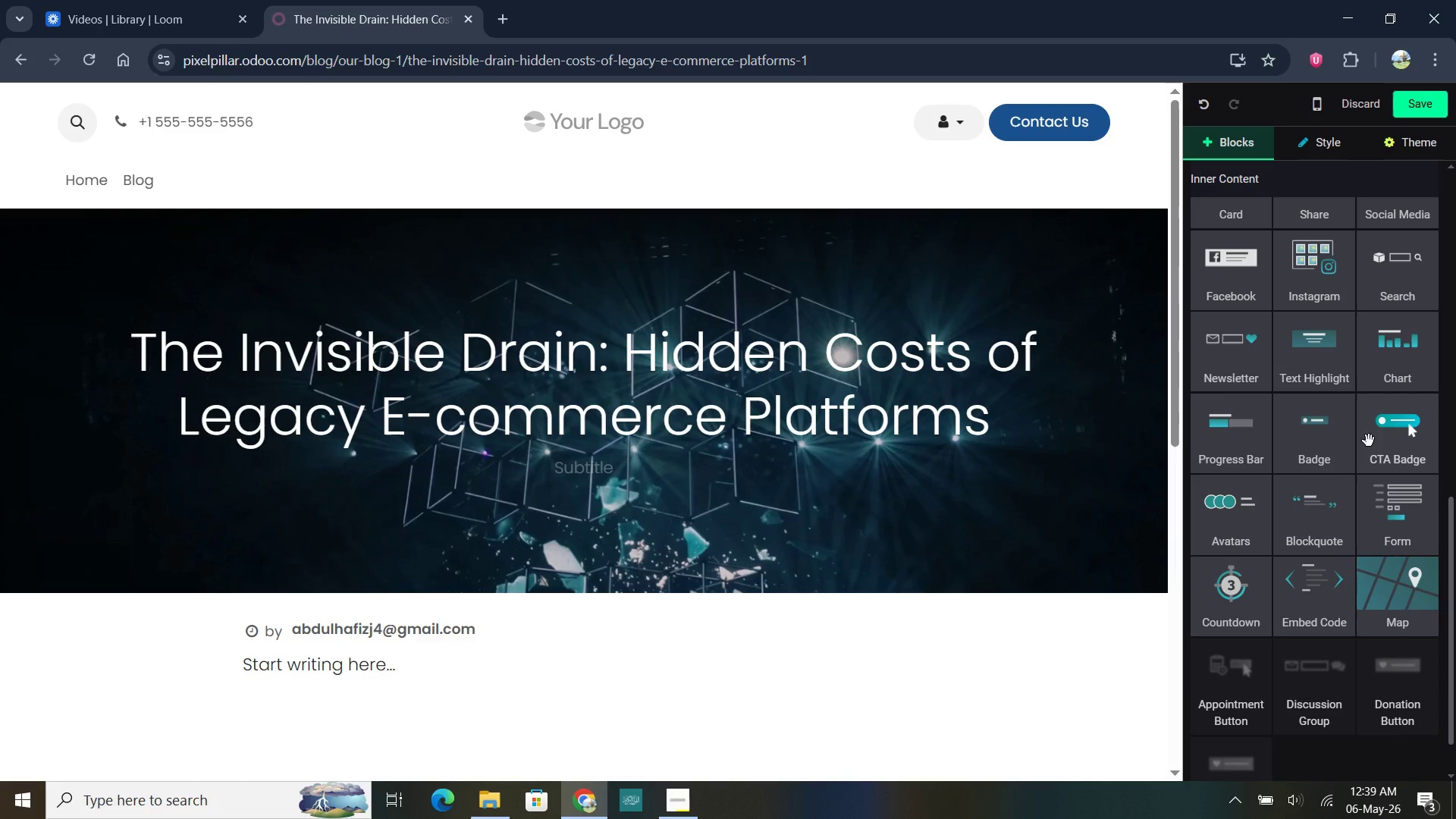 
scroll: coordinate [1376, 450], scroll_direction: up, amount: 1.0
 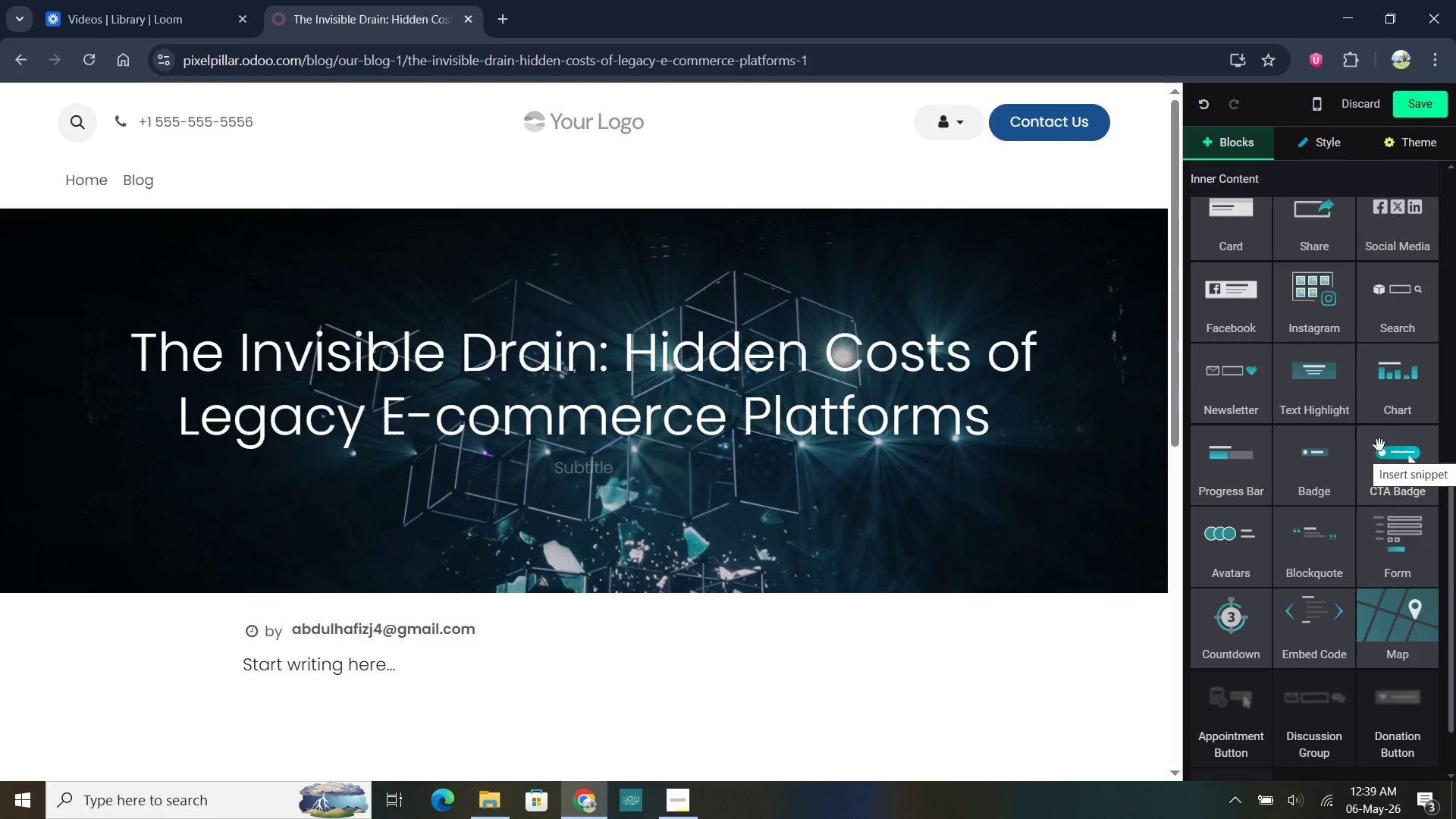 
wait(6.22)
 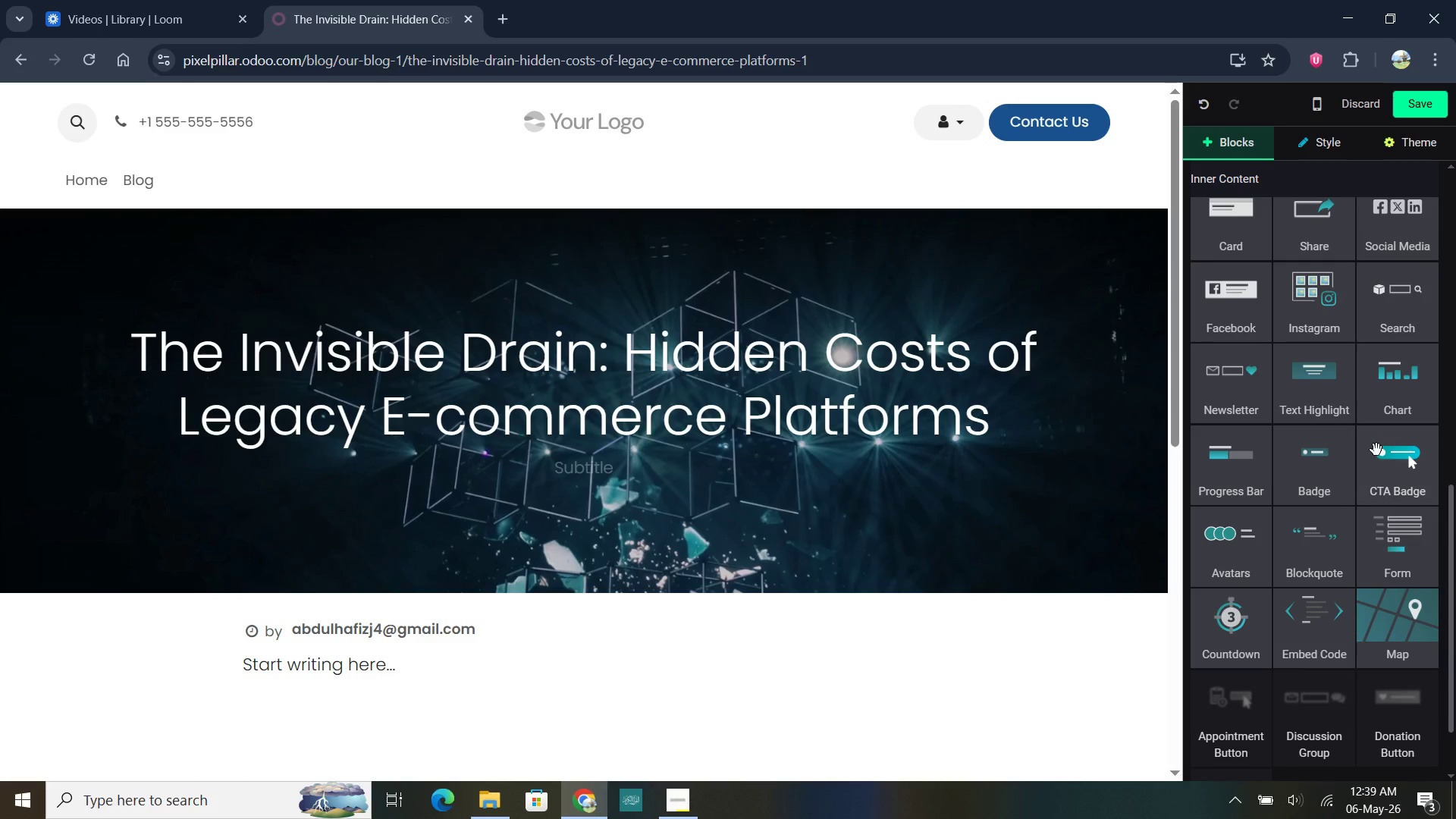 
scroll: coordinate [1414, 312], scroll_direction: up, amount: 18.0
 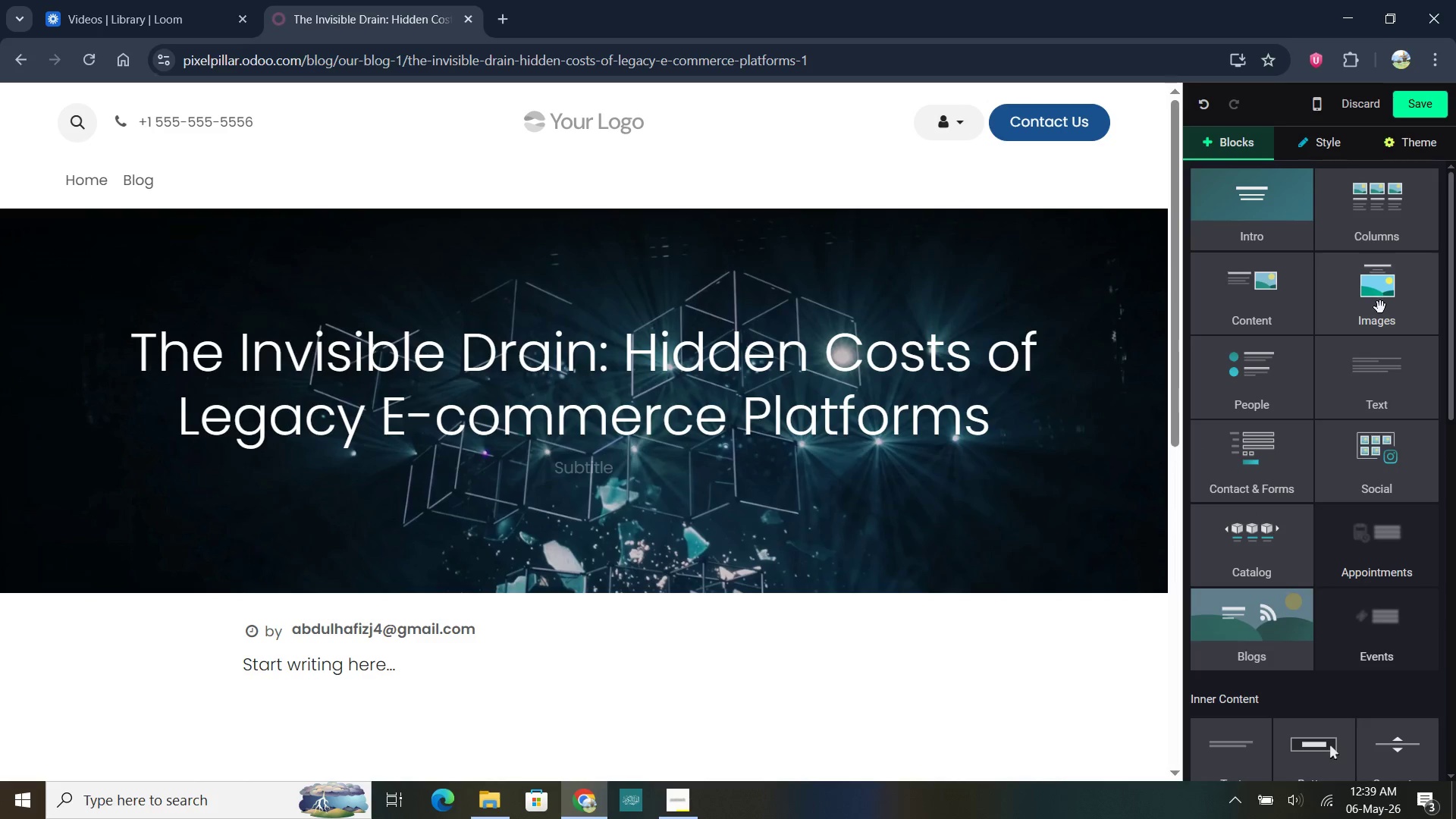 
left_click_drag(start_coordinate=[1379, 307], to_coordinate=[601, 642])
 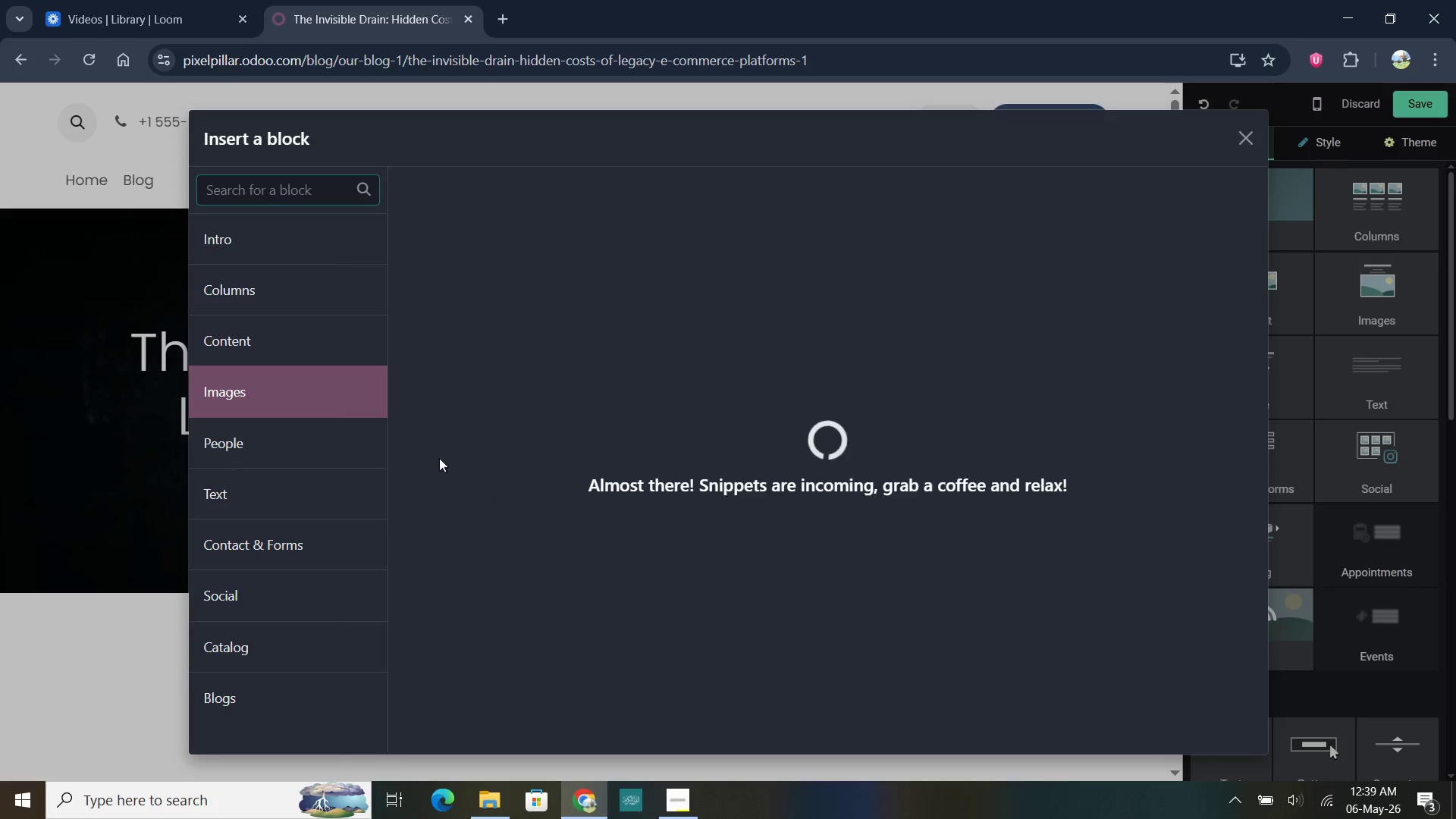 
mouse_move([326, 382])
 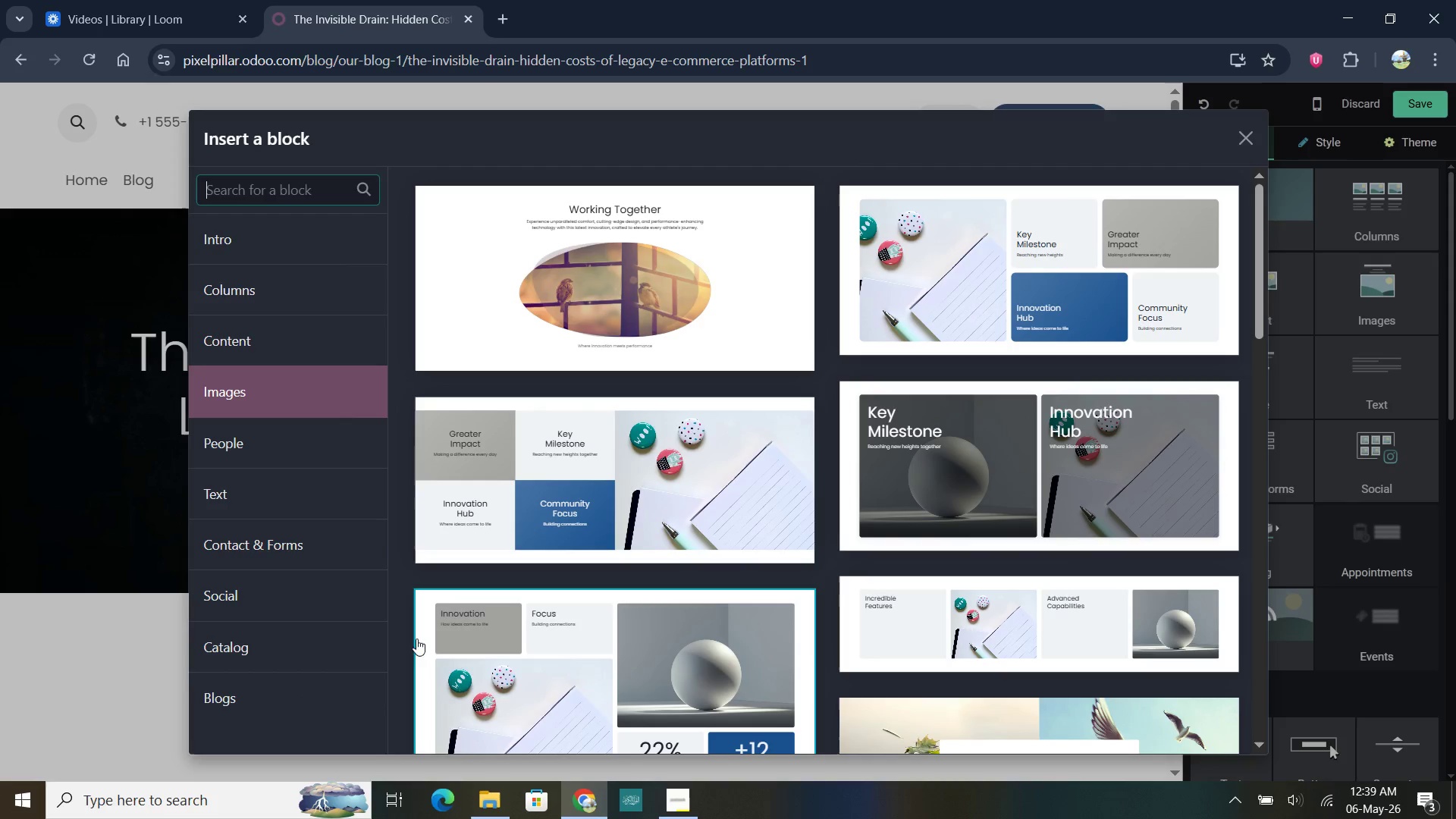 
left_click([292, 479])
 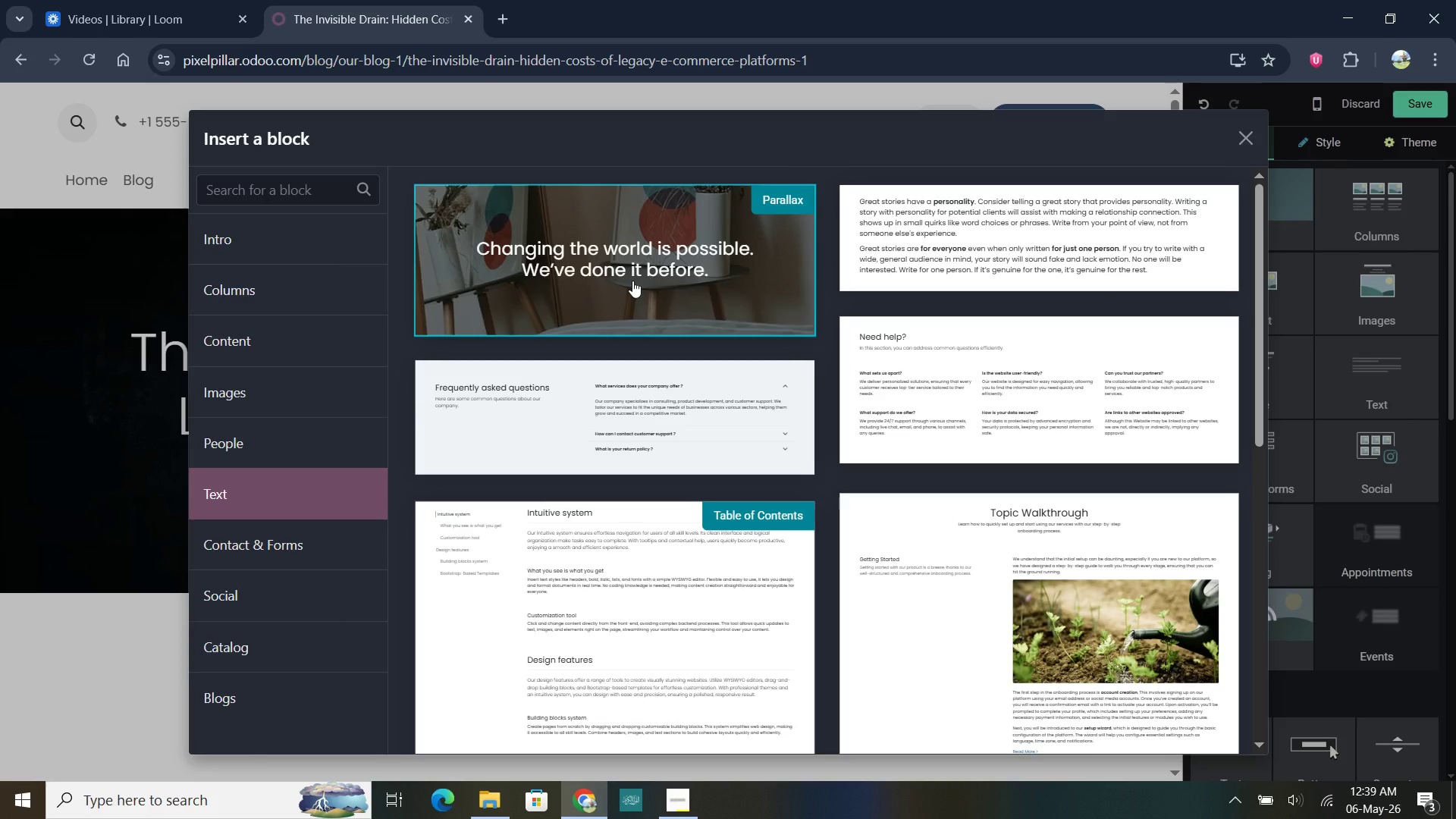 
wait(18.05)
 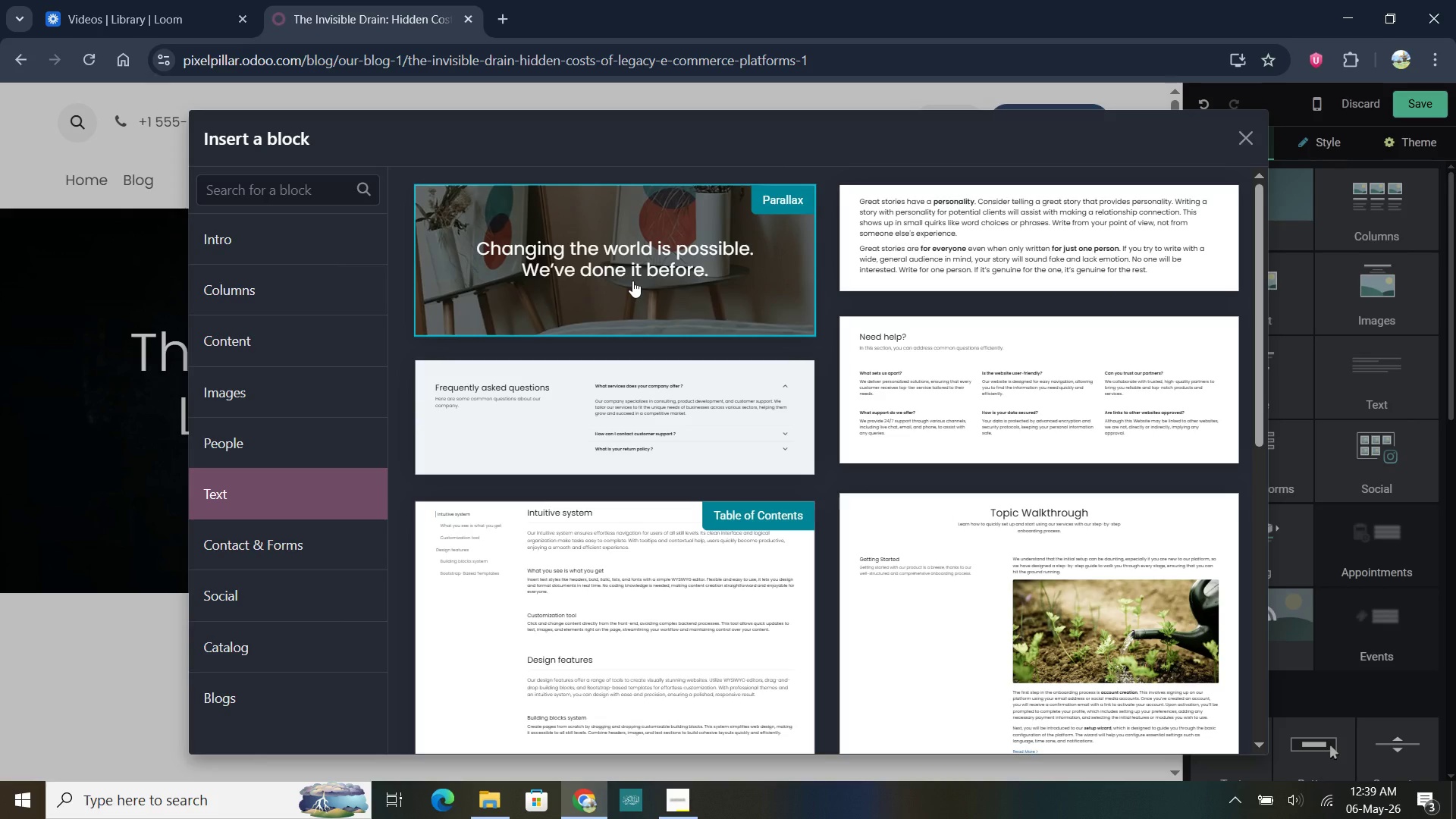 
scroll: coordinate [890, 559], scroll_direction: down, amount: 32.0
 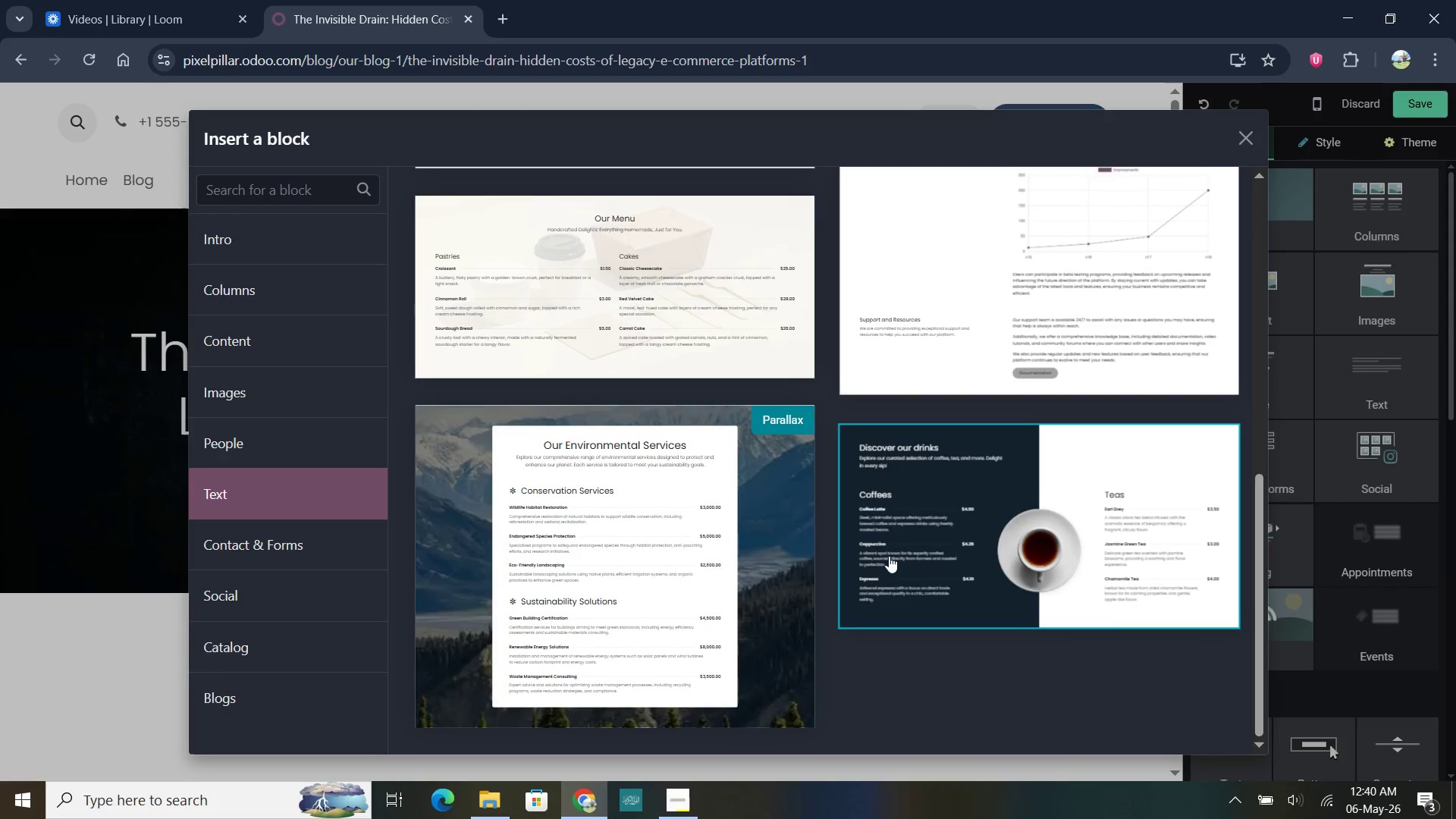 
scroll: coordinate [889, 554], scroll_direction: up, amount: 15.0
 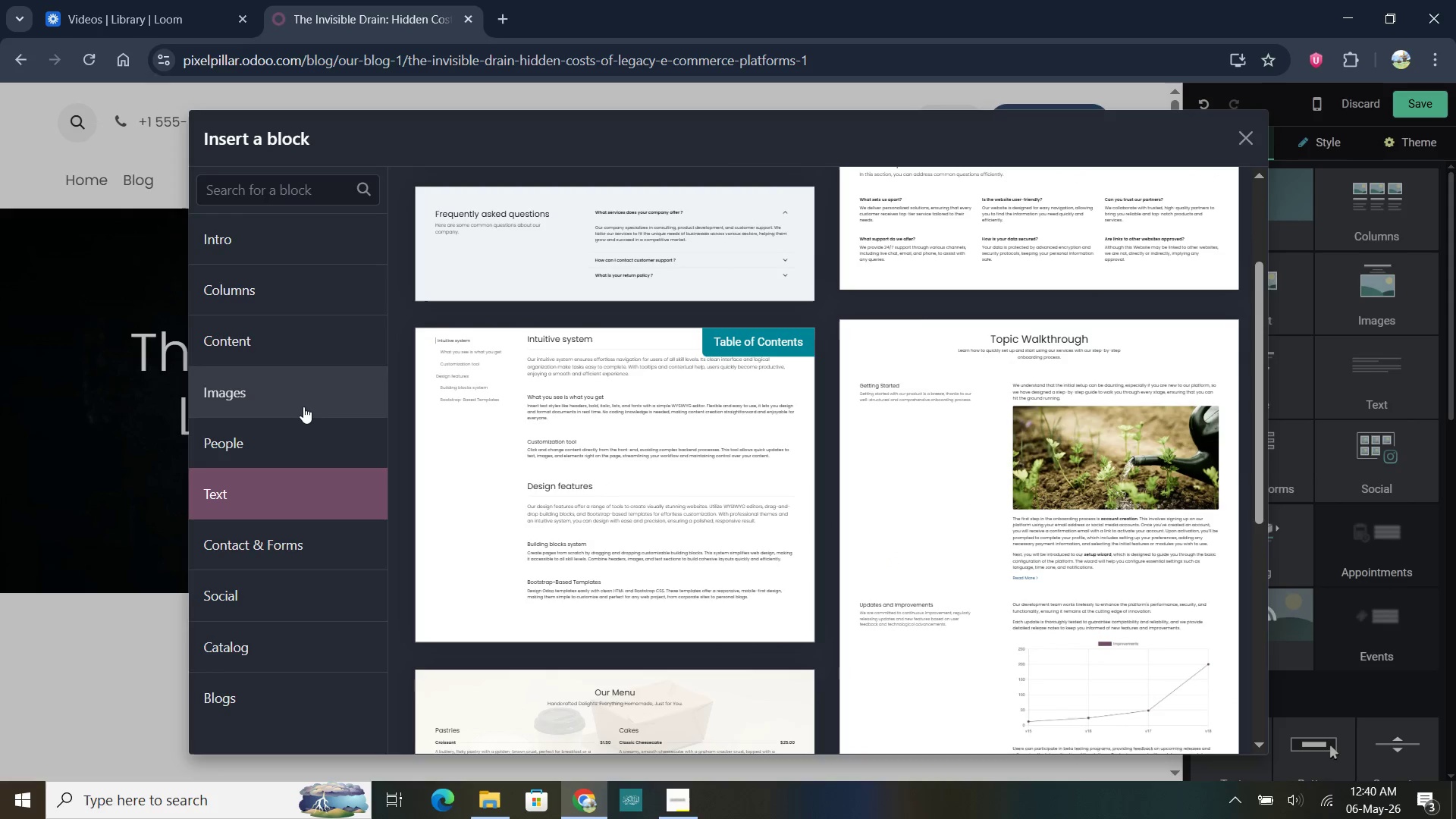 
left_click([301, 404])
 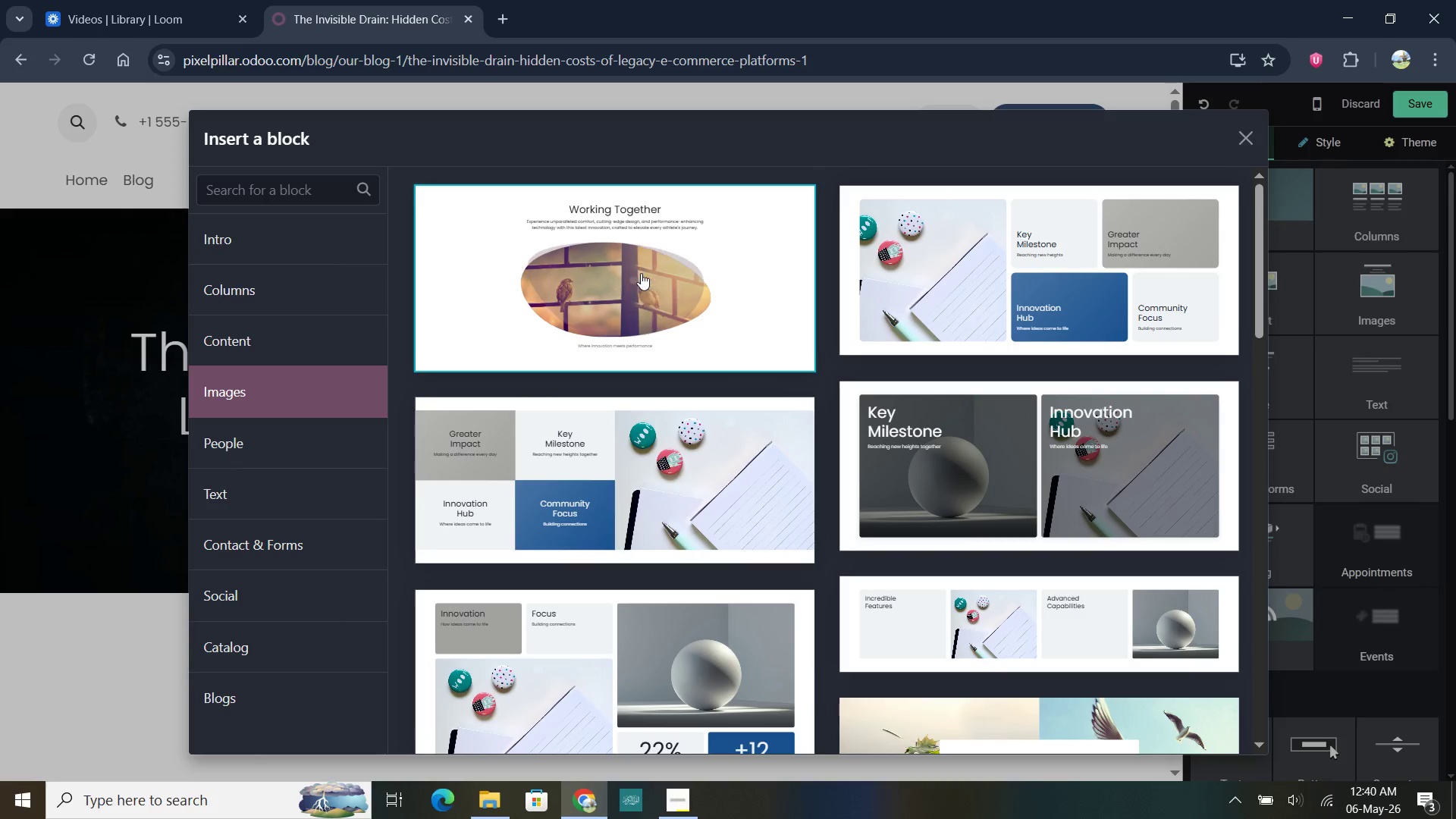 
scroll: coordinate [568, 448], scroll_direction: down, amount: 35.0
 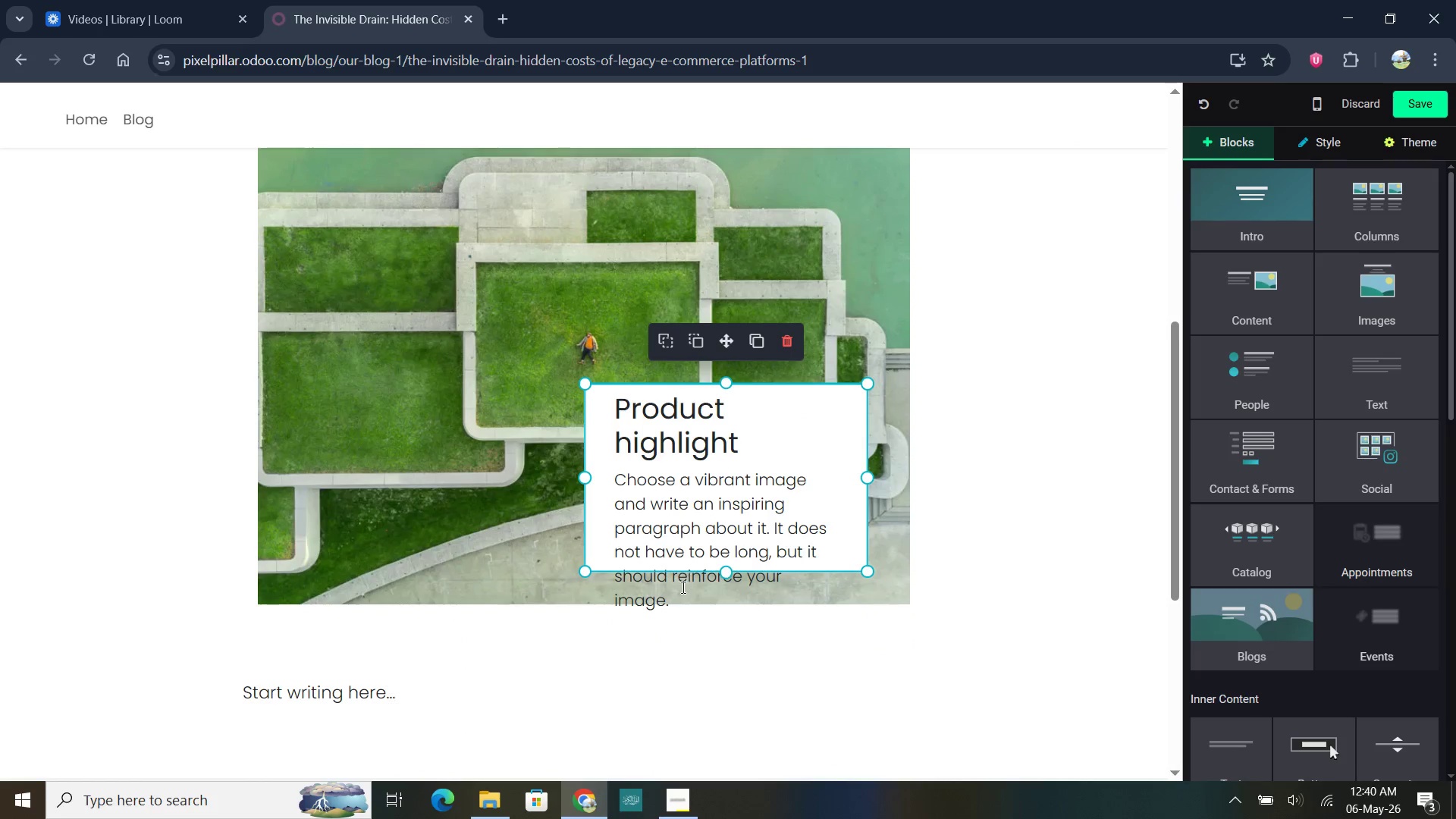 
left_click_drag(start_coordinate=[669, 602], to_coordinate=[613, 481])
 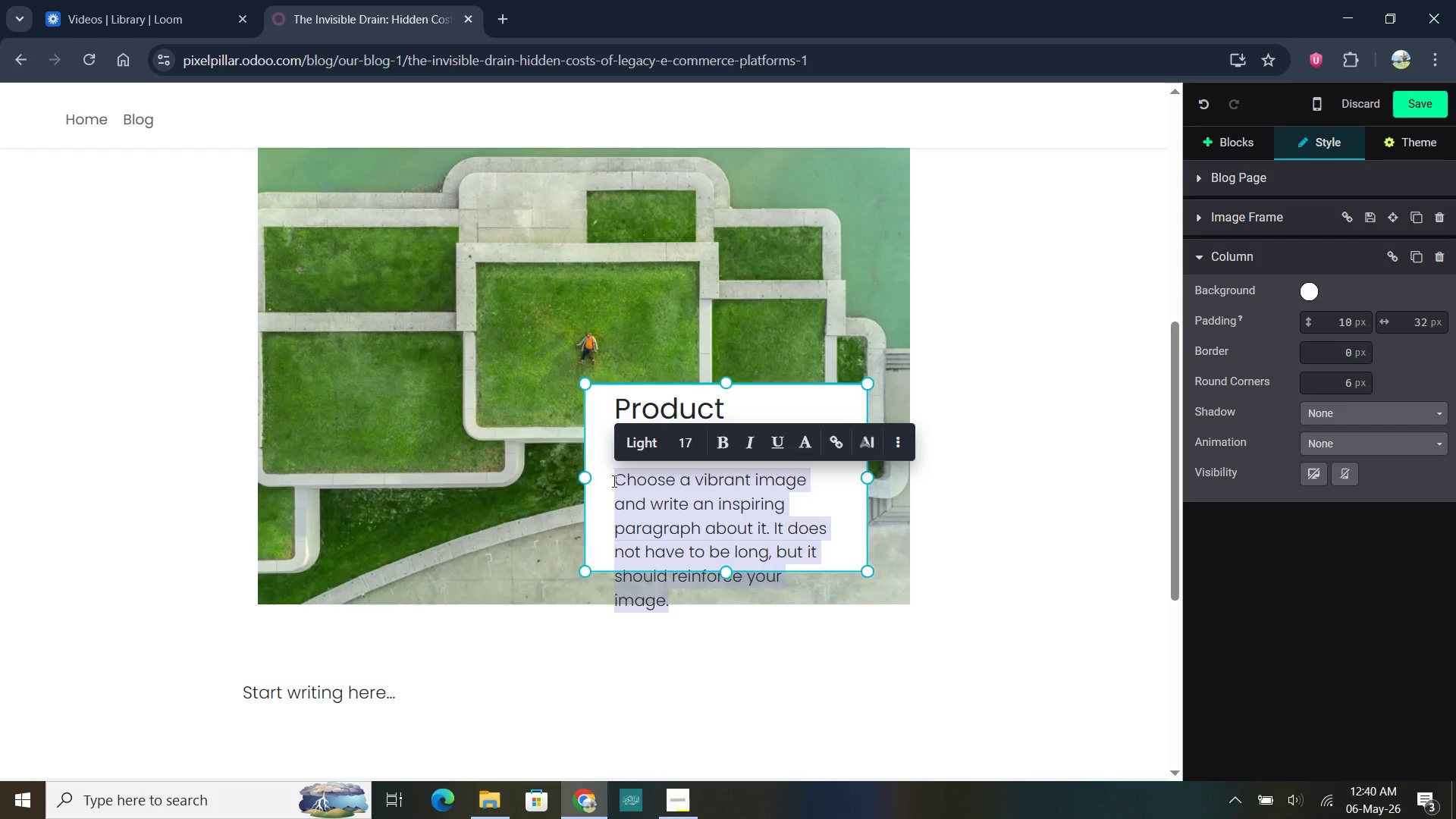 
key(Backspace)
 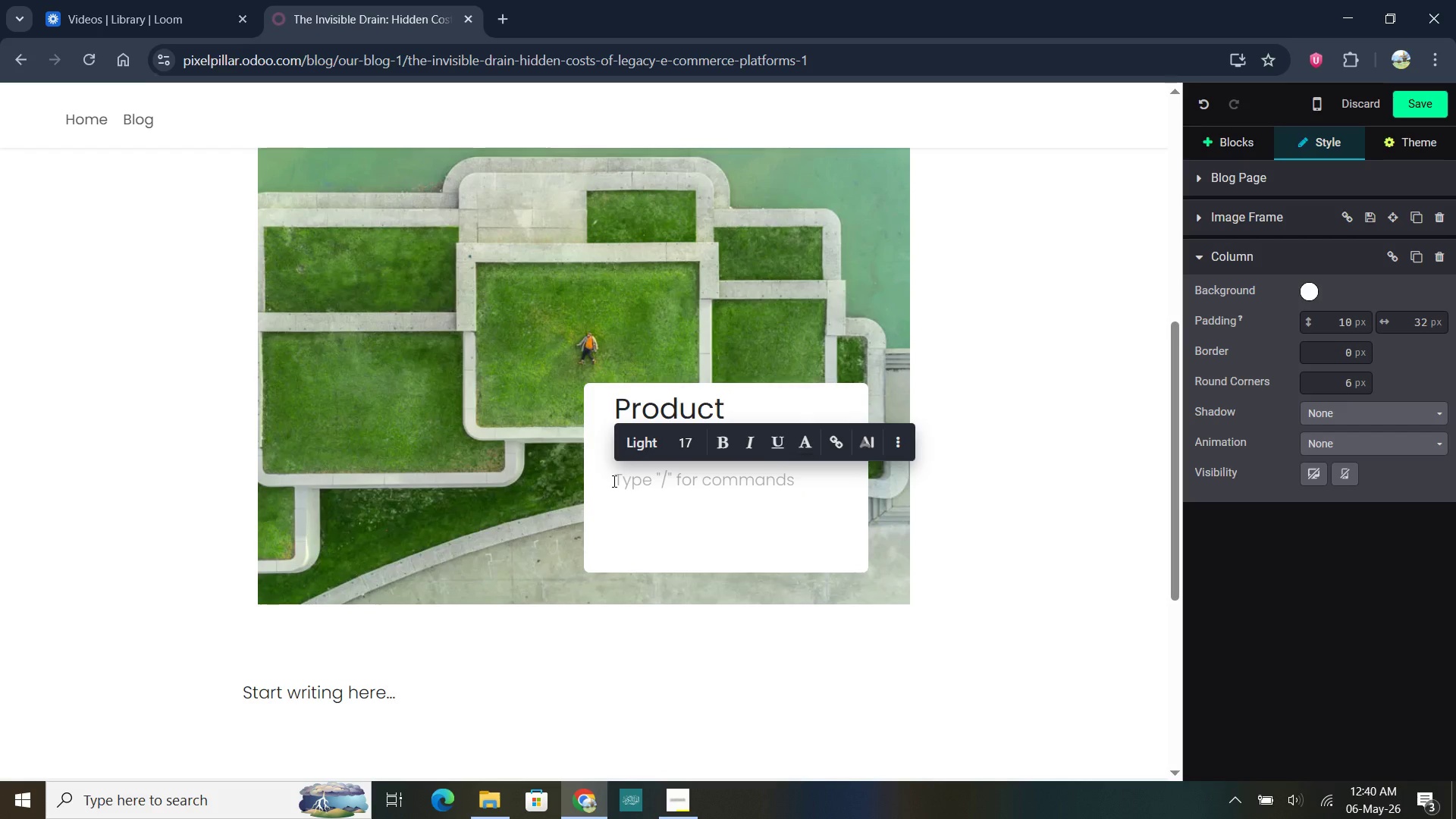 
key(Backspace)
 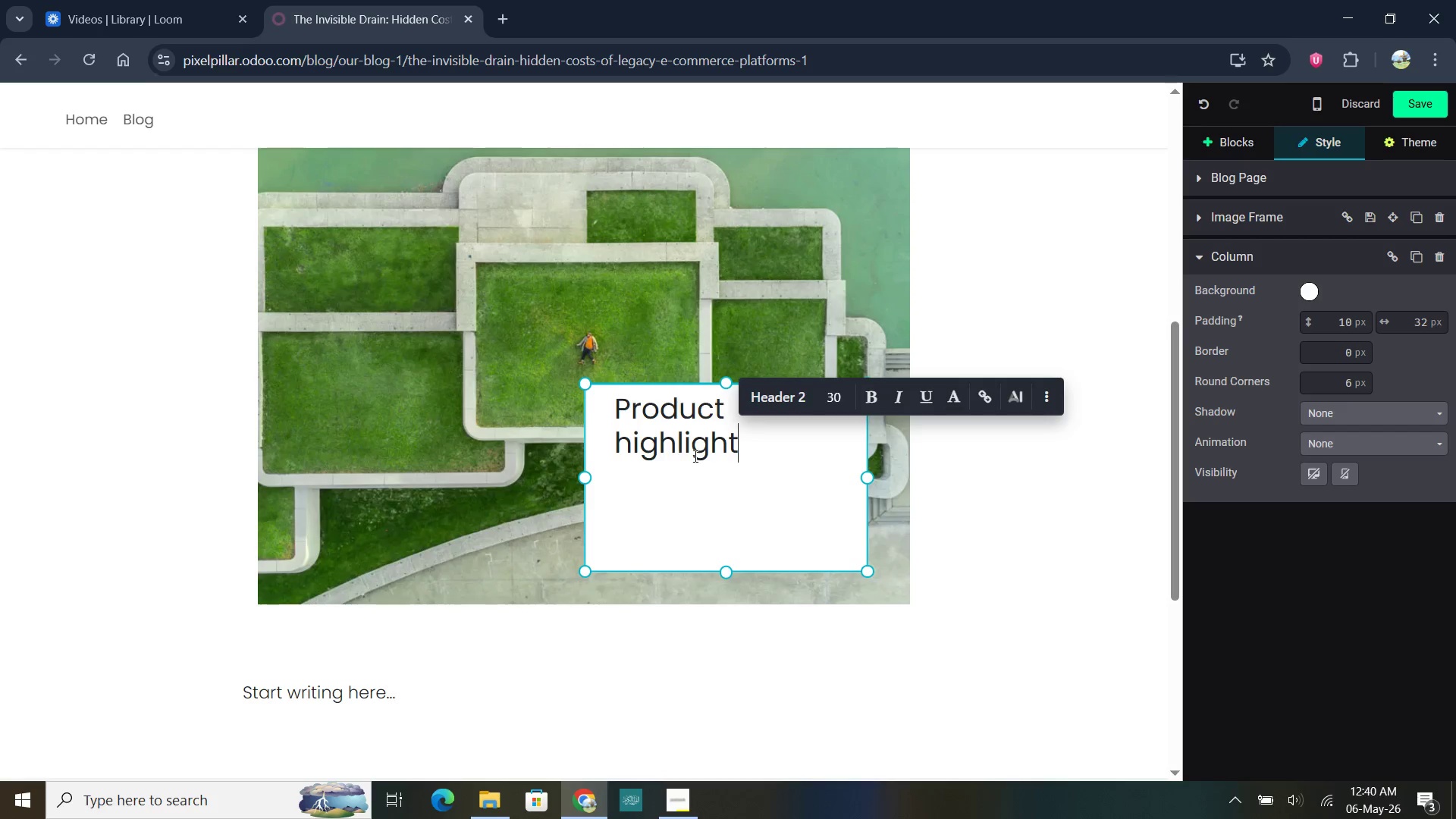 
left_click_drag(start_coordinate=[742, 450], to_coordinate=[619, 412])
 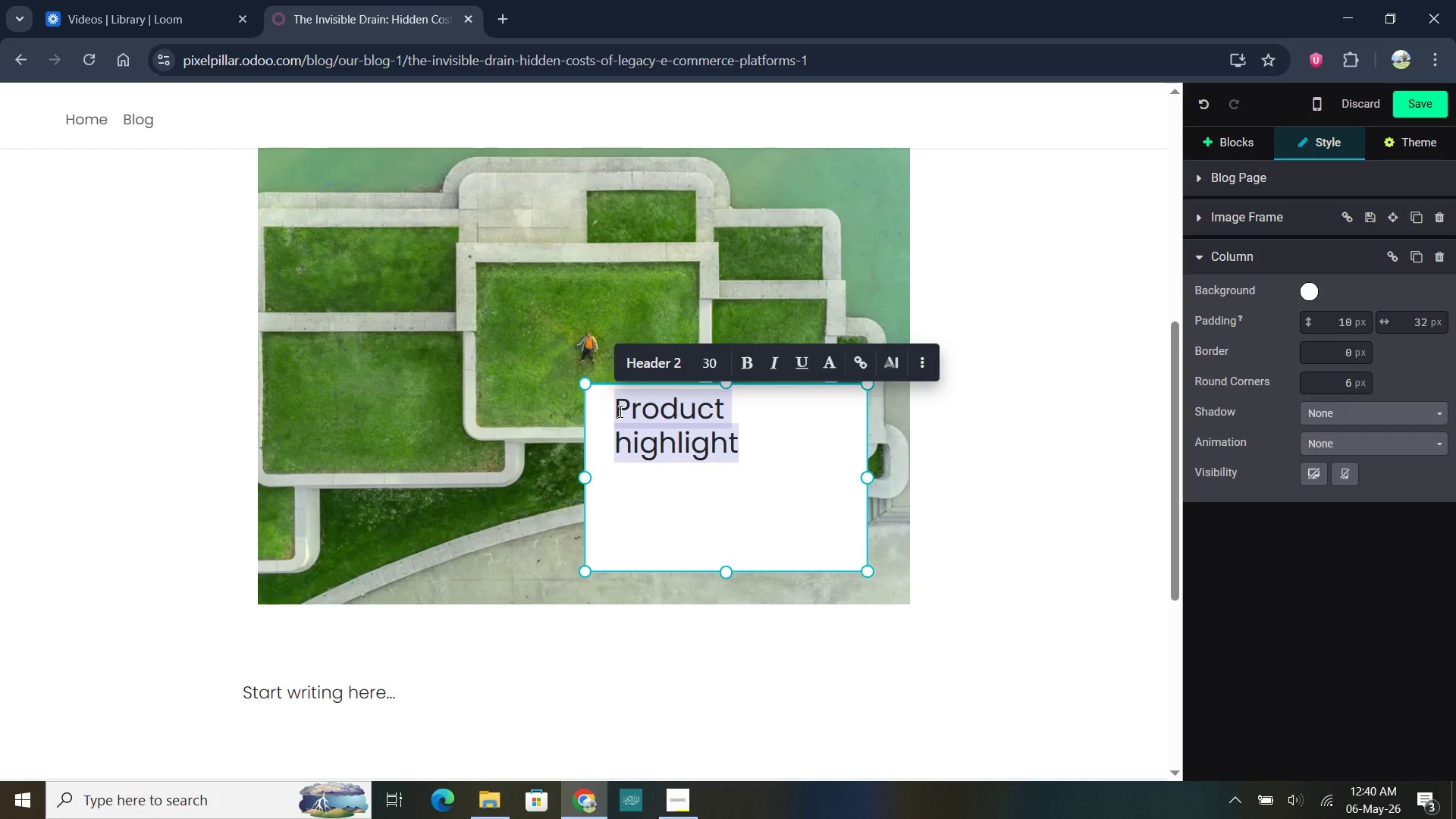 
hold_key(key=ShiftLeft, duration=0.38)
 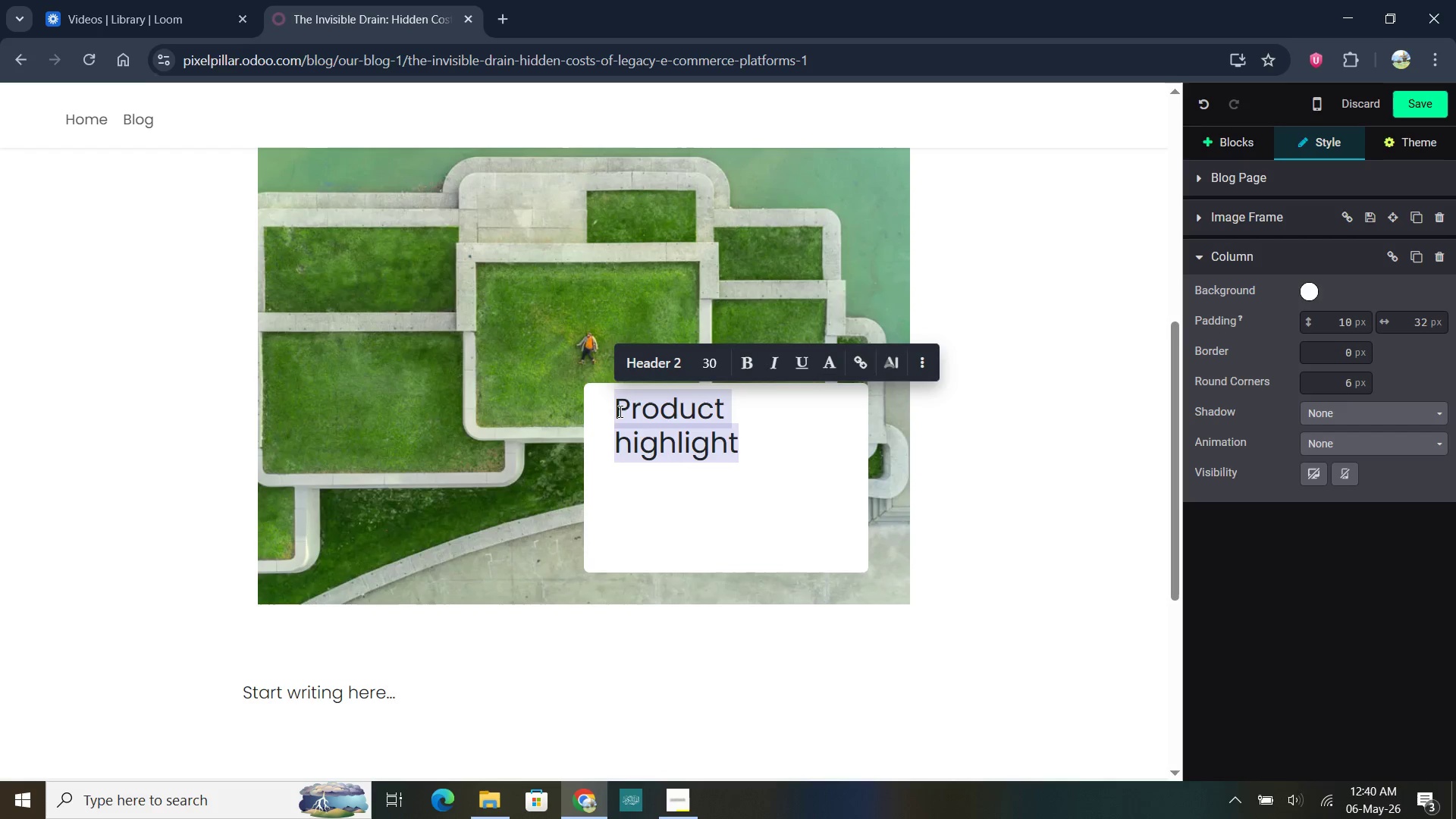 
type(Legacy systems L)
key(Backspace)
type(like Magneto 1.9 create technical debt that slows down every marketing initiative.)
 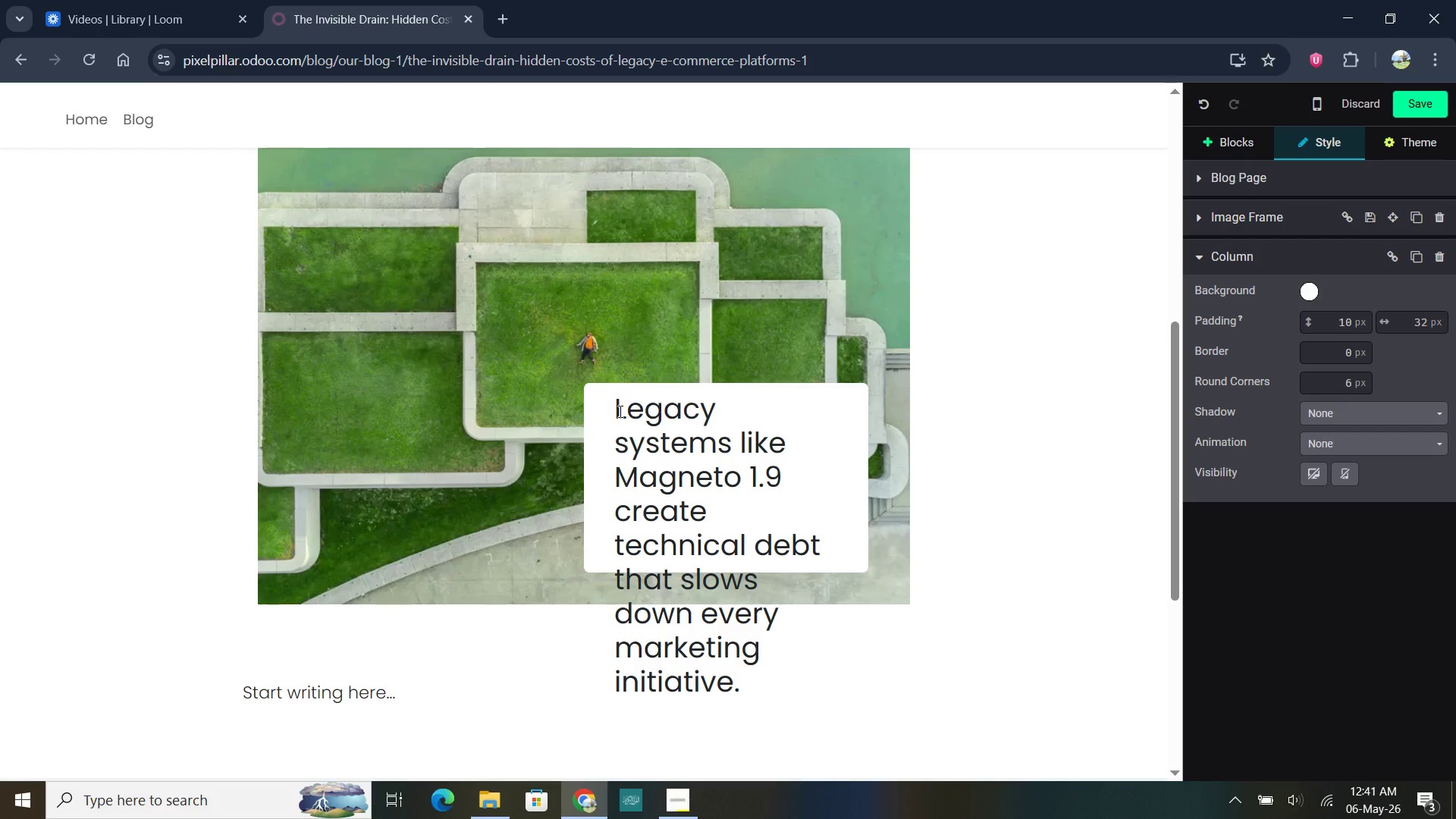 
wait(7.53)
 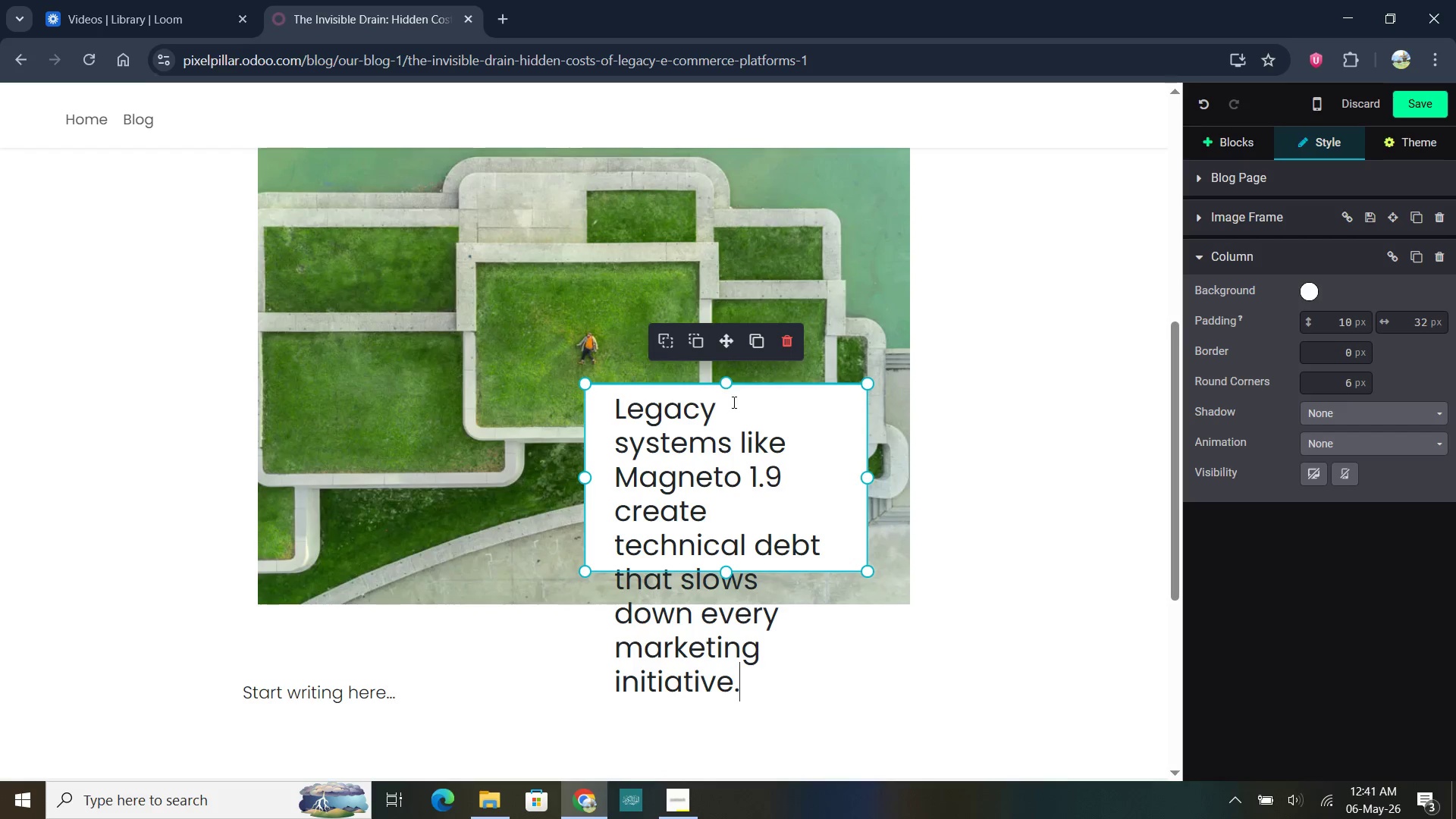 
left_click([721, 303])
 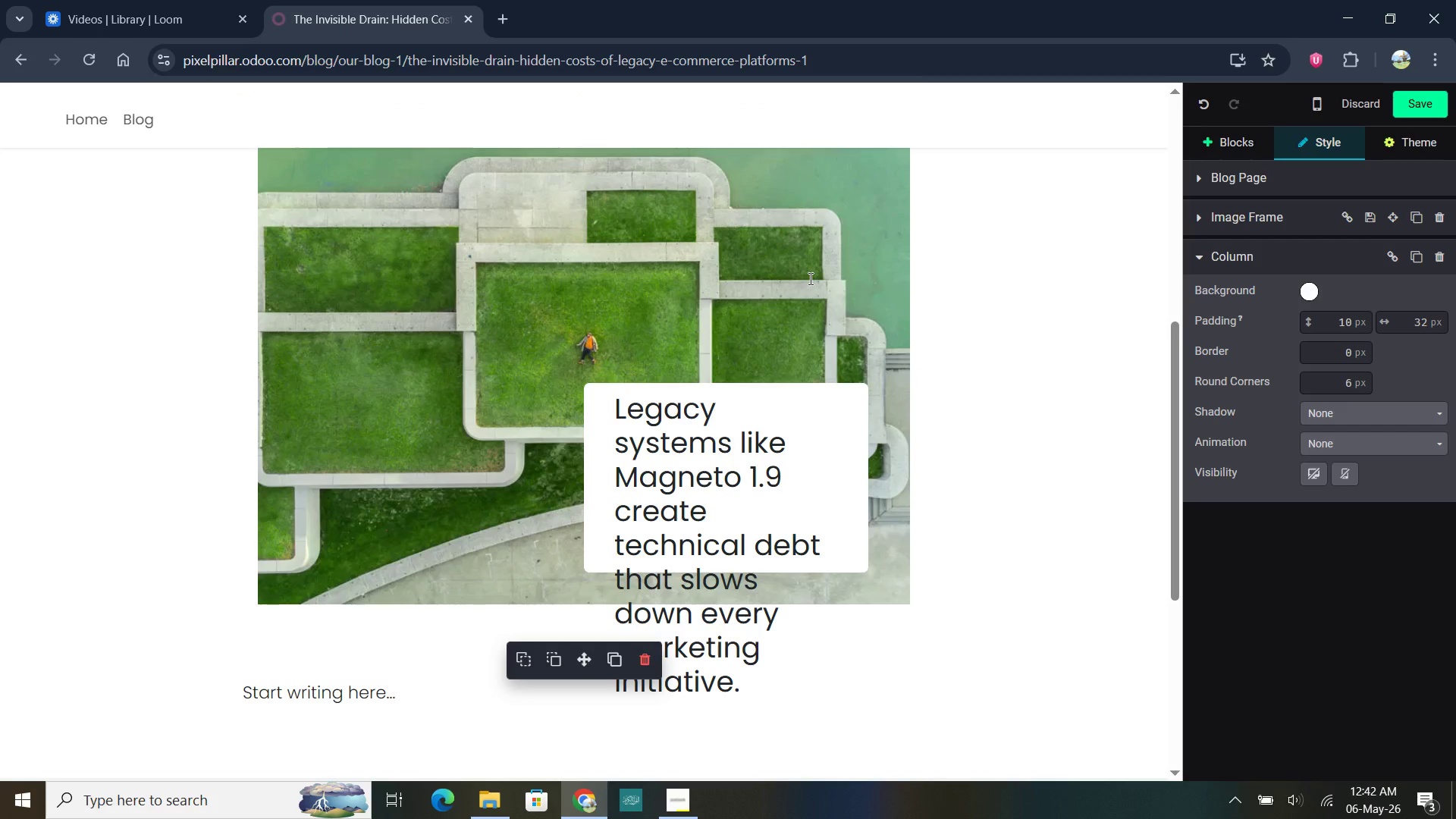 
wait(5.38)
 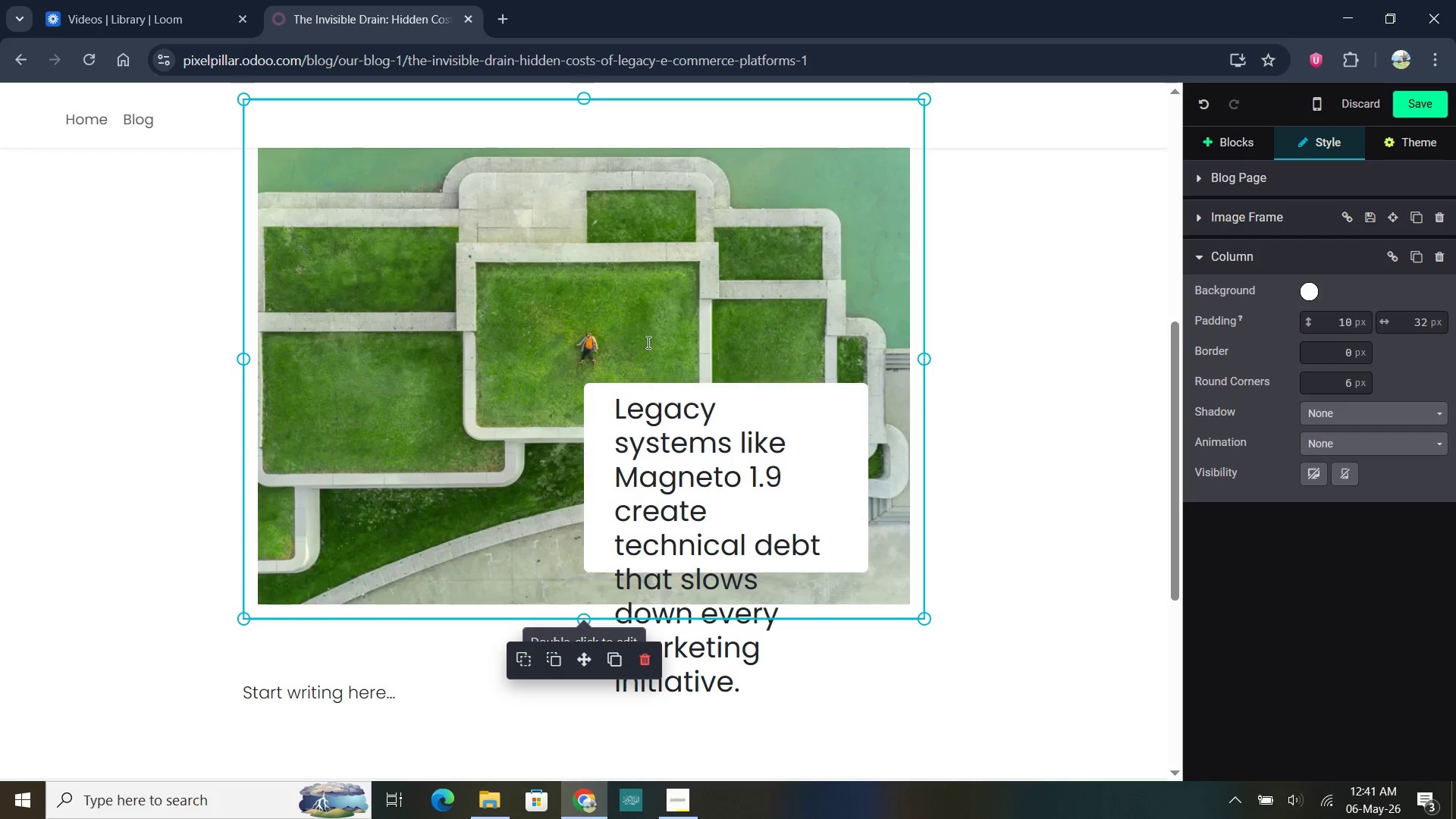 
double_click([812, 273])
 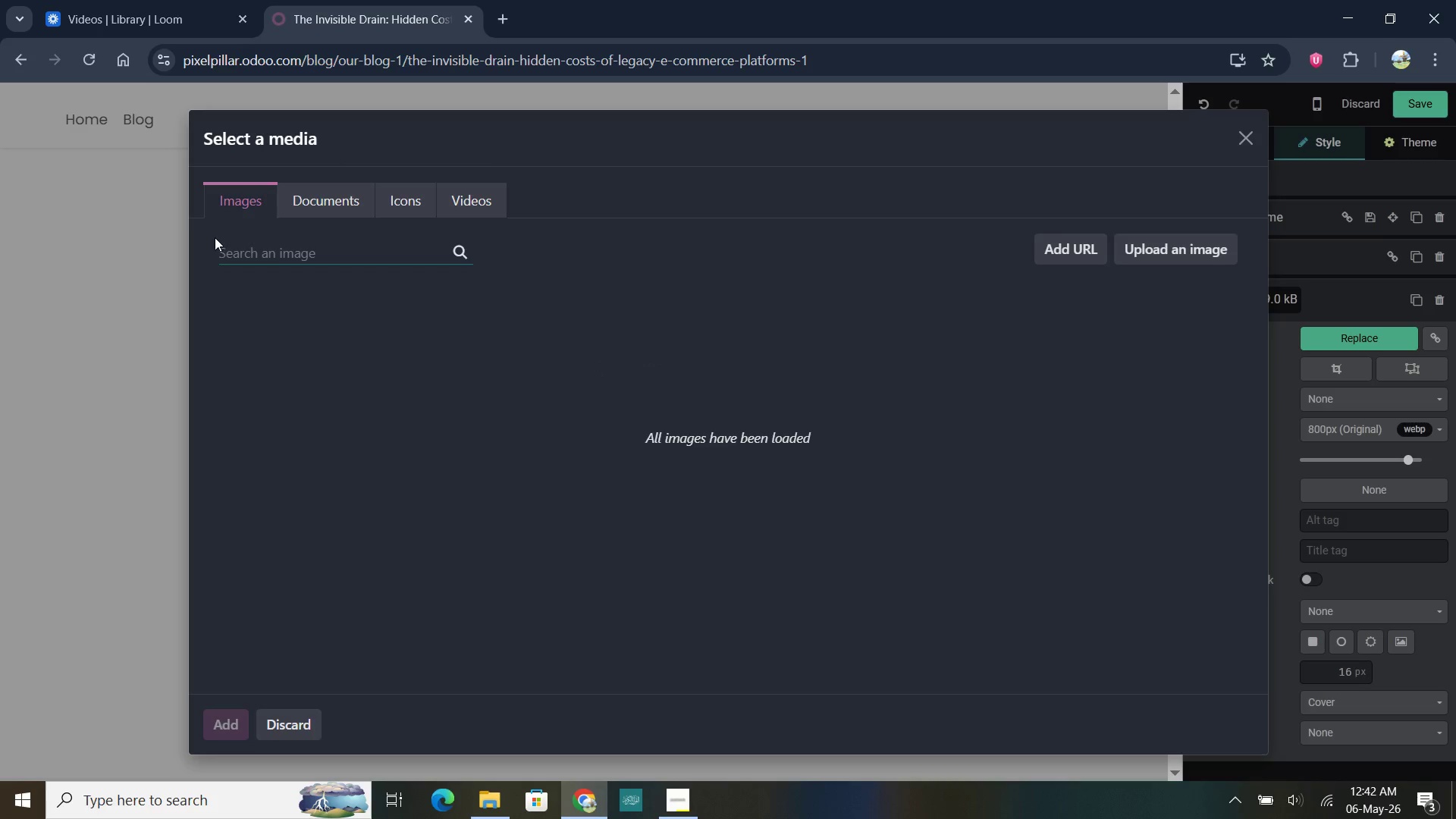 
wait(5.22)
 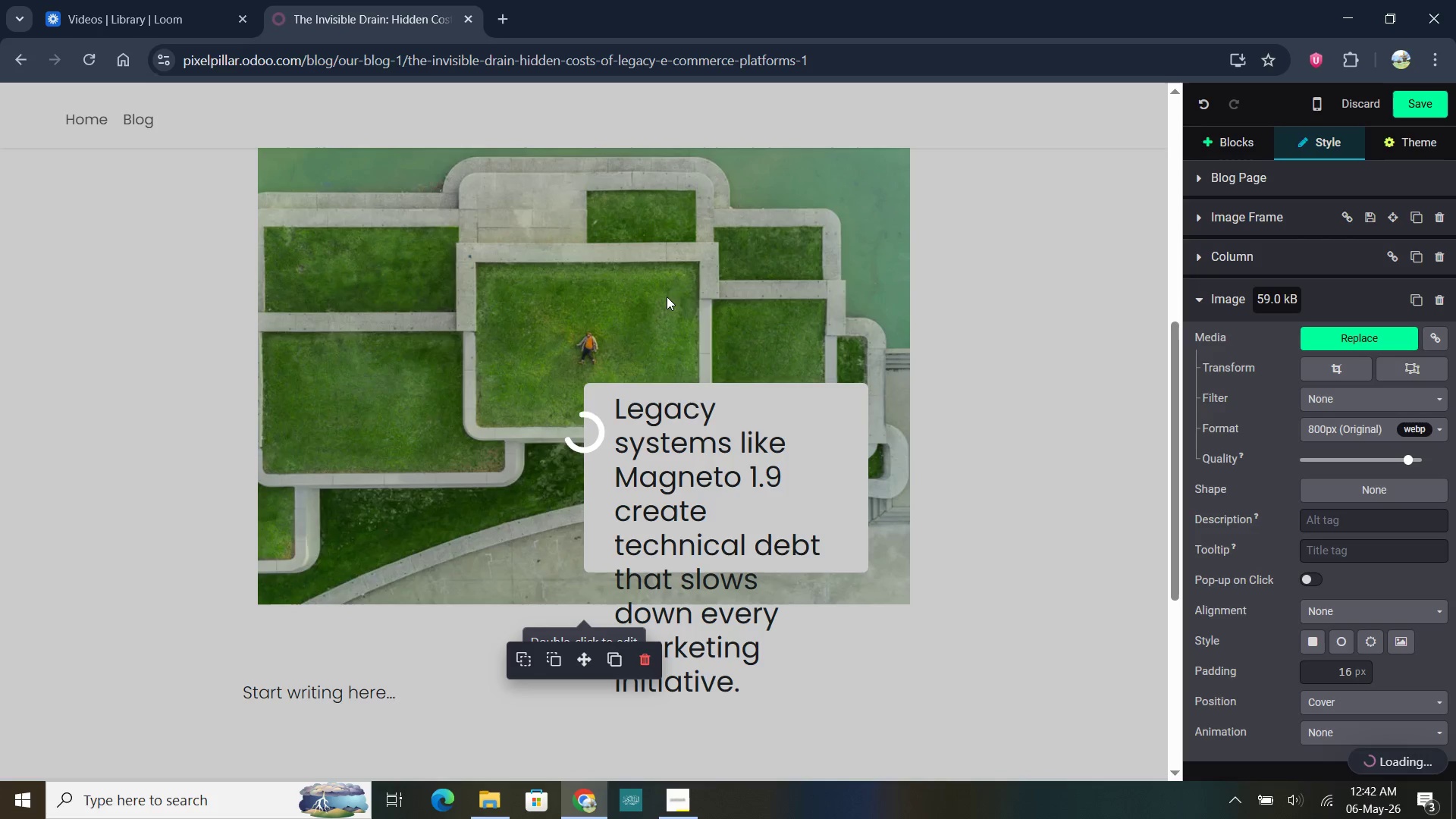 
type(Cluttered server room)
 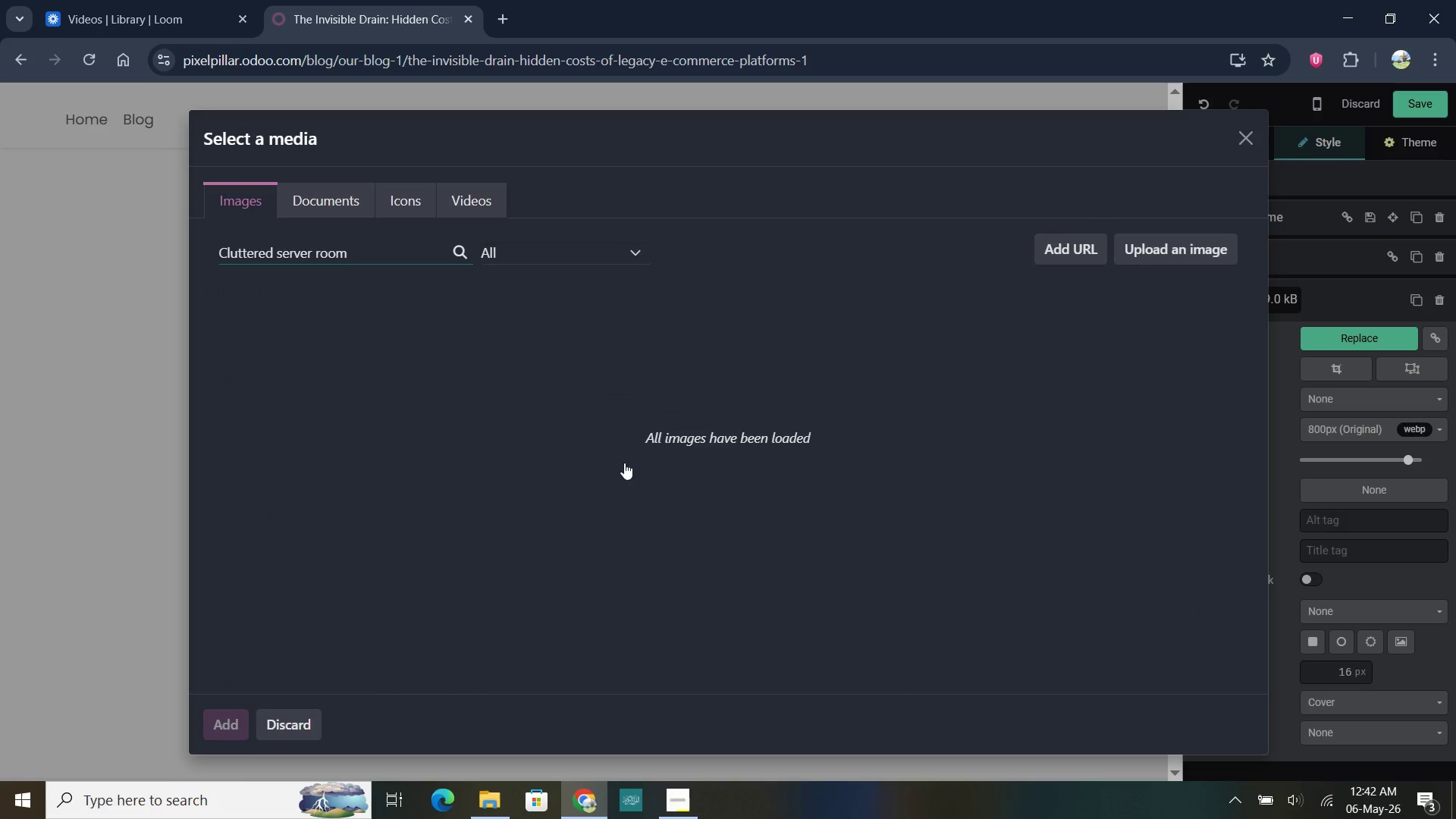 
wait(10.08)
 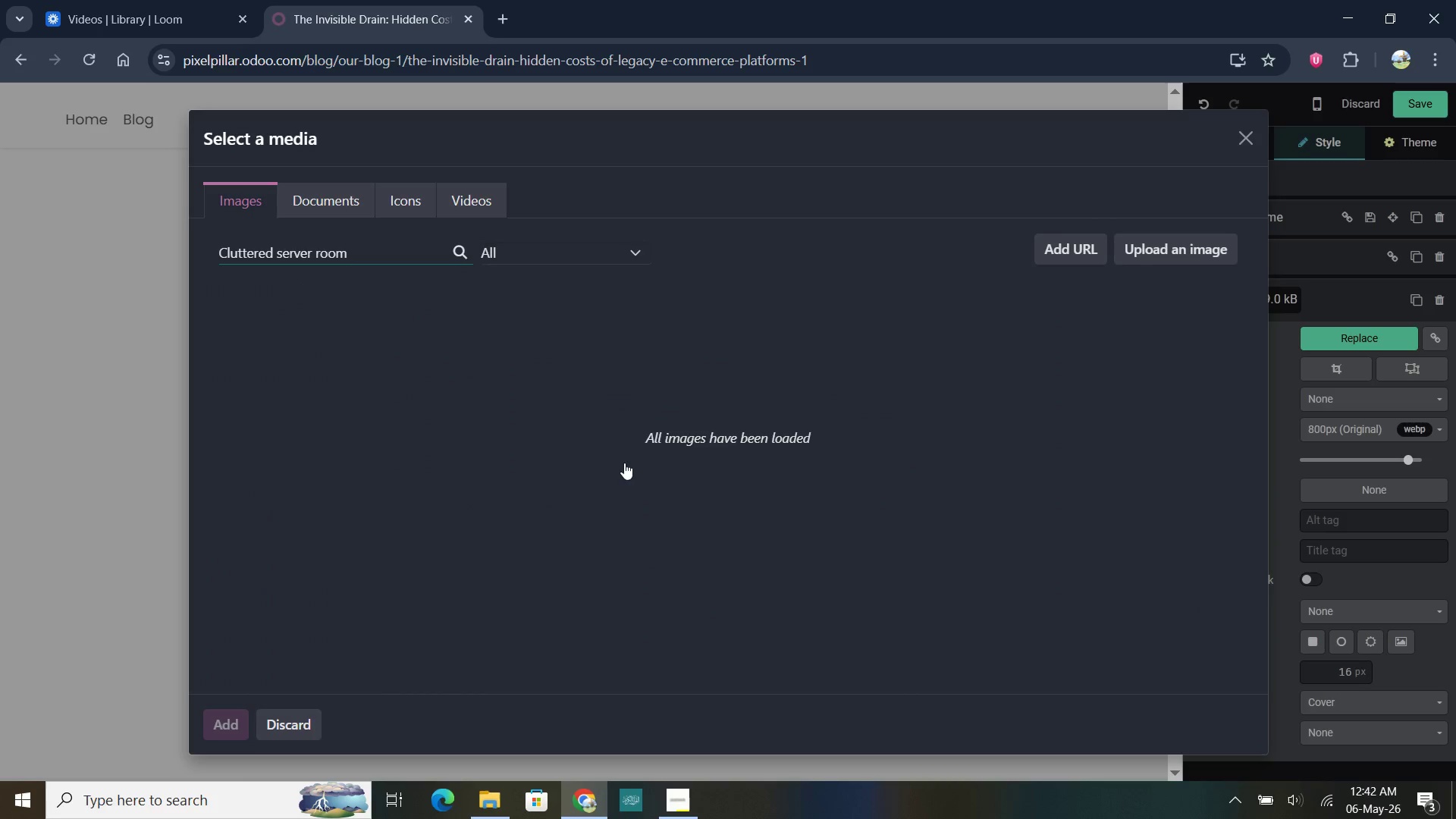 
scroll: coordinate [913, 452], scroll_direction: down, amount: 1.0
 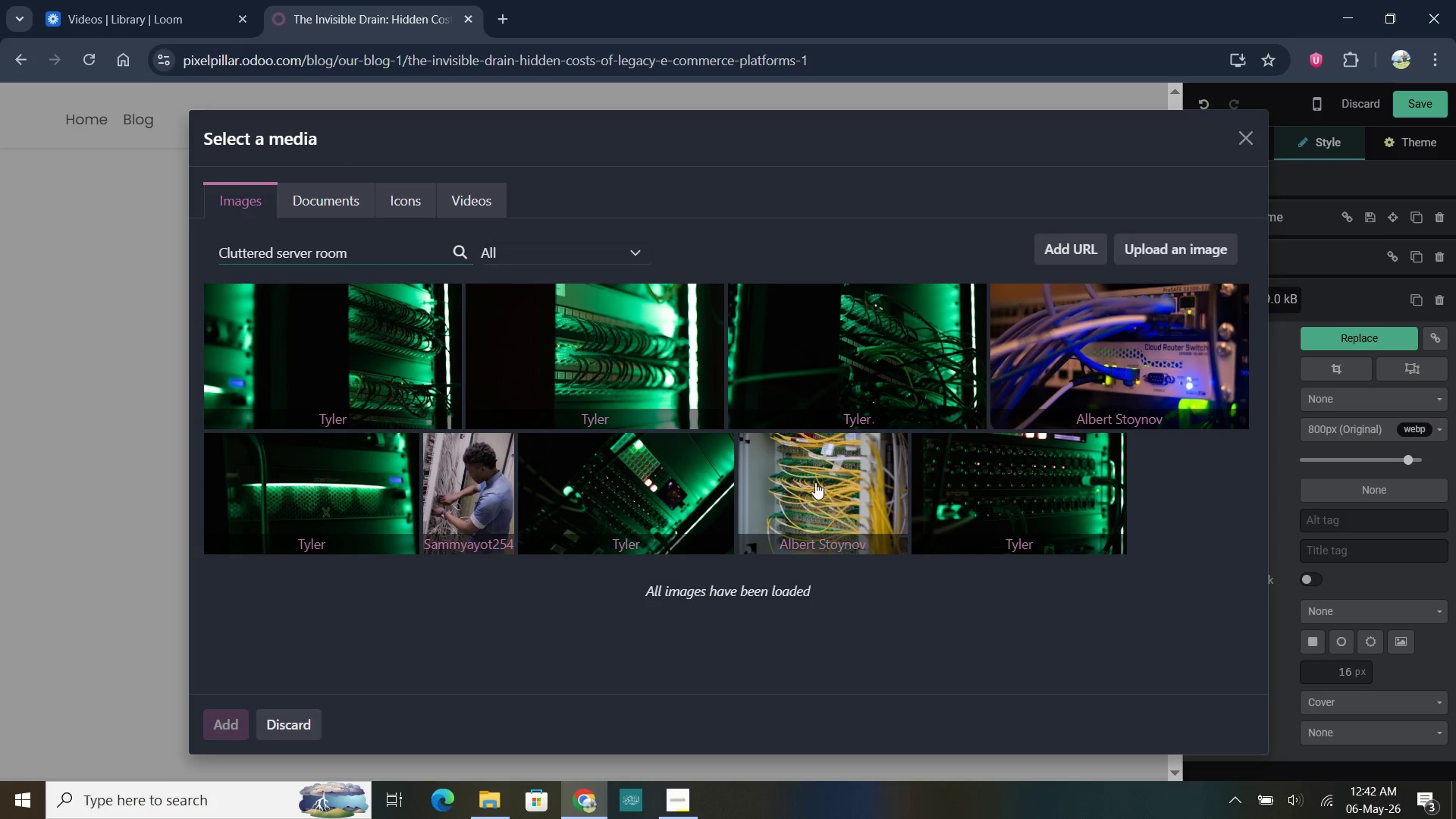 
wait(5.25)
 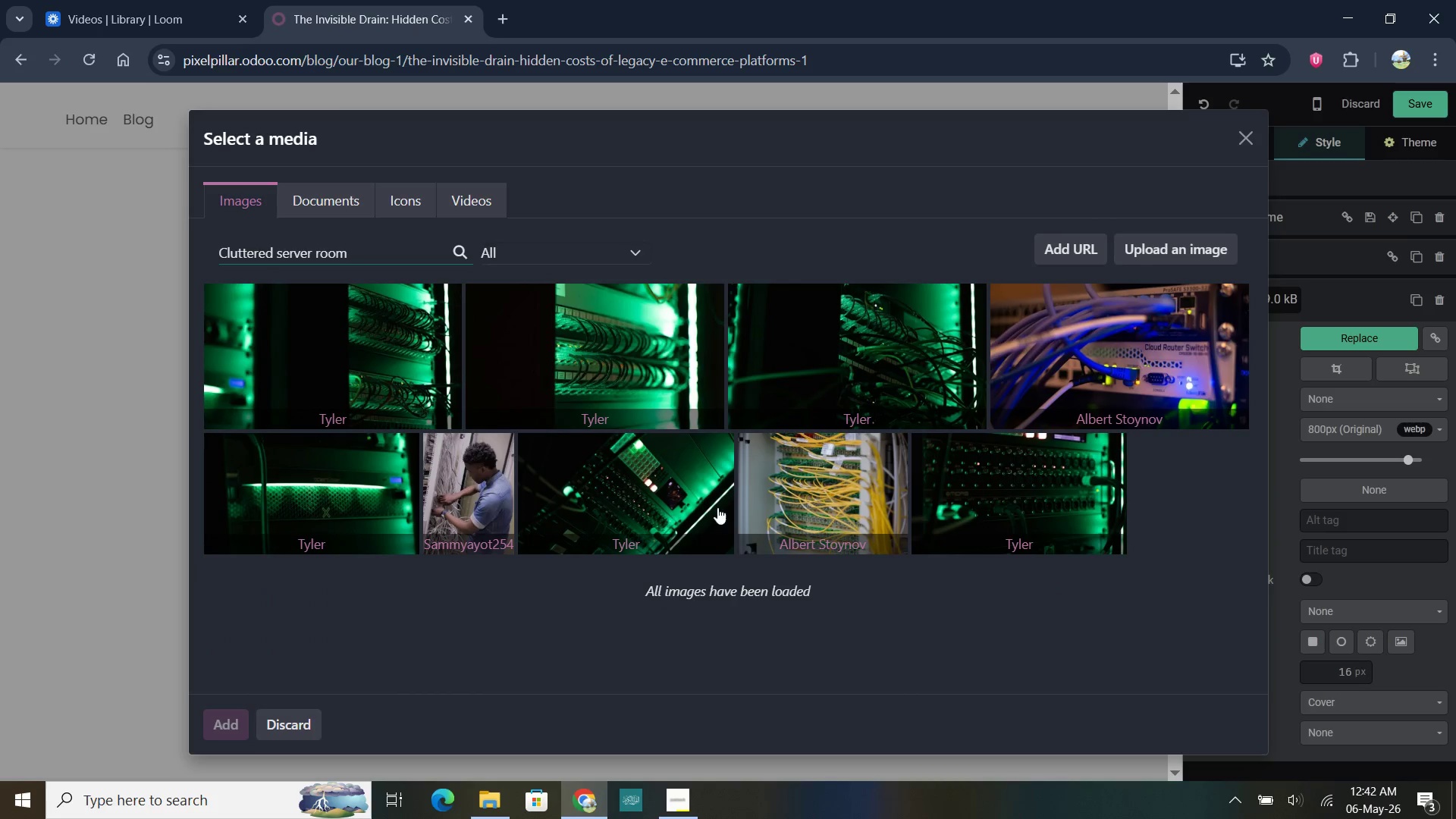 
scroll: coordinate [609, 485], scroll_direction: up, amount: 6.0
 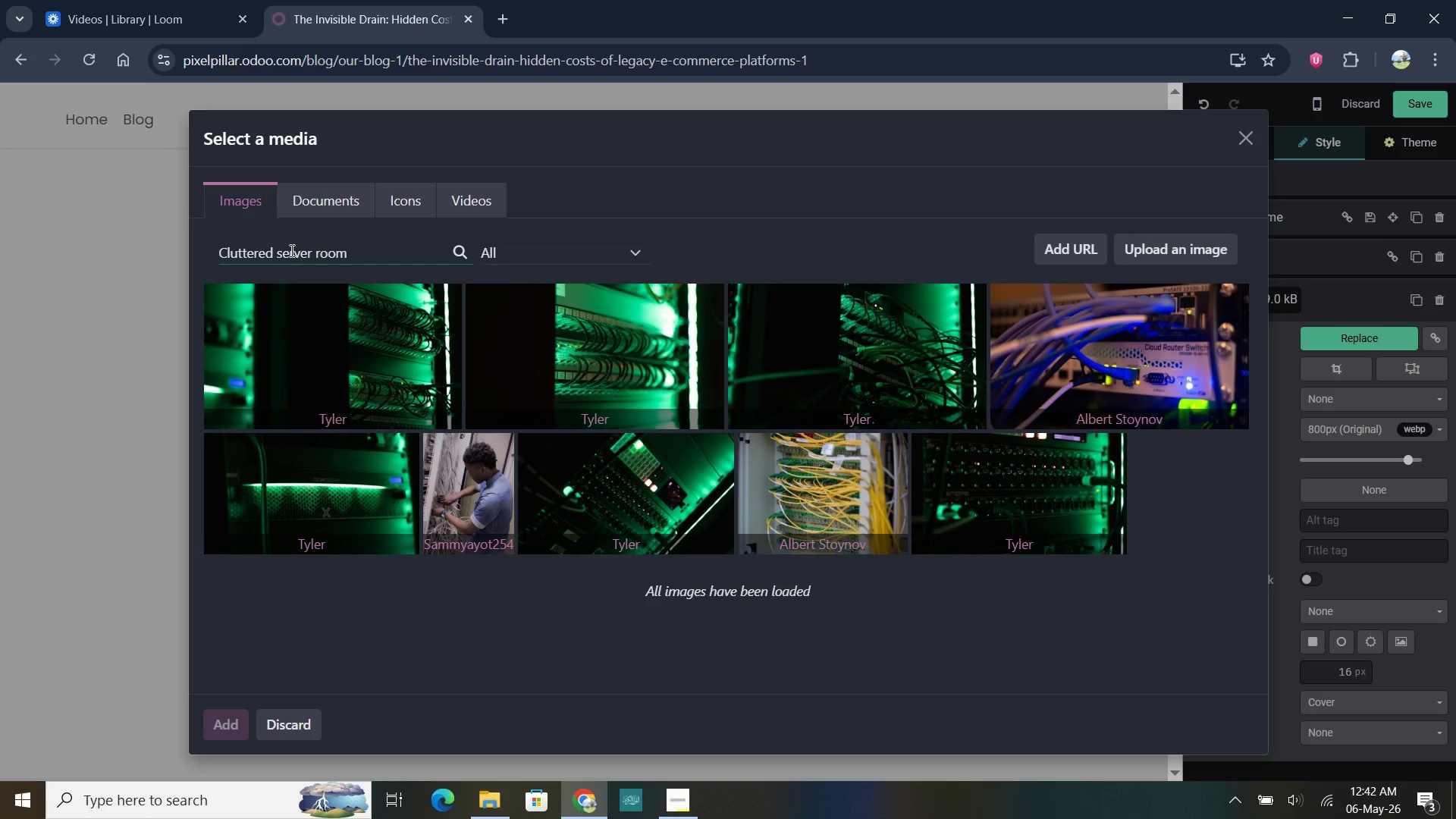 
left_click_drag(start_coordinate=[281, 252], to_coordinate=[213, 242])
 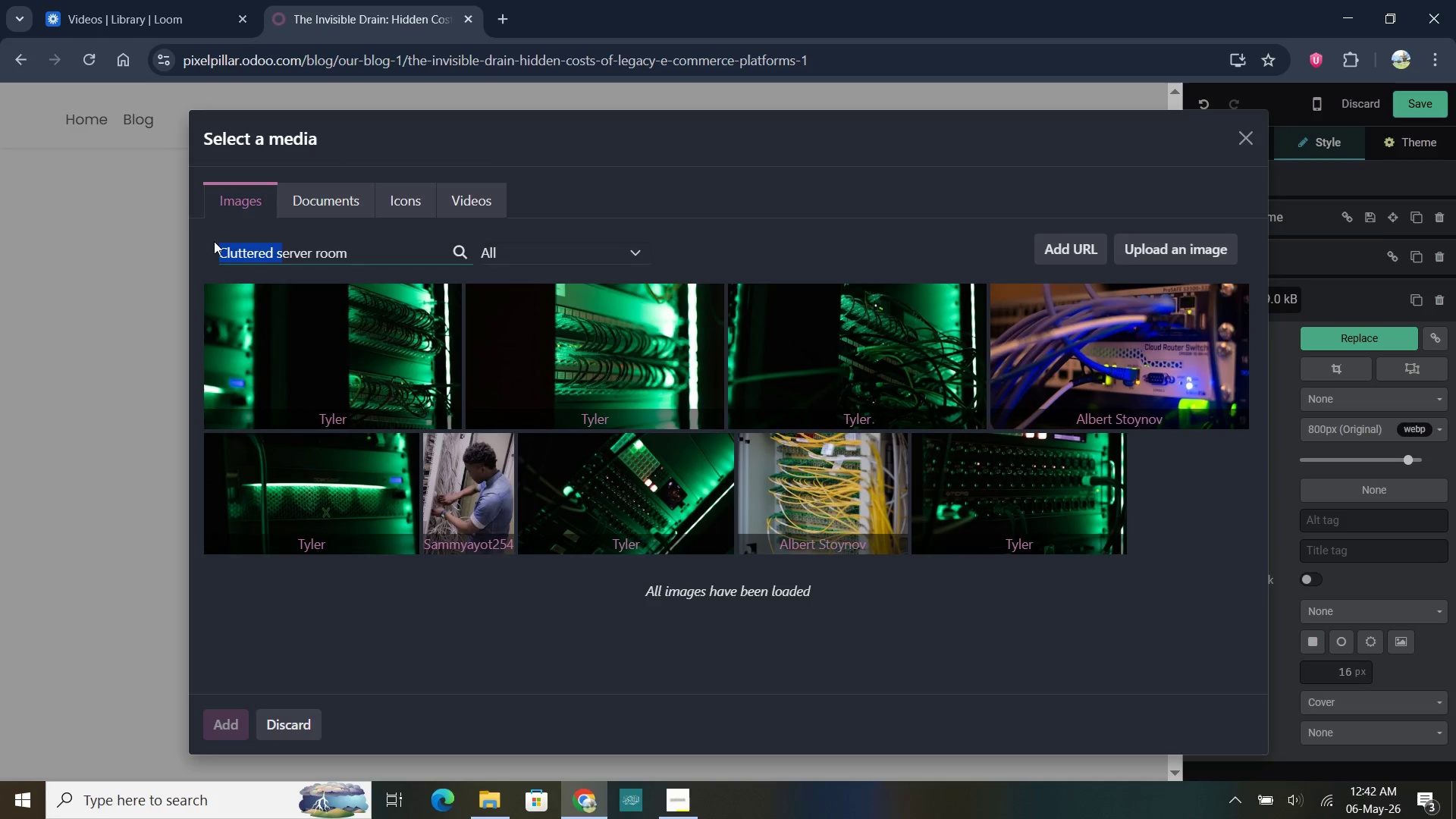 
key(Shift+ShiftLeft)
 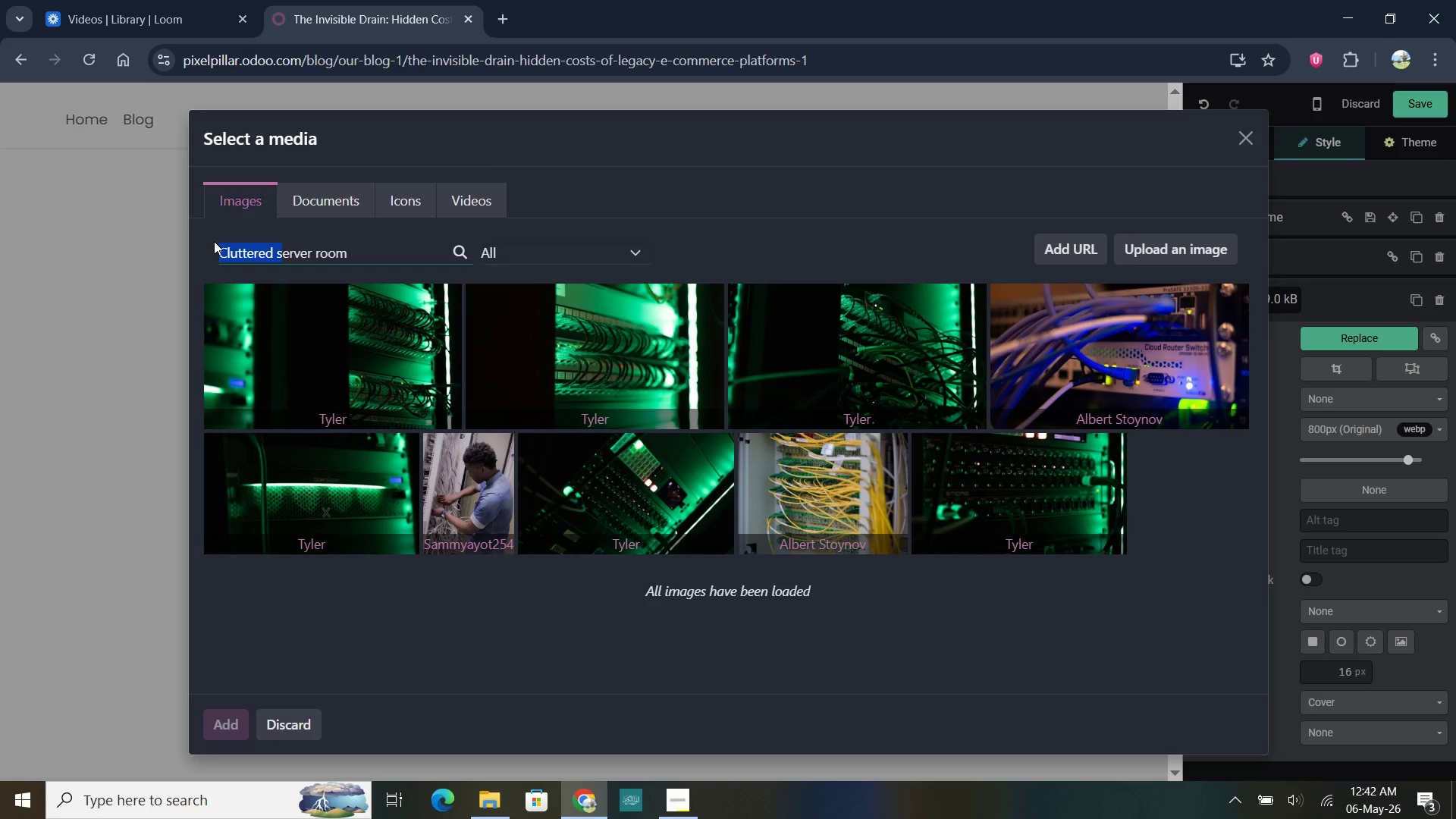 
key(Shift+S)
 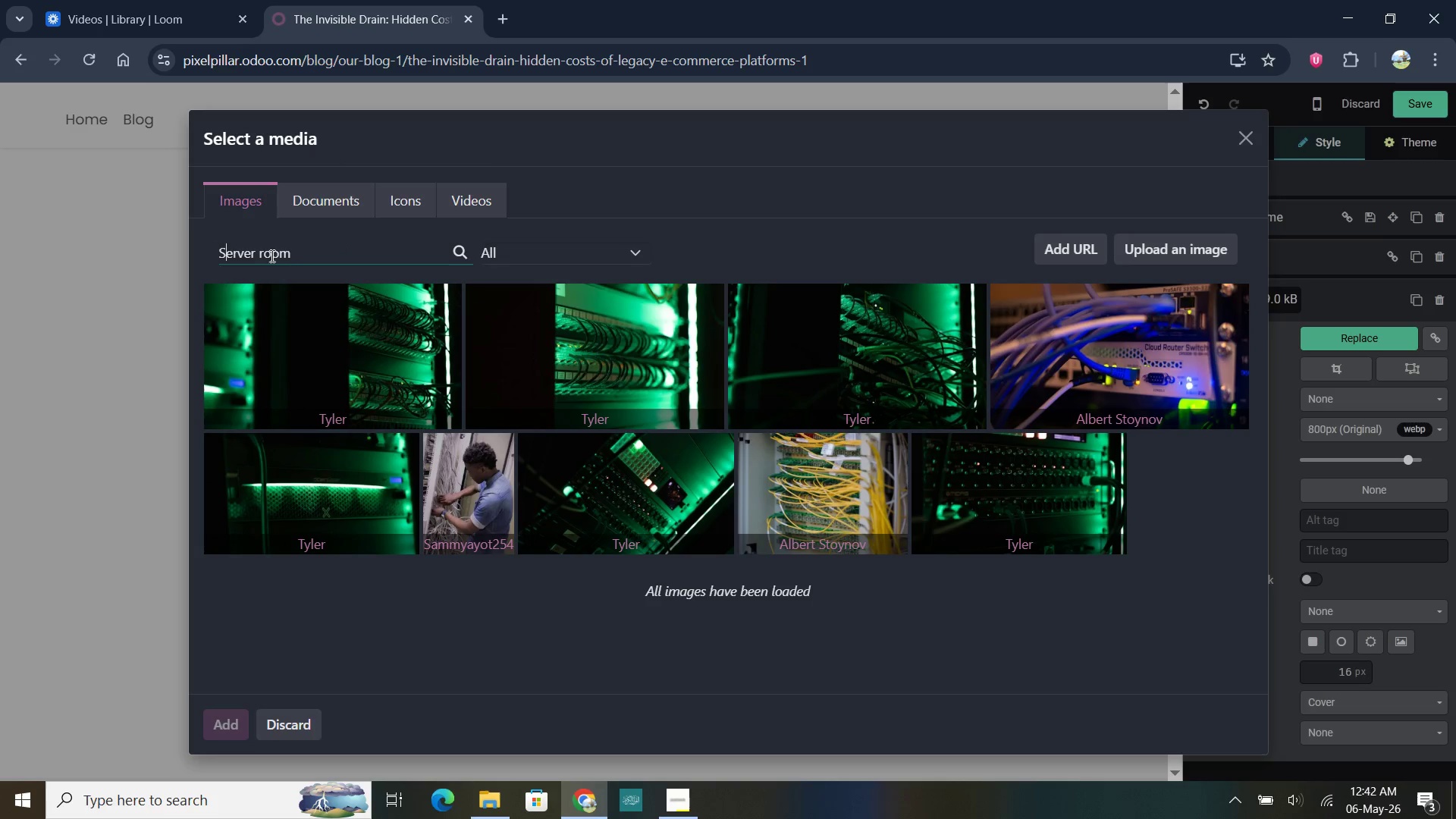 
left_click([305, 253])
 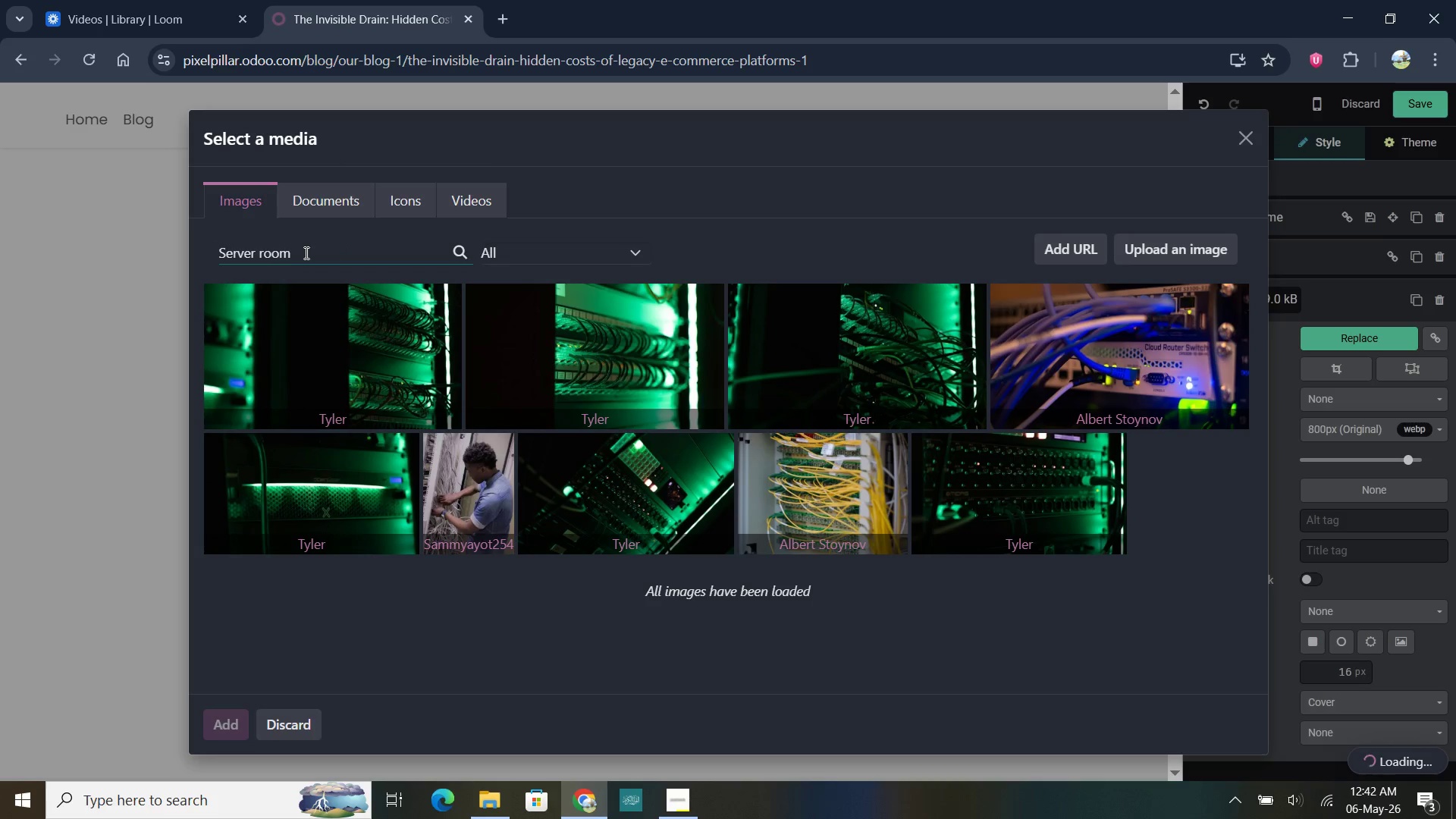 
key(Enter)
 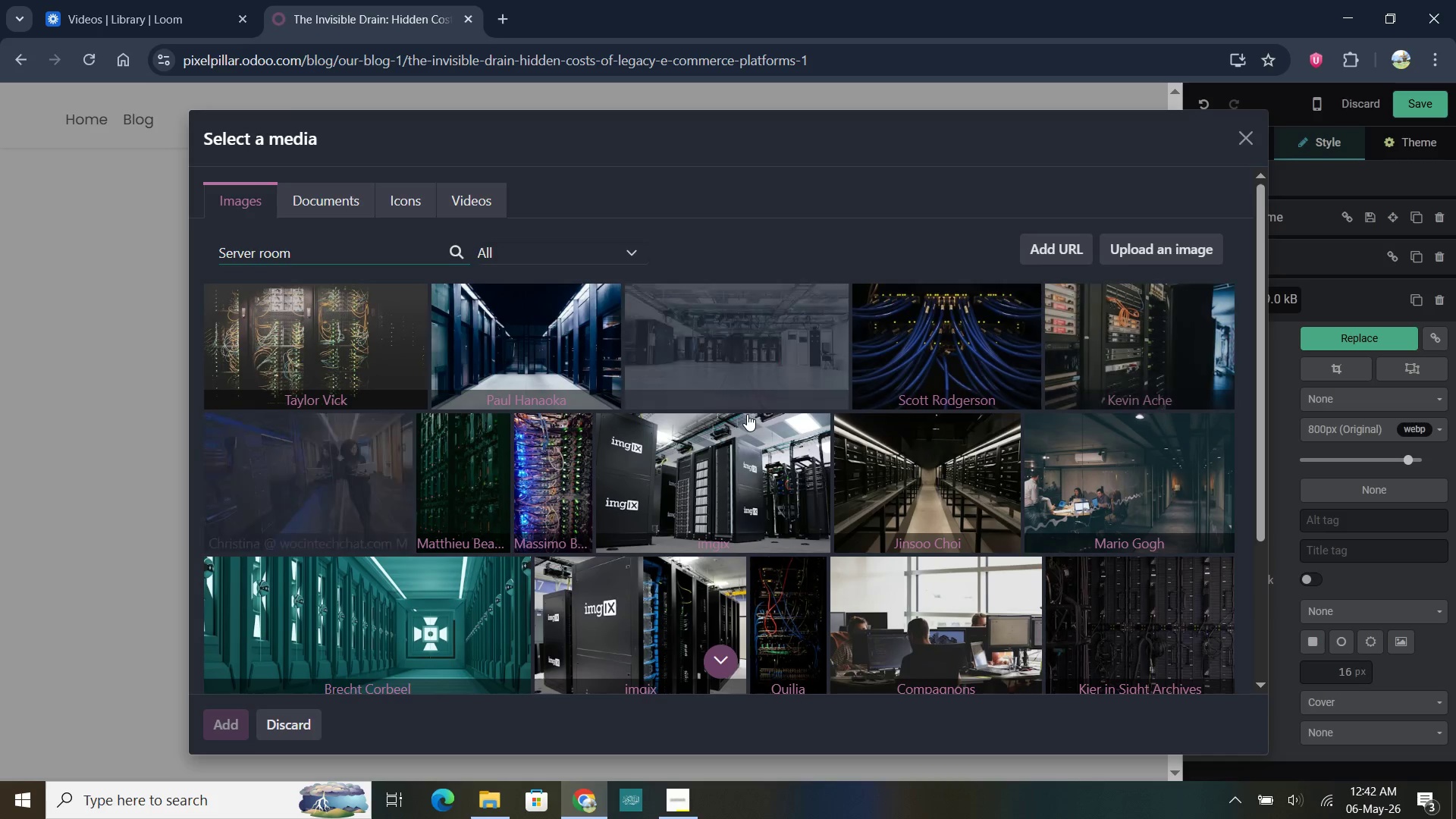 
wait(6.47)
 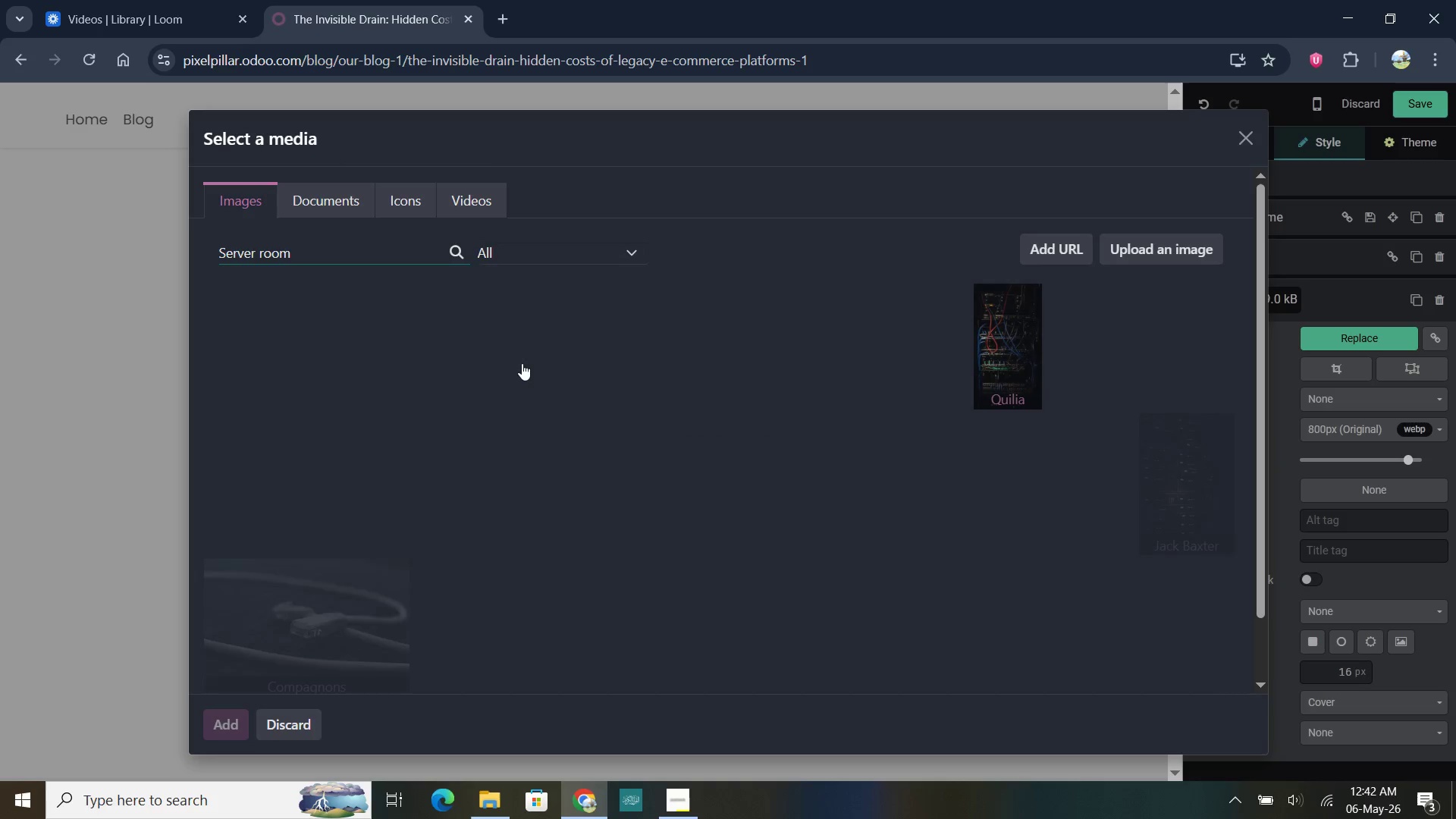 
scroll: coordinate [749, 414], scroll_direction: down, amount: 7.0
 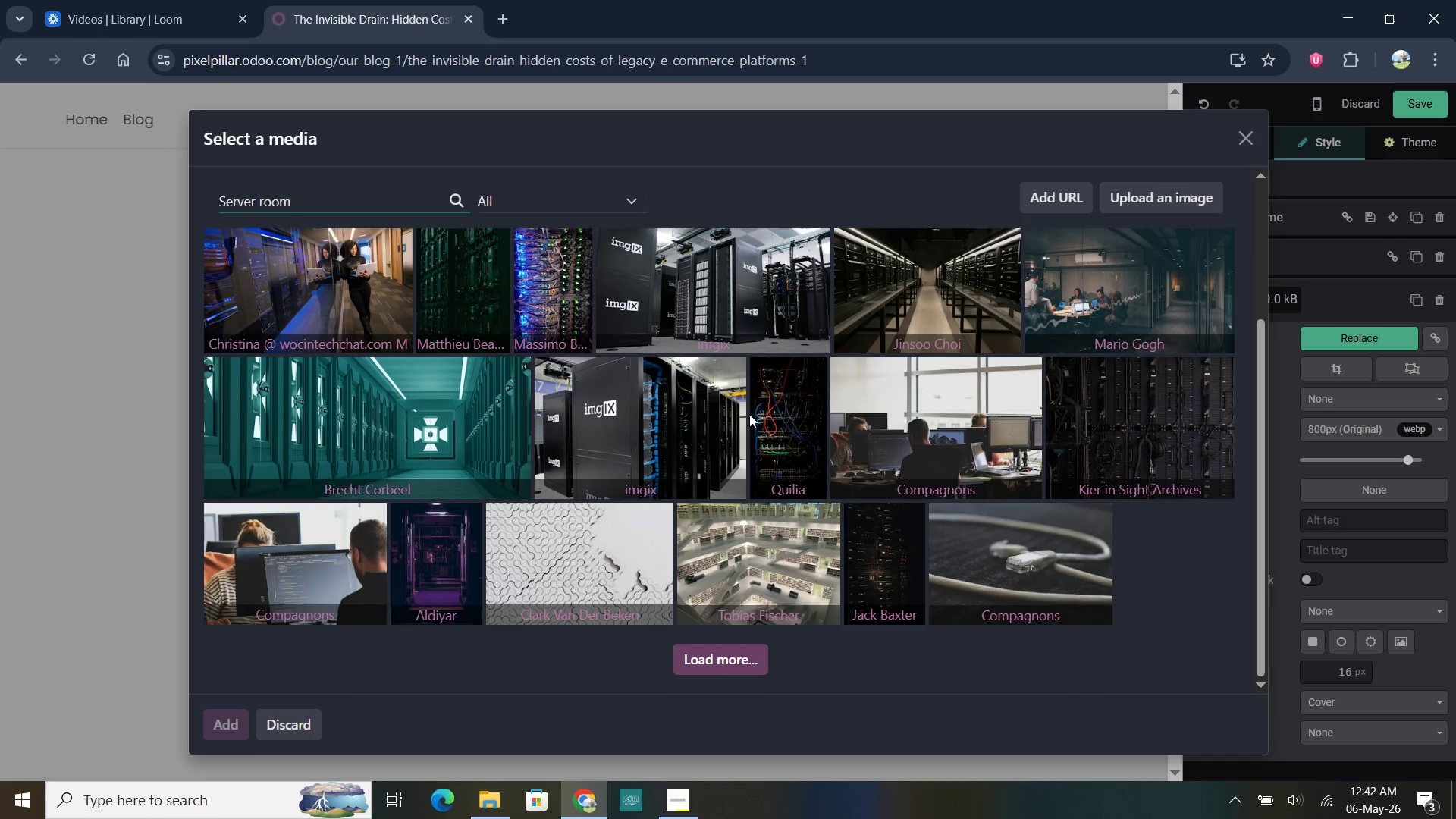 
wait(8.25)
 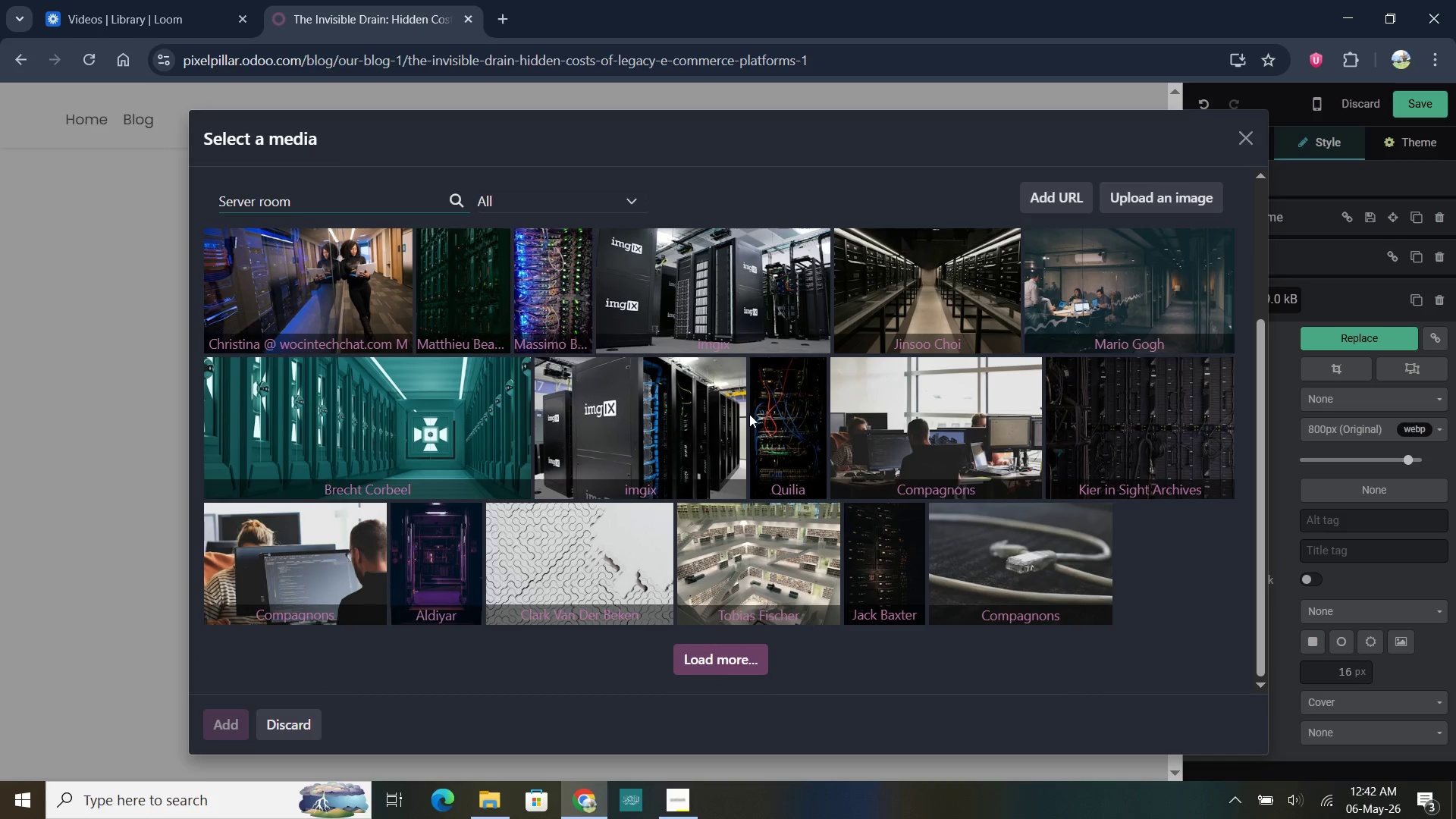 
scroll: coordinate [564, 332], scroll_direction: up, amount: 2.0
 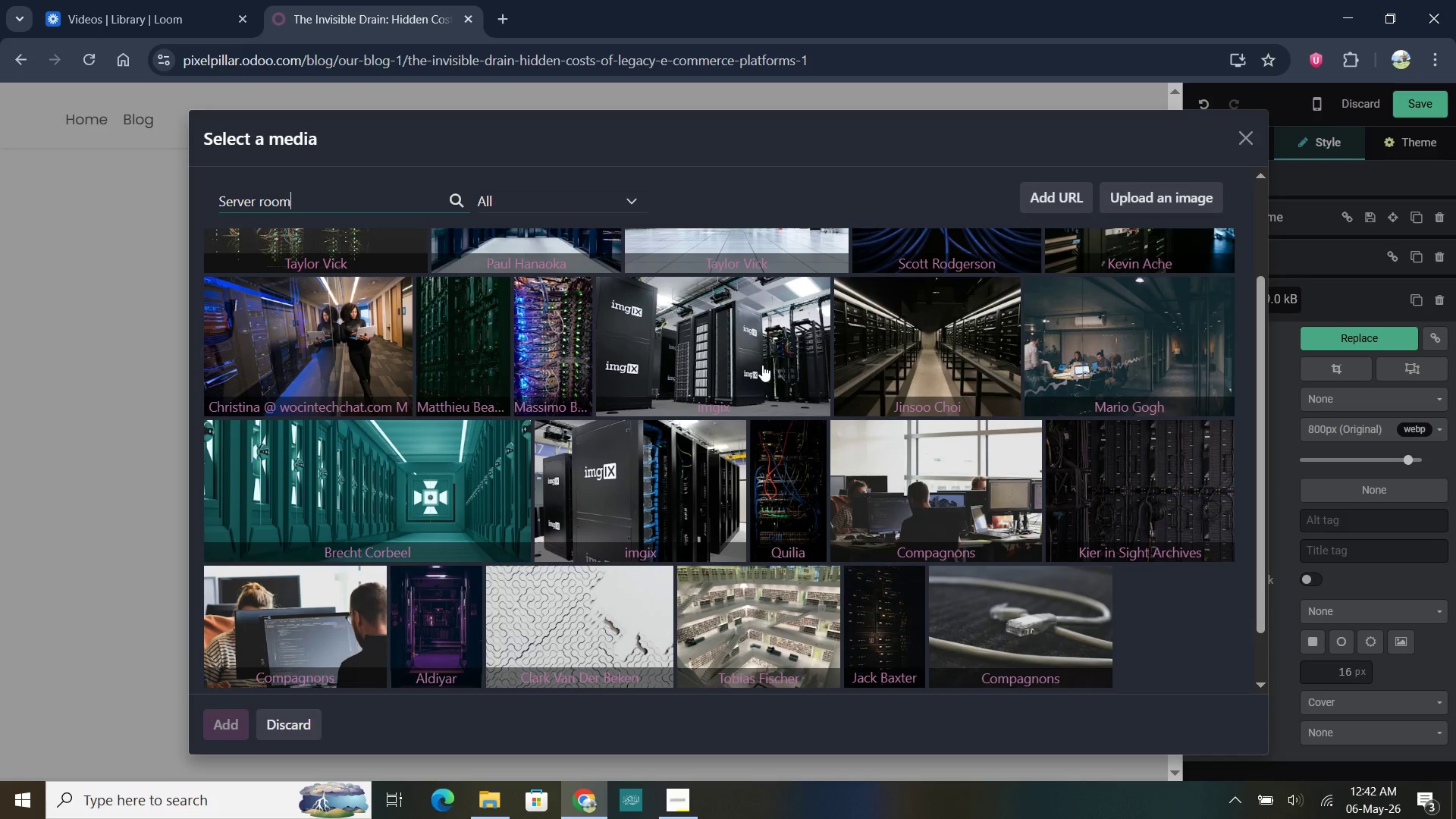 
scroll: coordinate [714, 455], scroll_direction: down, amount: 8.0
 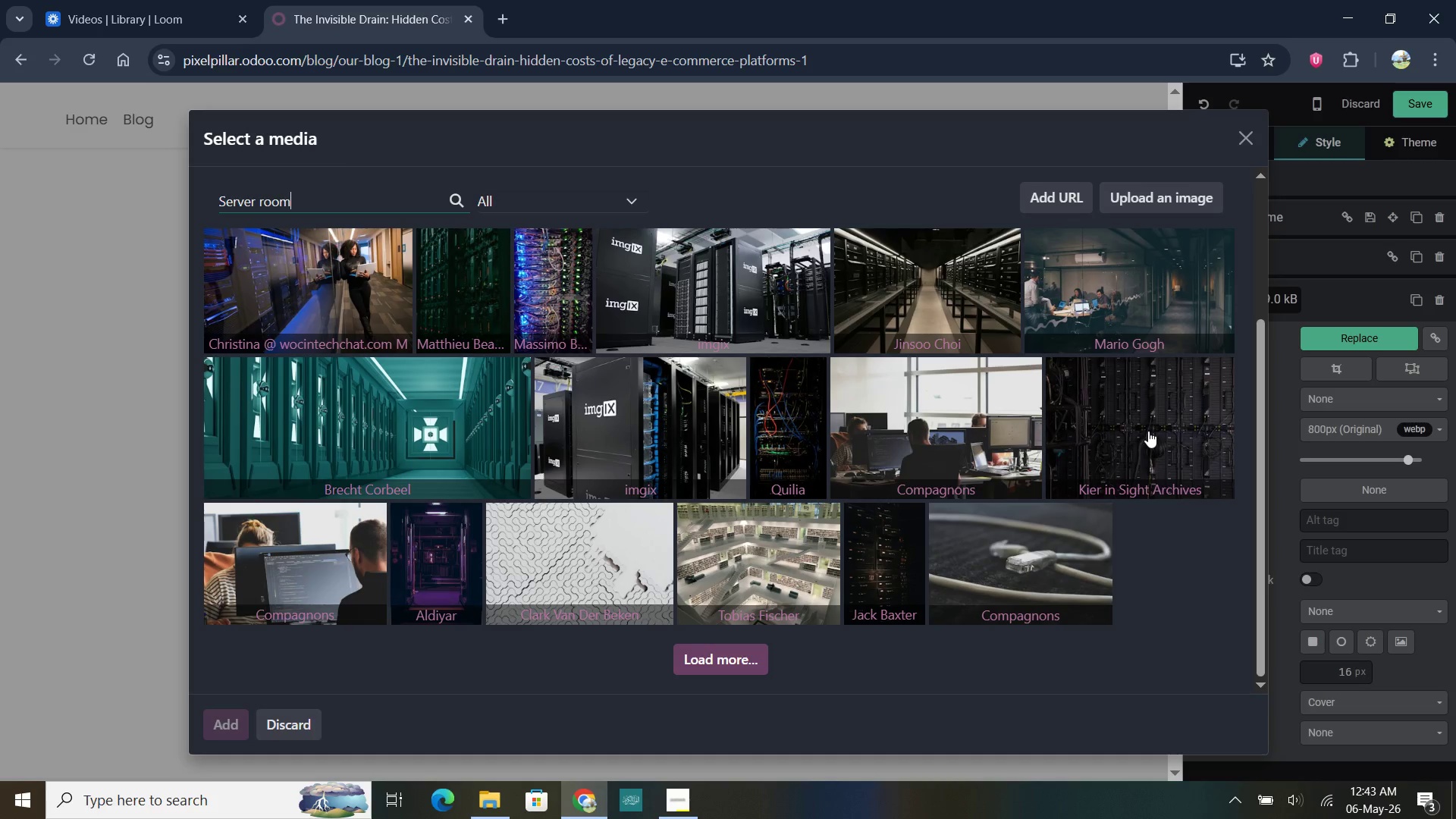 
wait(5.48)
 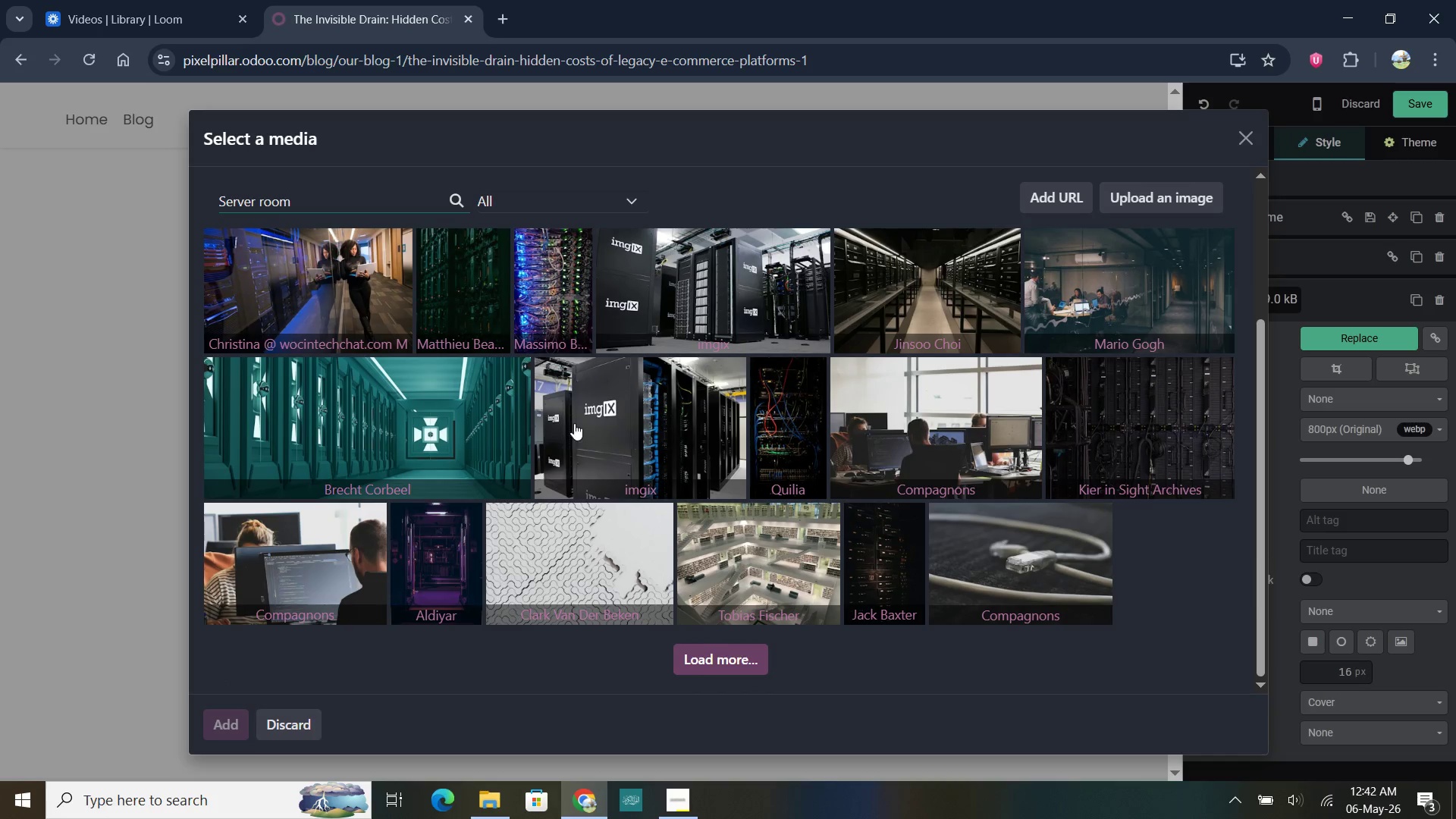 
scroll: coordinate [679, 451], scroll_direction: up, amount: 10.0
 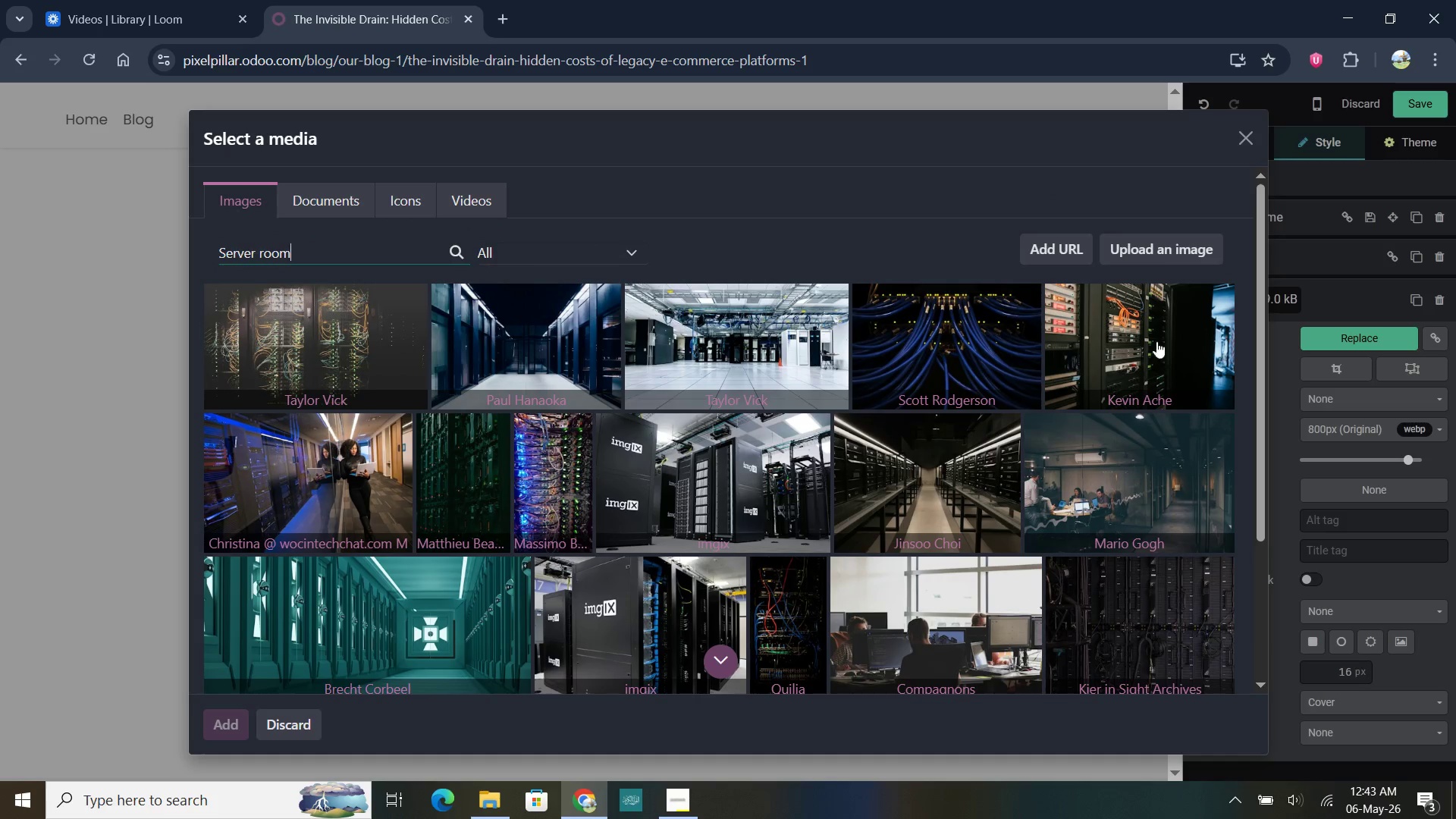 
left_click([1178, 340])
 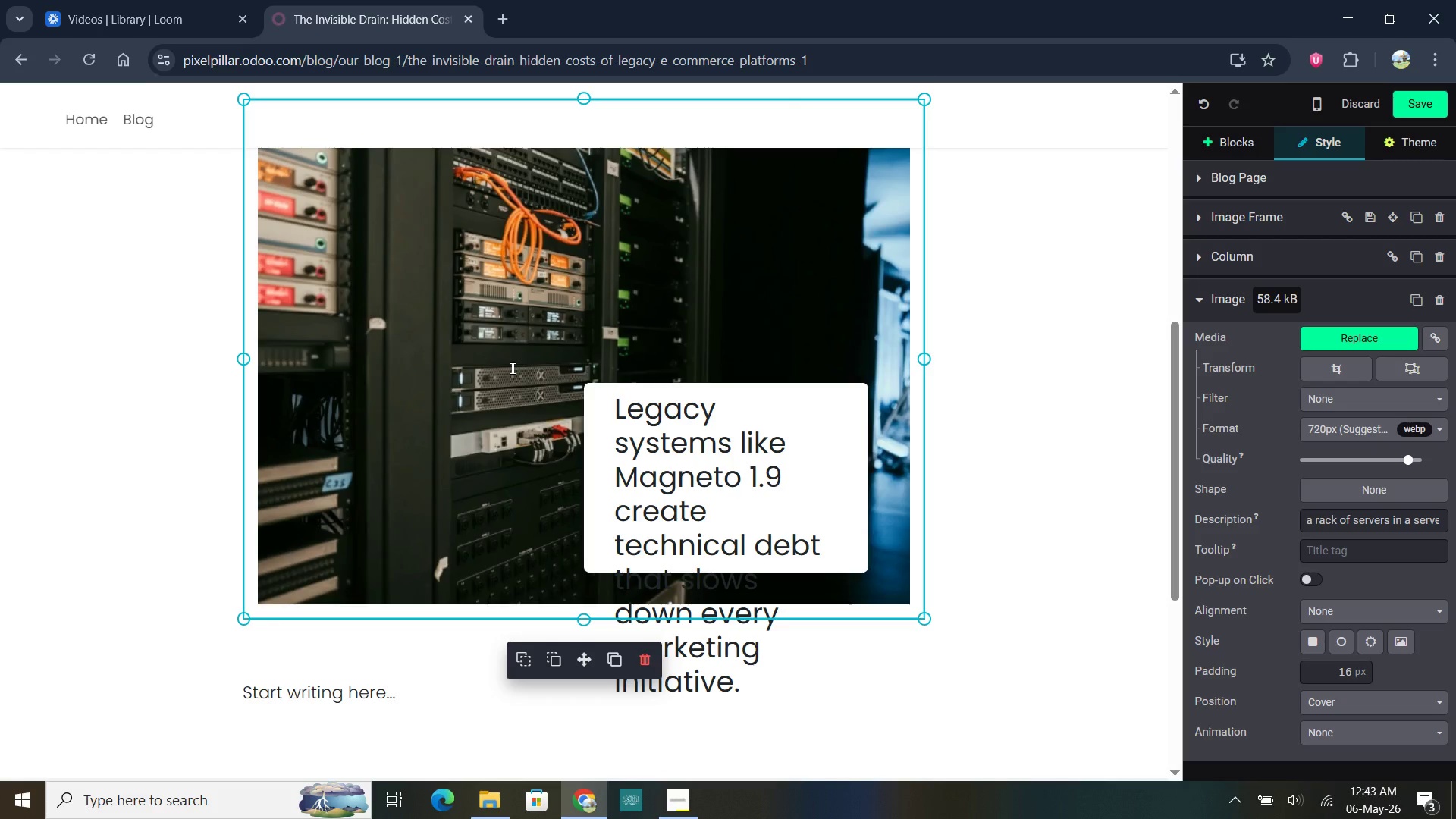 
wait(6.52)
 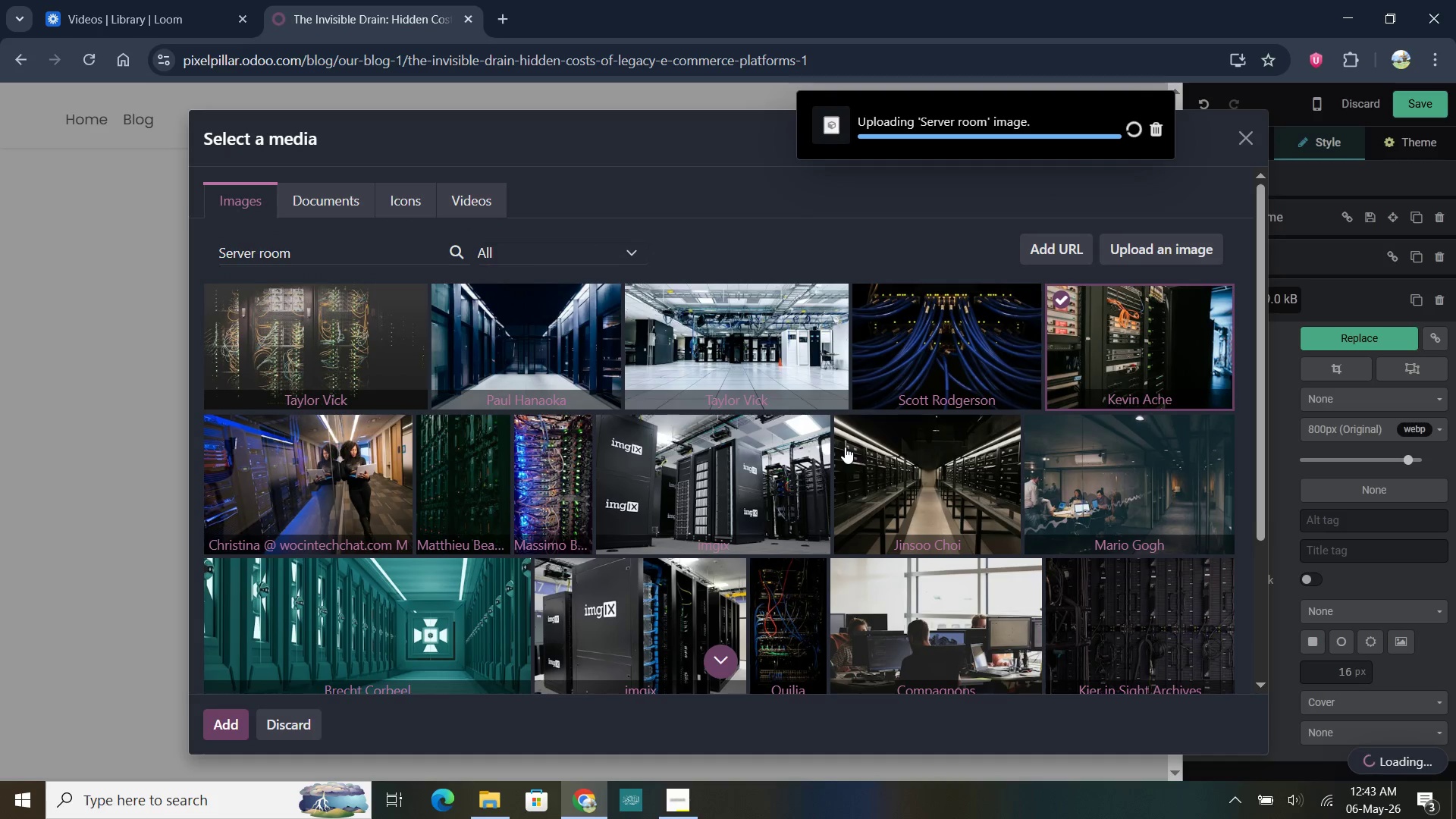 
left_click([706, 524])
 